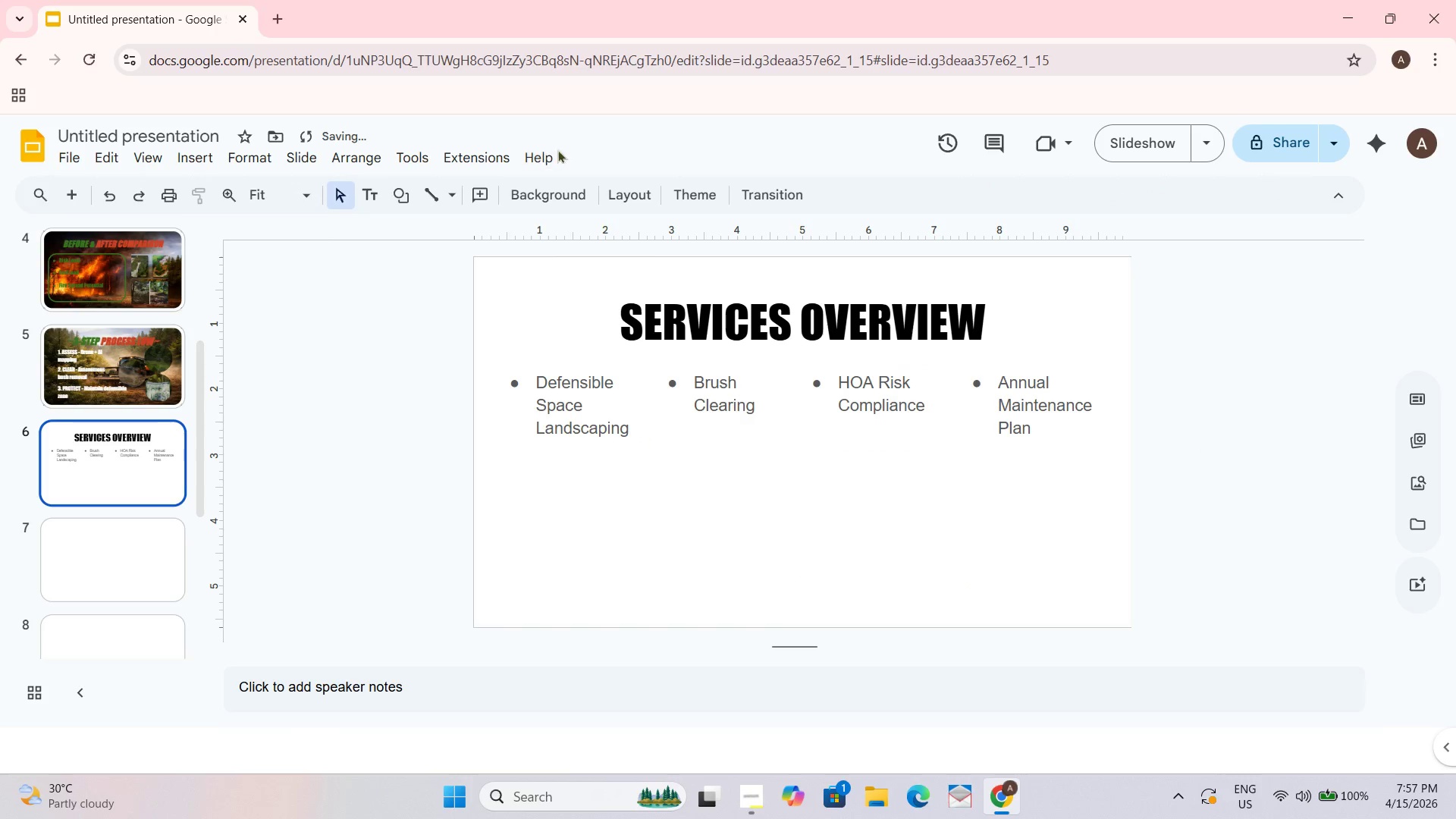 
left_click([566, 412])
 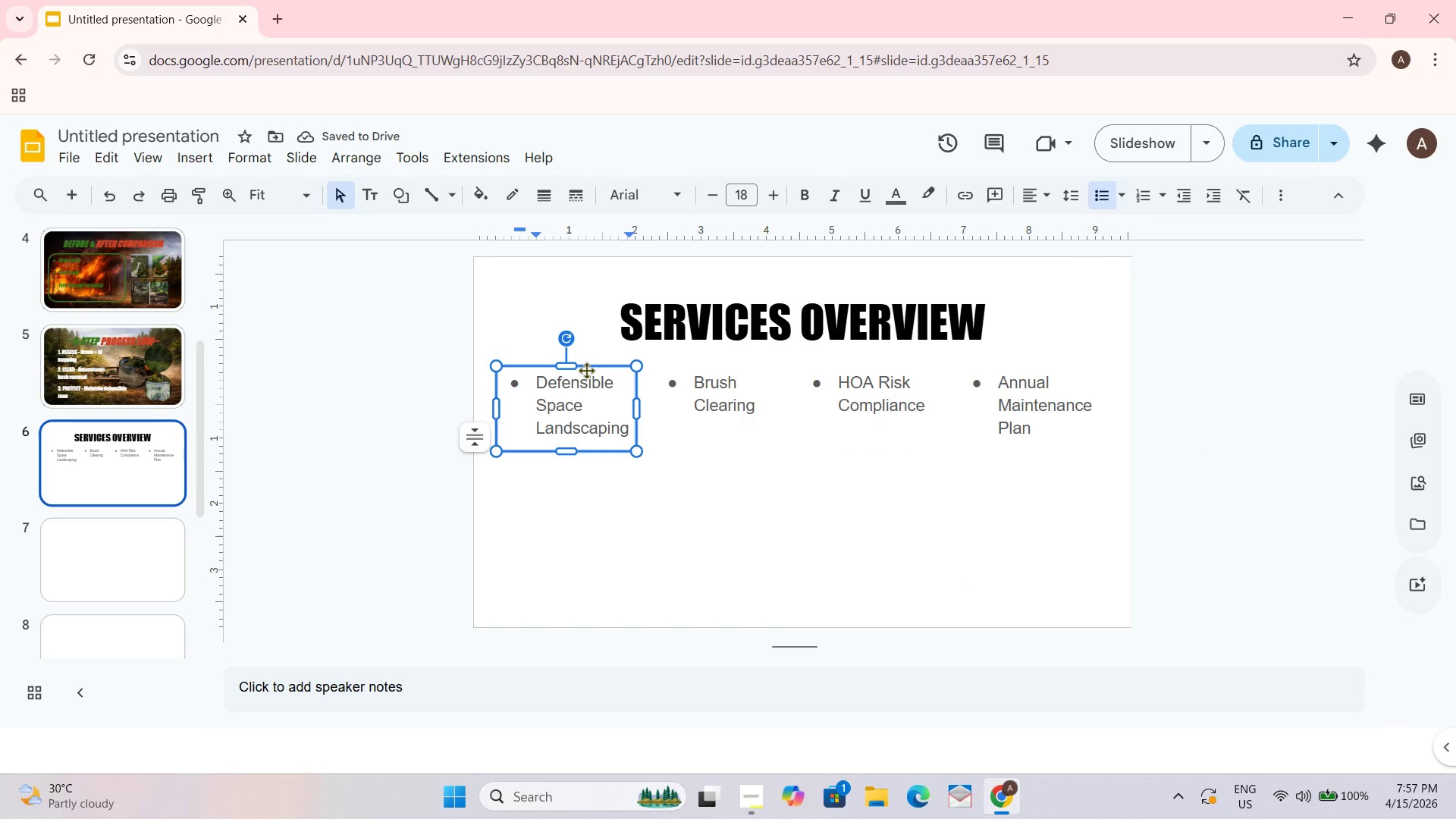 
left_click_drag(start_coordinate=[588, 366], to_coordinate=[587, 400])
 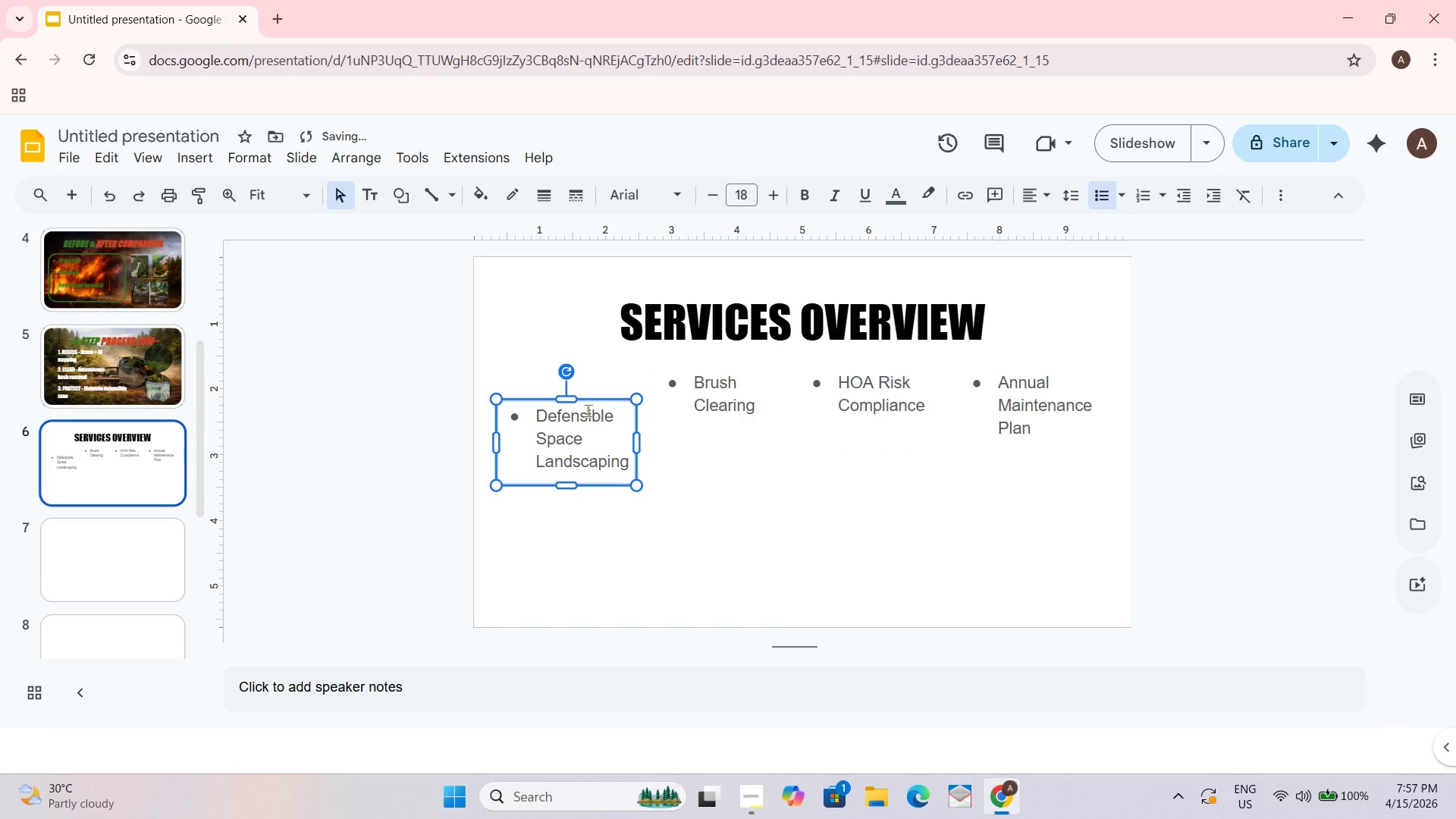 
left_click_drag(start_coordinate=[592, 402], to_coordinate=[592, 408])
 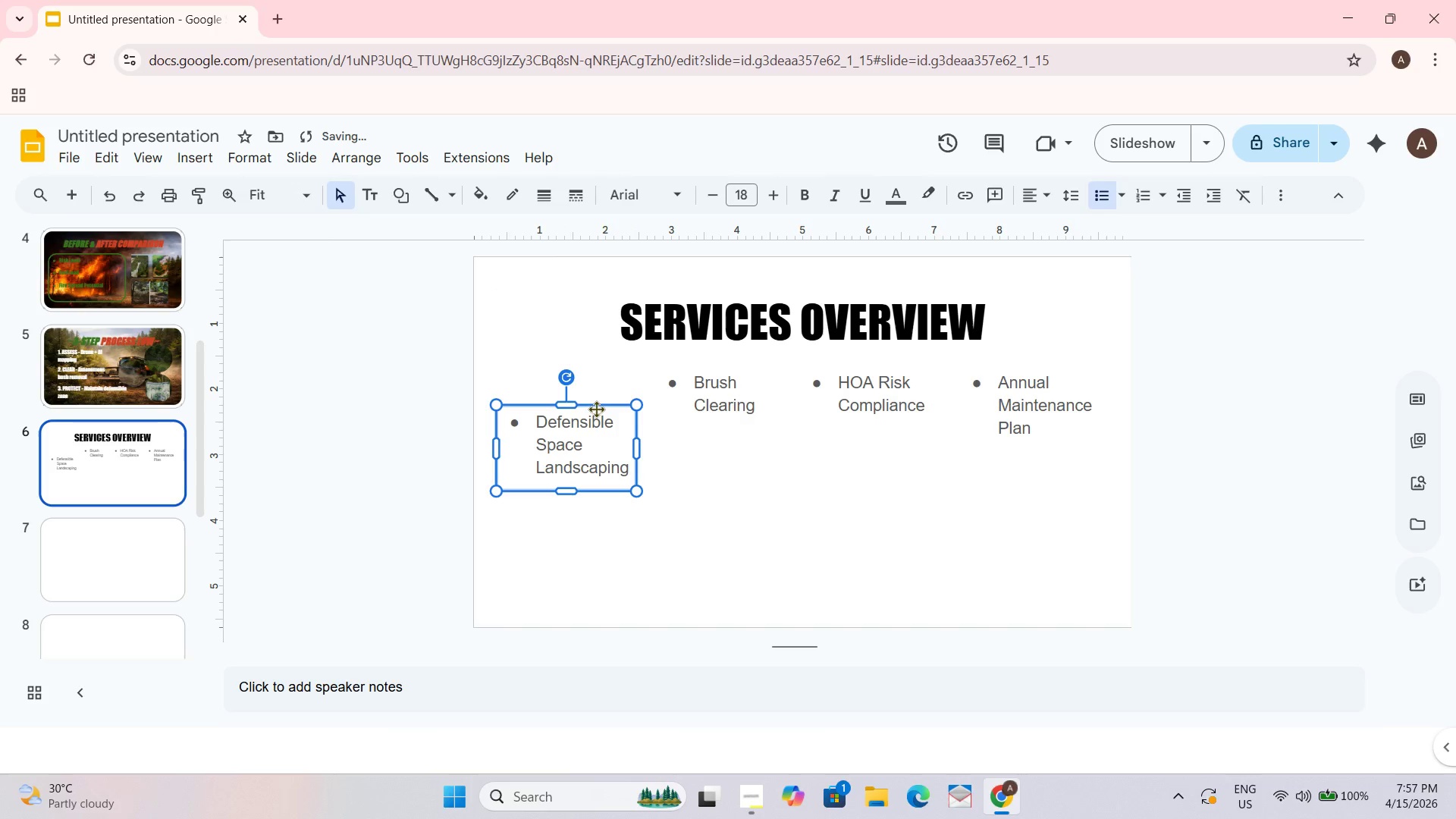 
left_click_drag(start_coordinate=[596, 407], to_coordinate=[597, 403])
 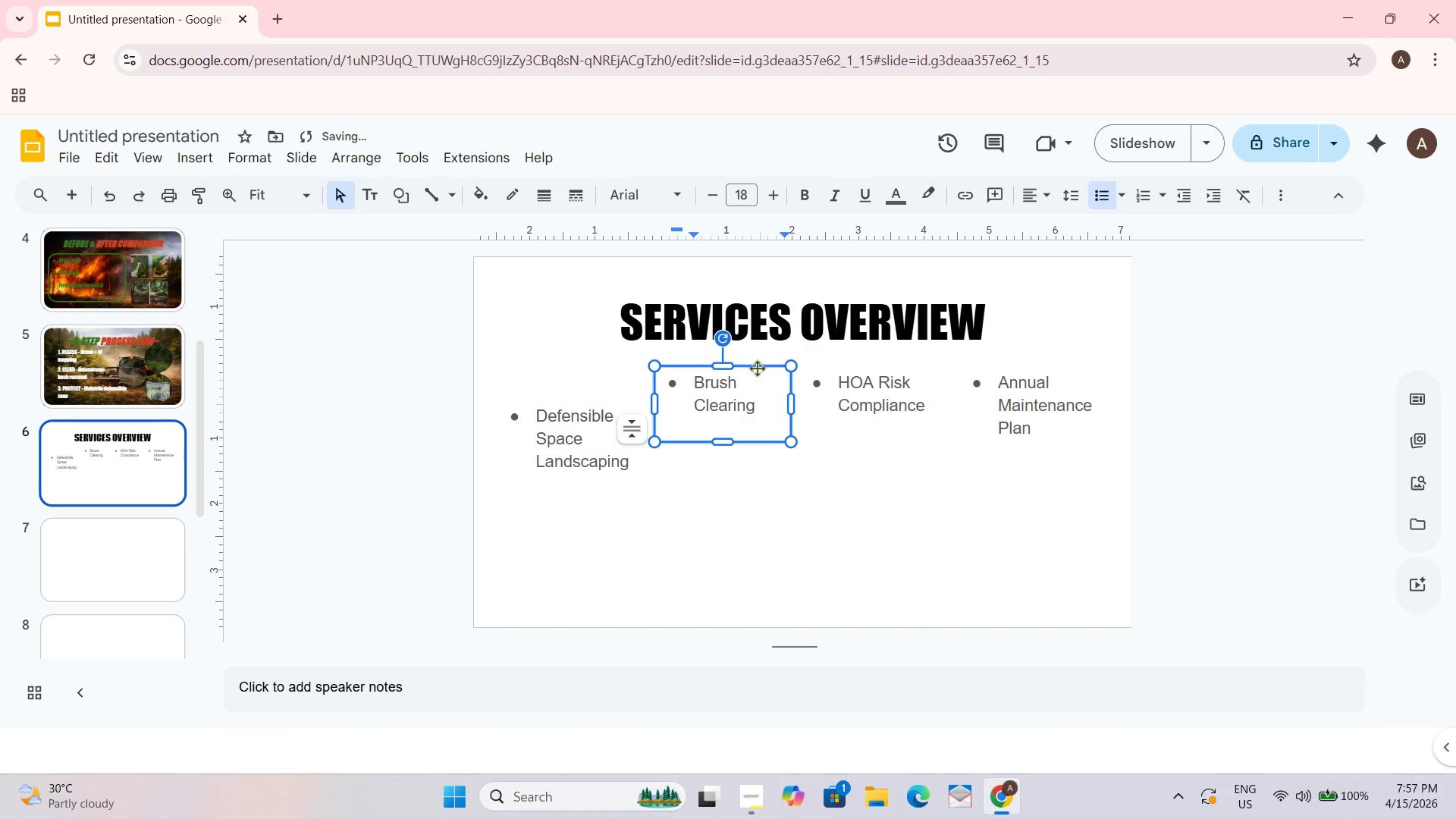 
left_click_drag(start_coordinate=[757, 367], to_coordinate=[757, 403])
 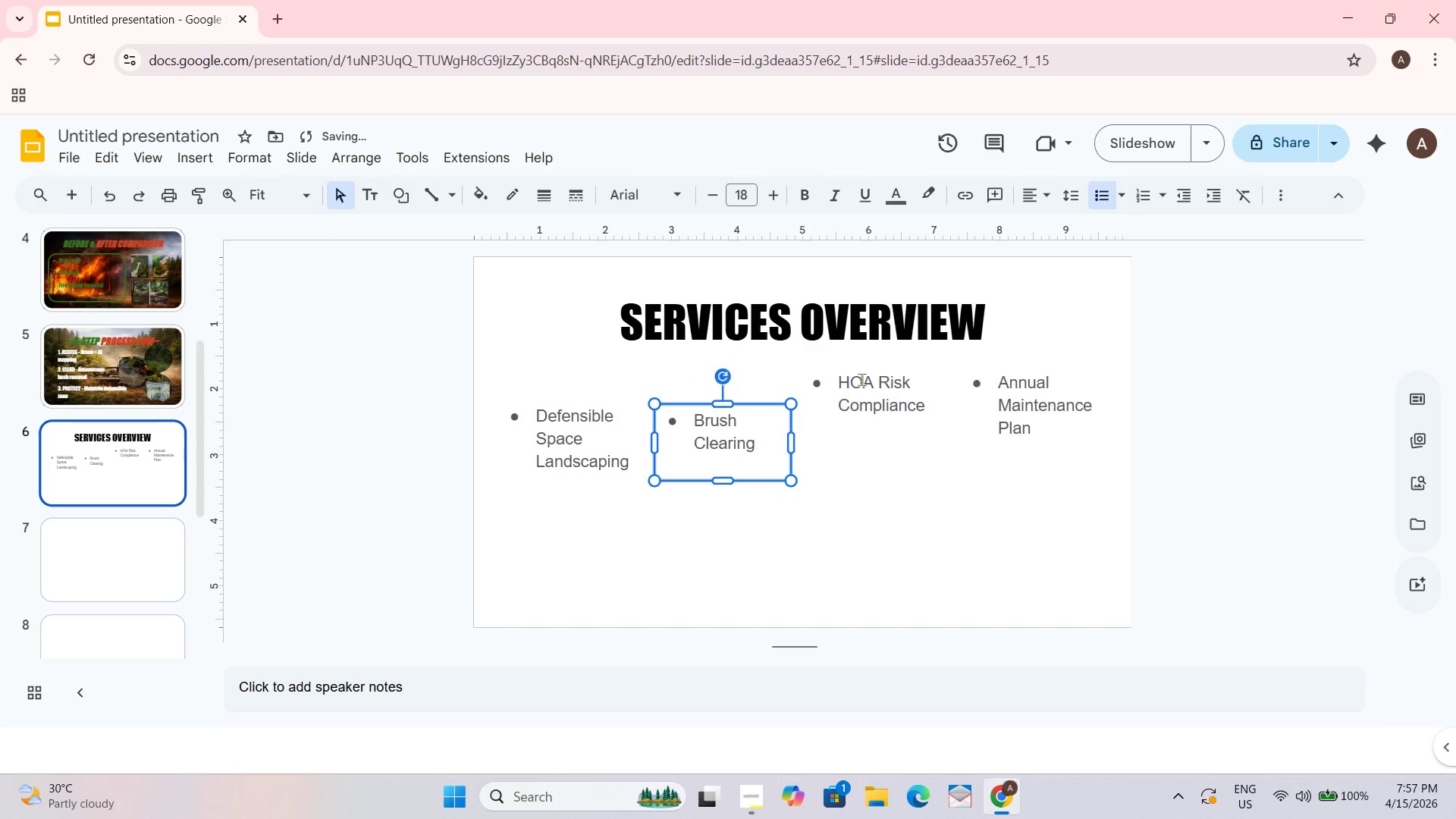 
left_click([846, 401])
 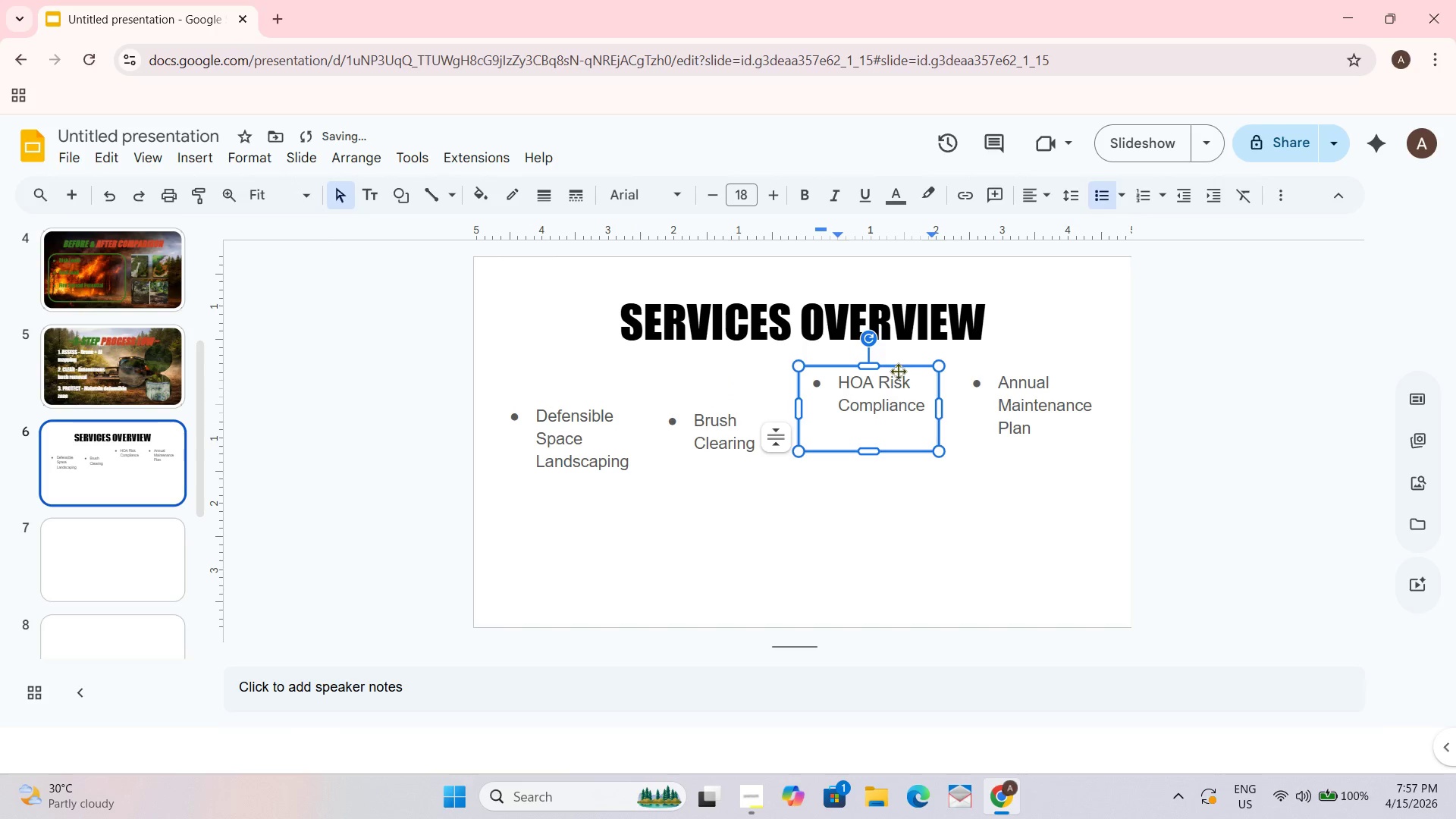 
left_click_drag(start_coordinate=[898, 371], to_coordinate=[896, 404])
 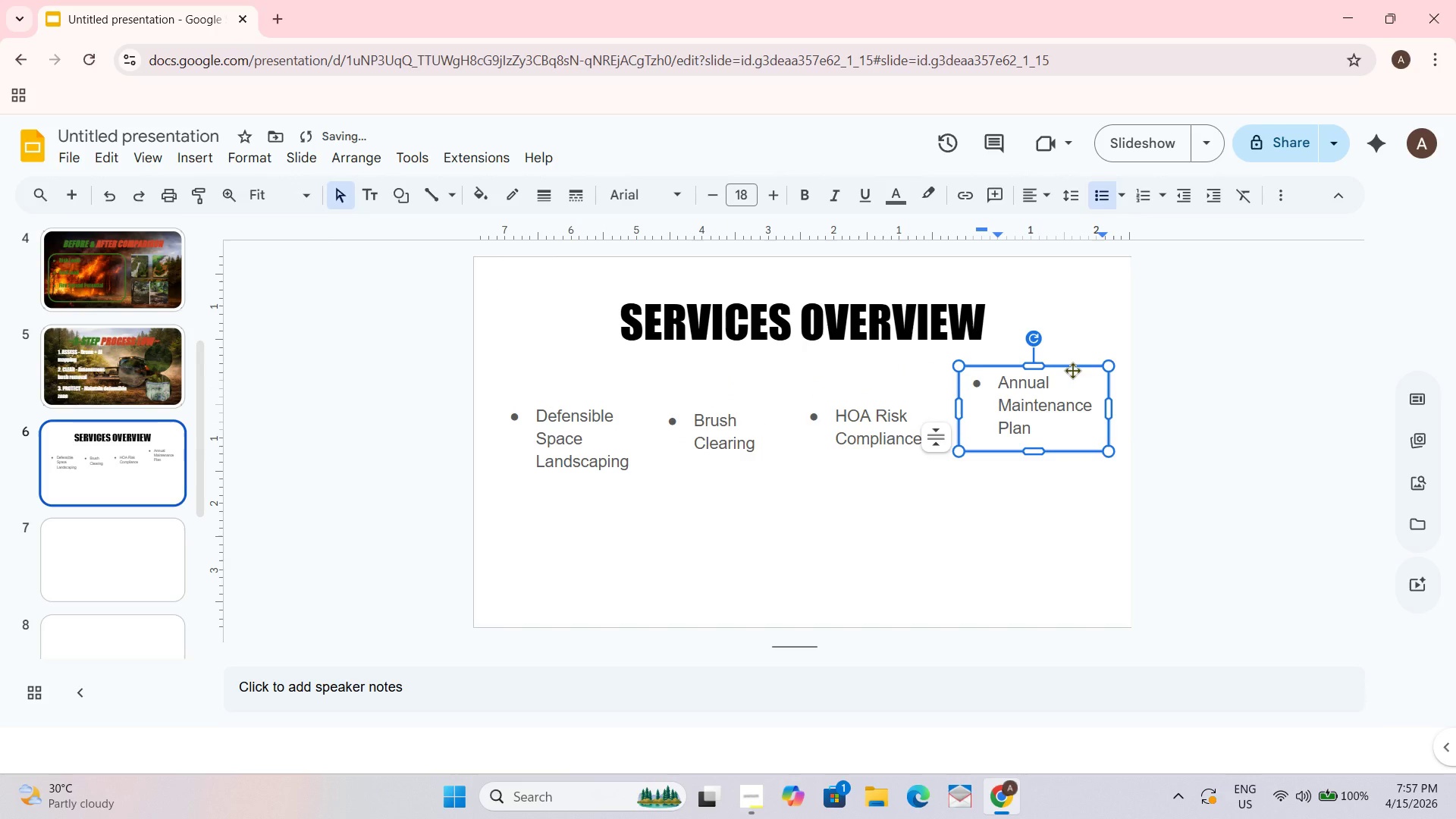 
left_click_drag(start_coordinate=[1074, 368], to_coordinate=[1072, 407])
 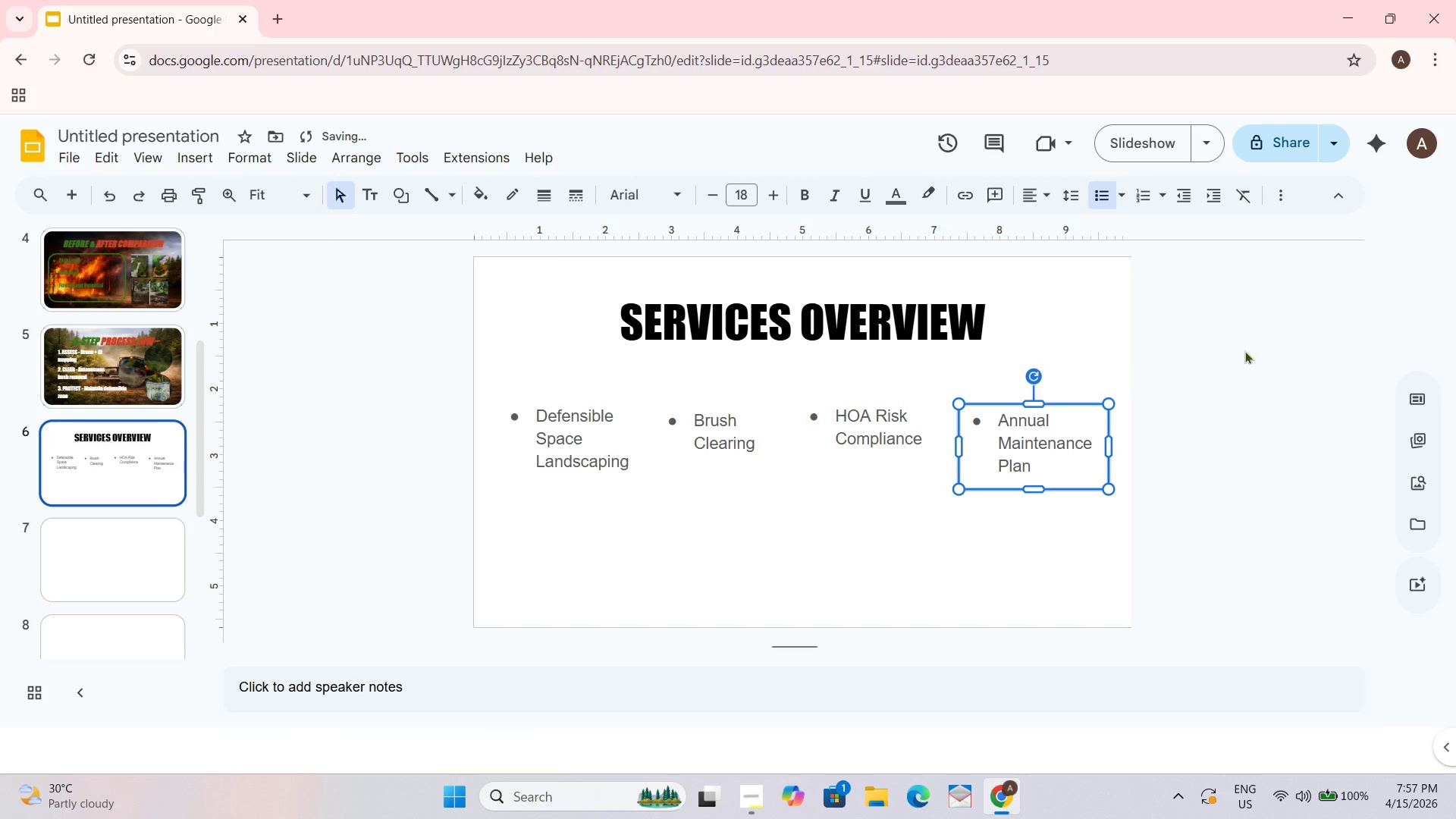 
left_click([1283, 350])
 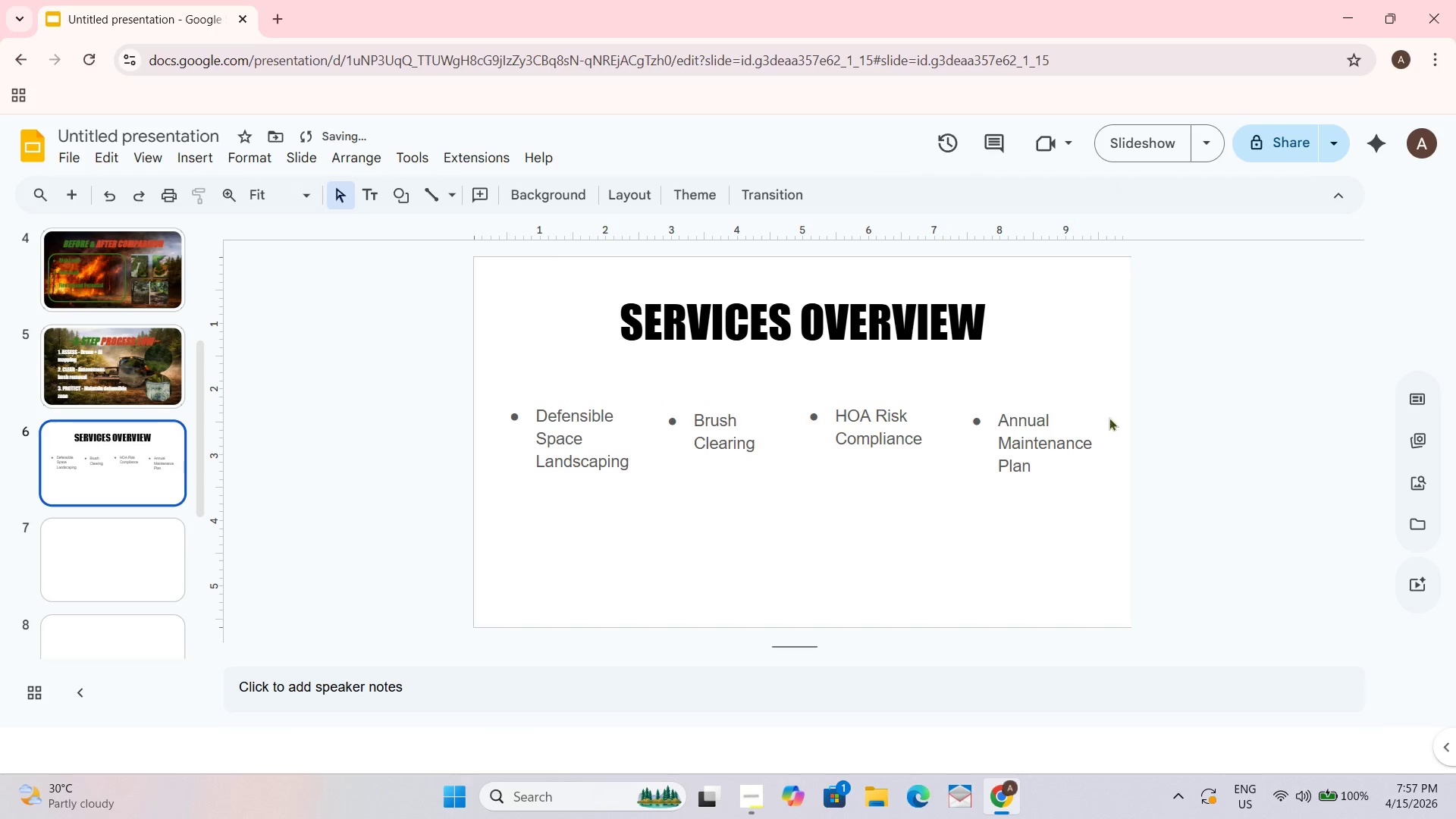 
left_click([1037, 460])
 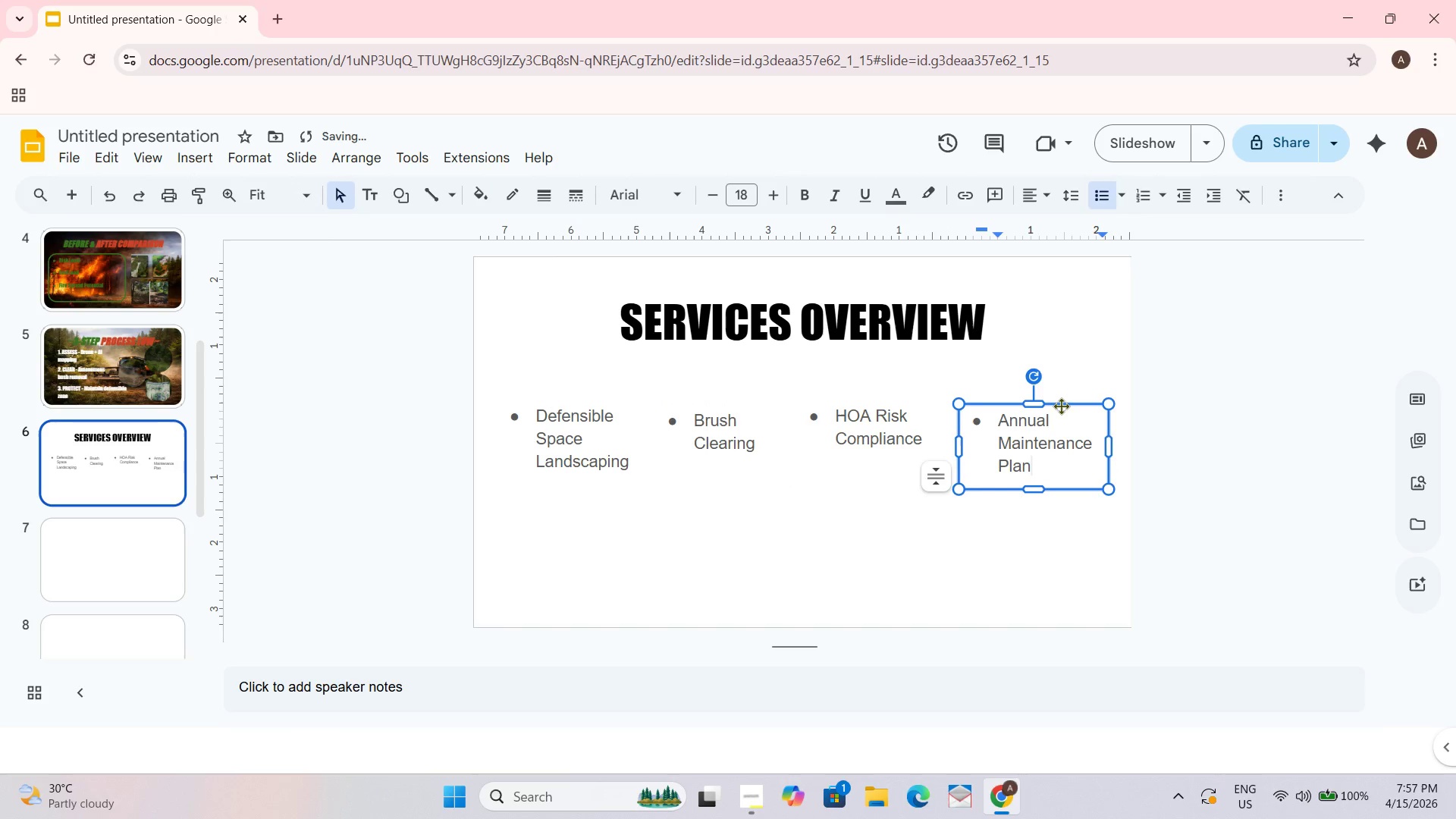 
left_click_drag(start_coordinate=[1061, 406], to_coordinate=[1061, 402])
 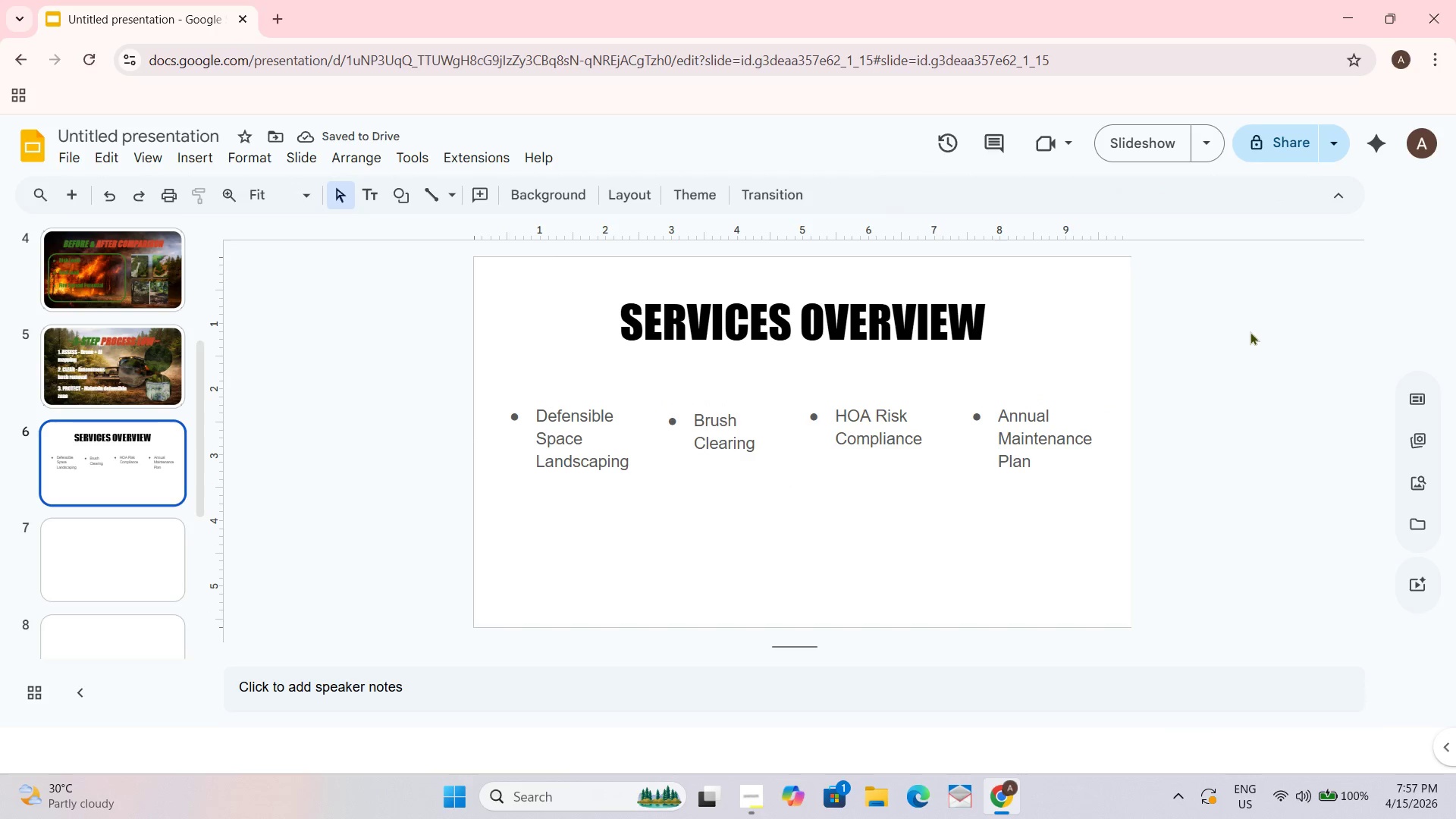 
left_click([899, 444])
 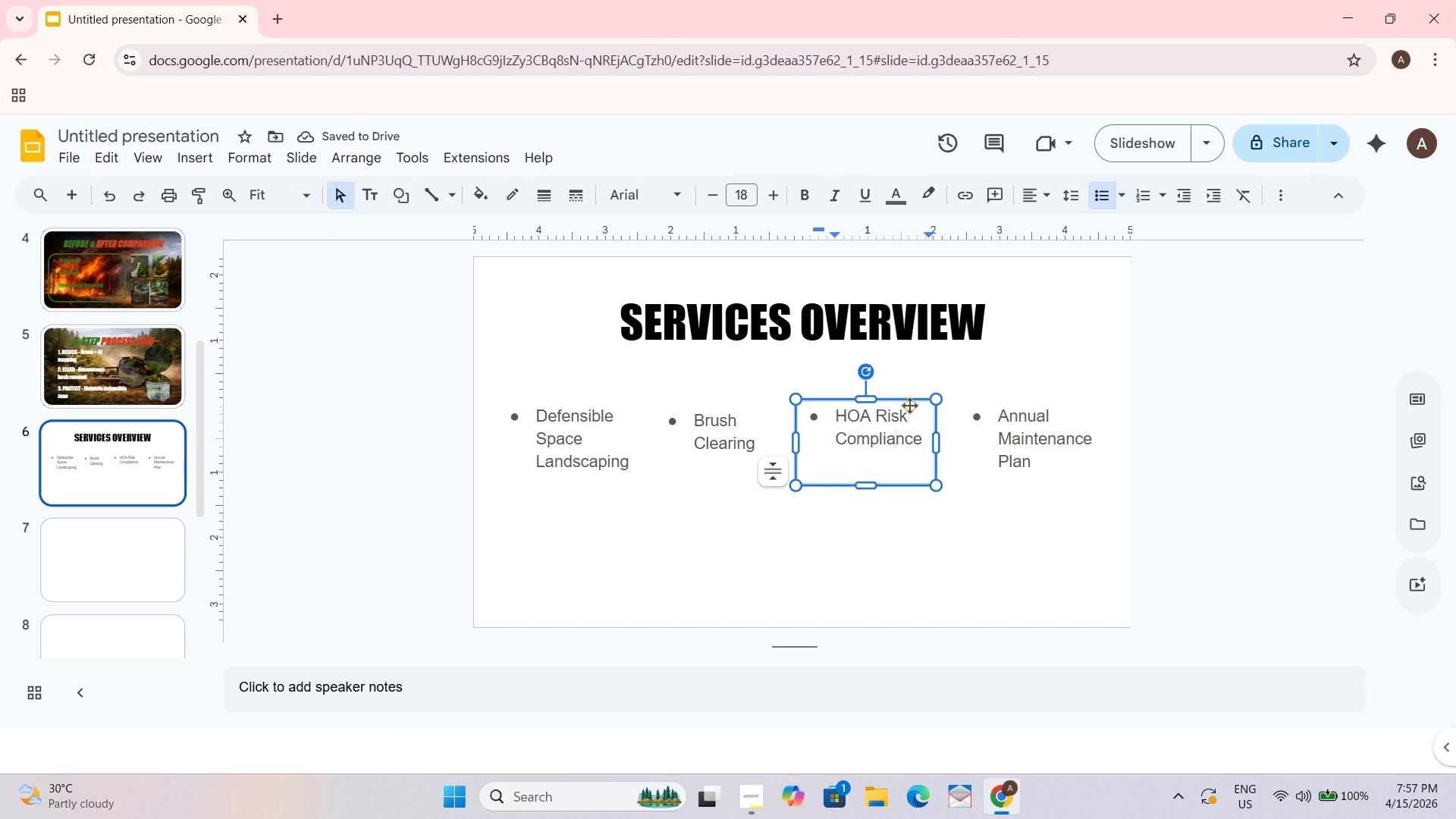 
left_click_drag(start_coordinate=[908, 402], to_coordinate=[913, 404])
 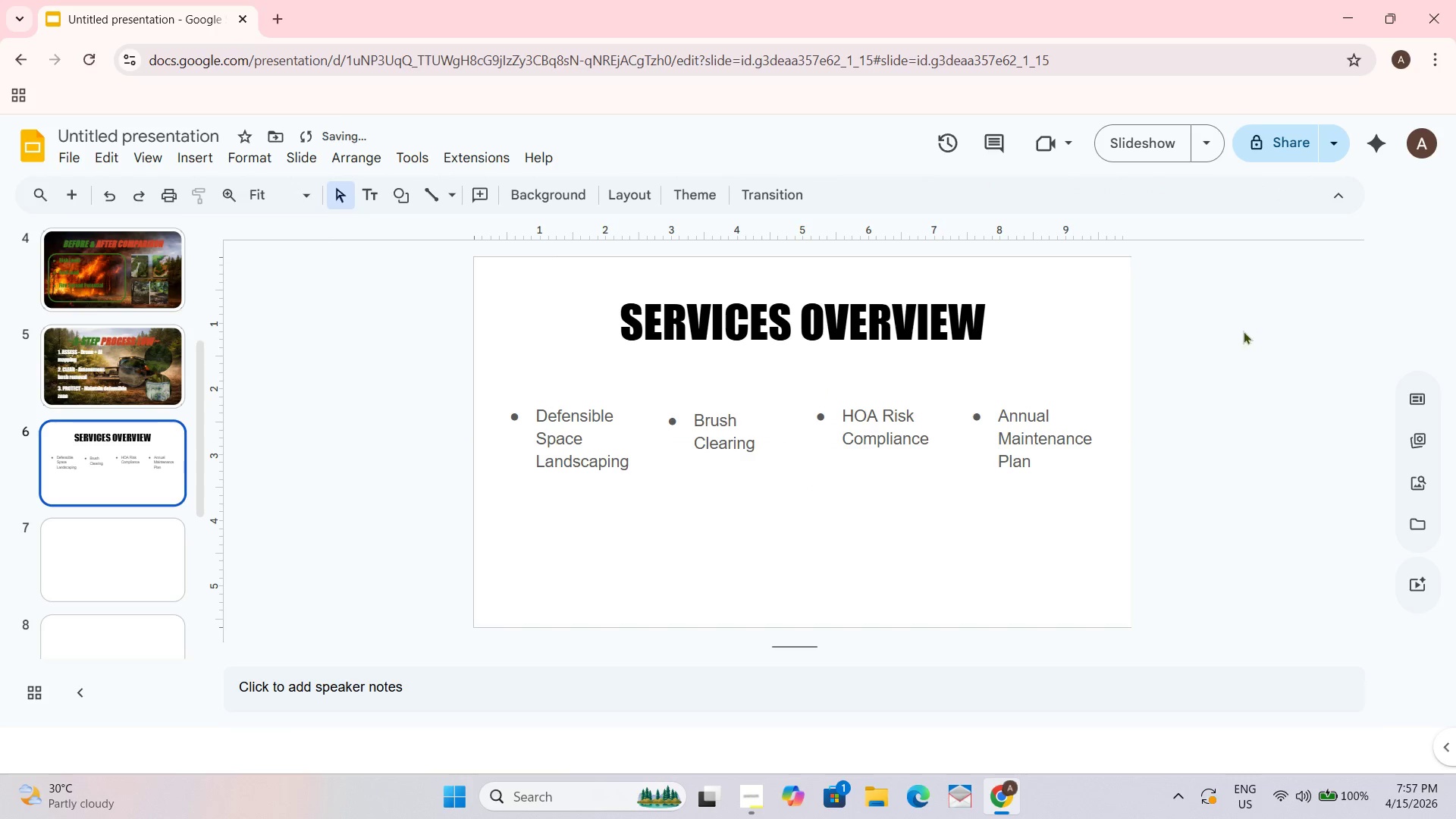 
left_click([889, 440])
 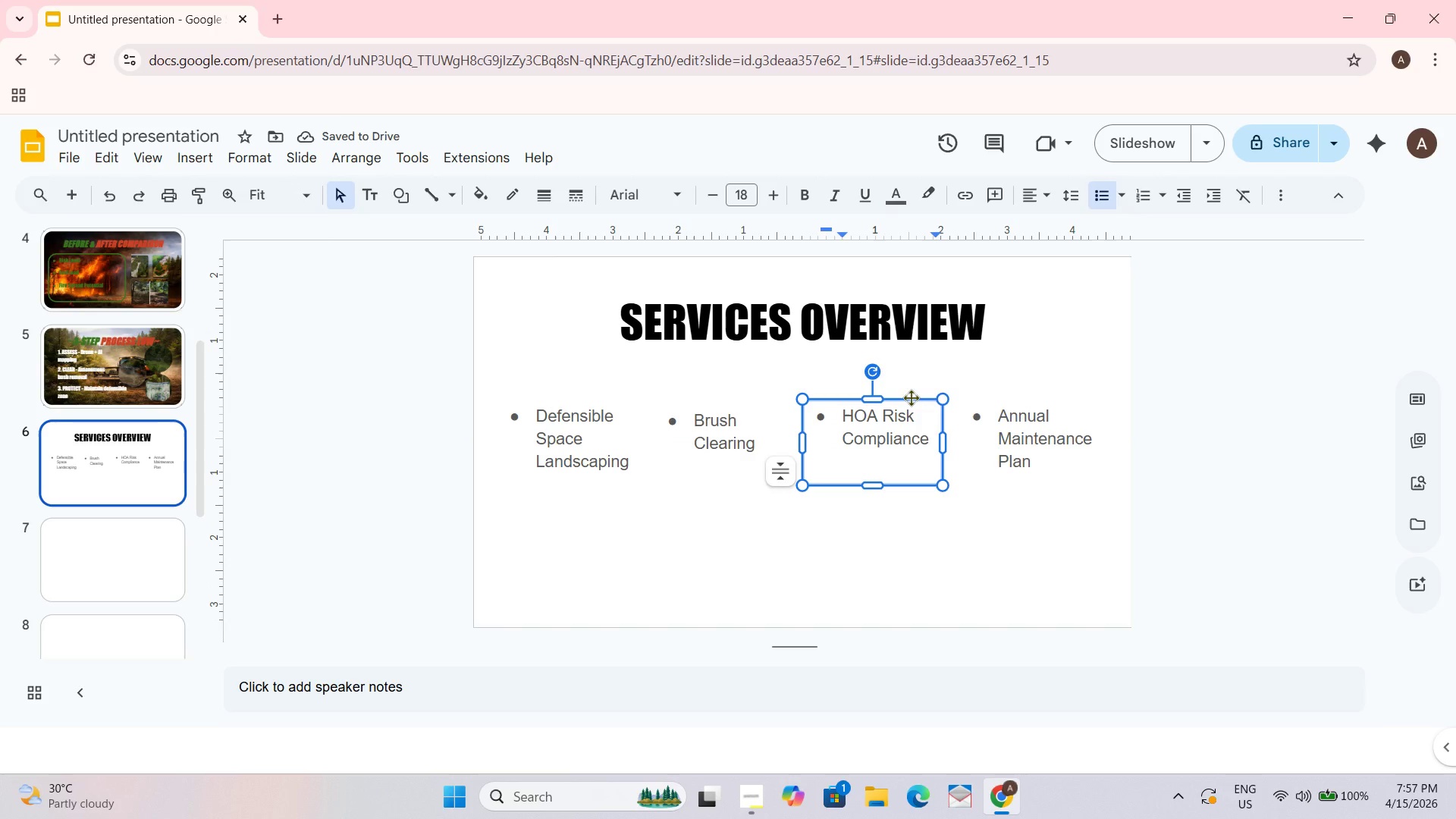 
left_click_drag(start_coordinate=[911, 397], to_coordinate=[904, 400])
 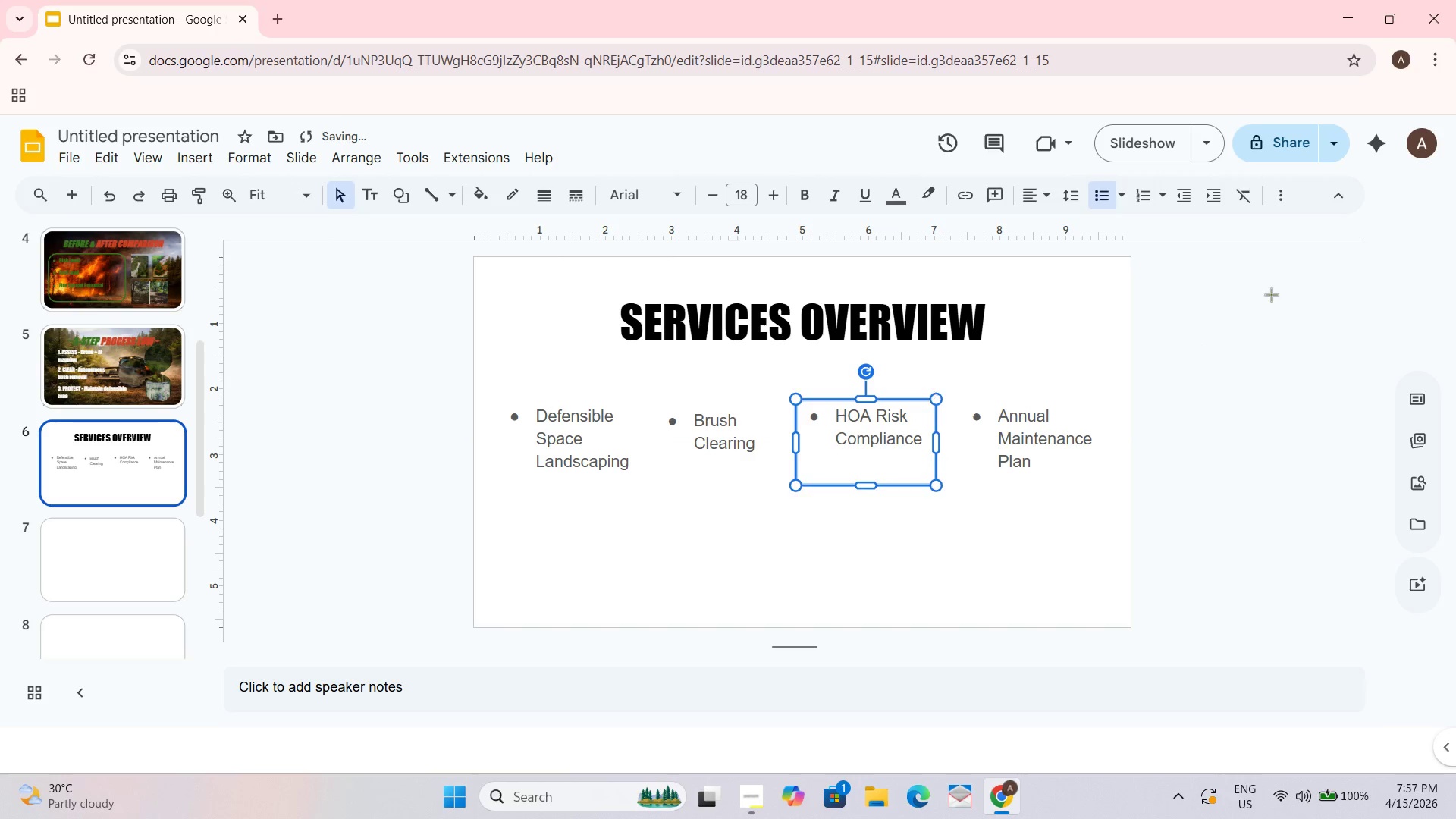 
left_click_drag(start_coordinate=[1267, 297], to_coordinate=[1271, 294])
 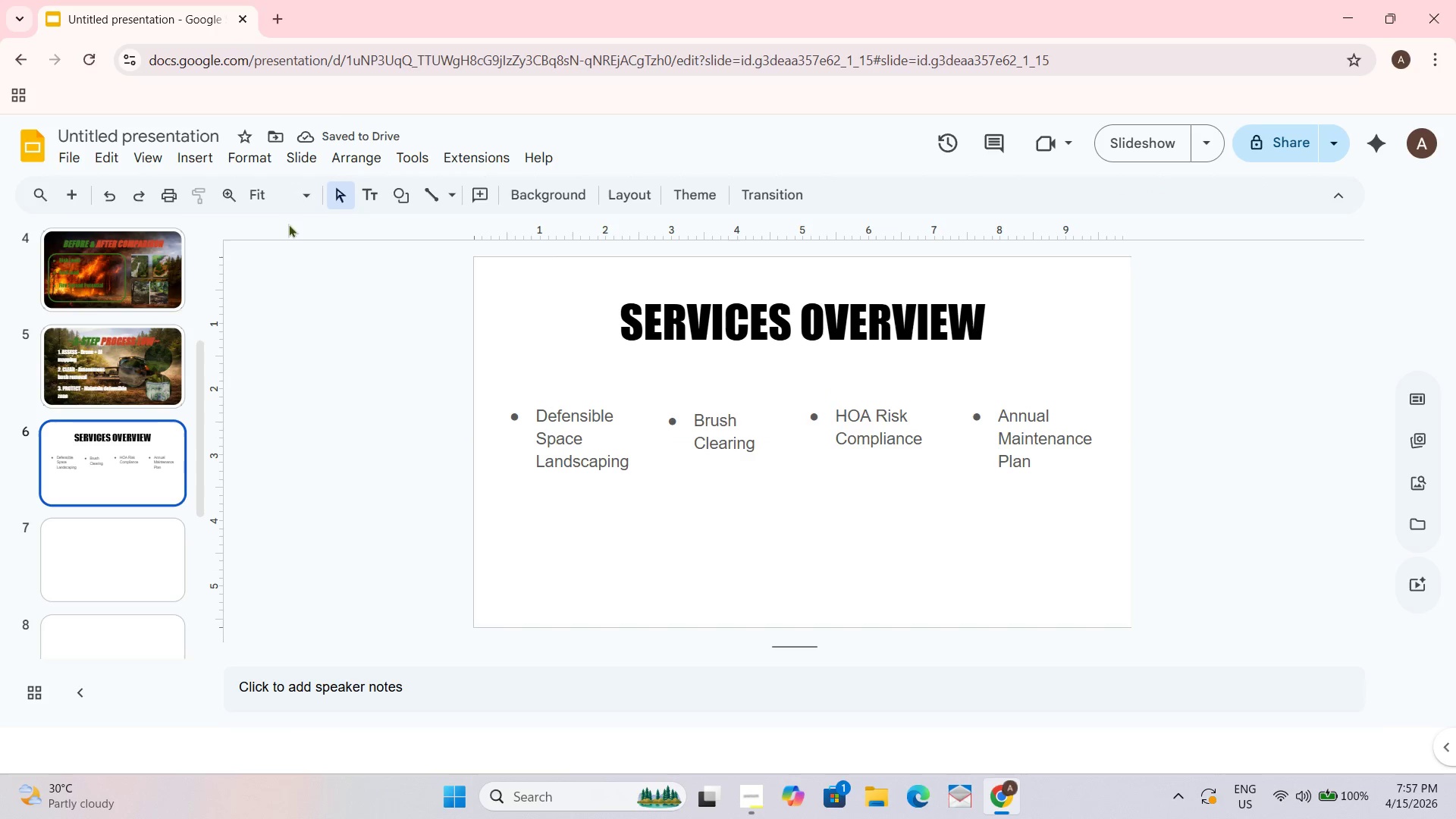 
mouse_move([215, 148])
 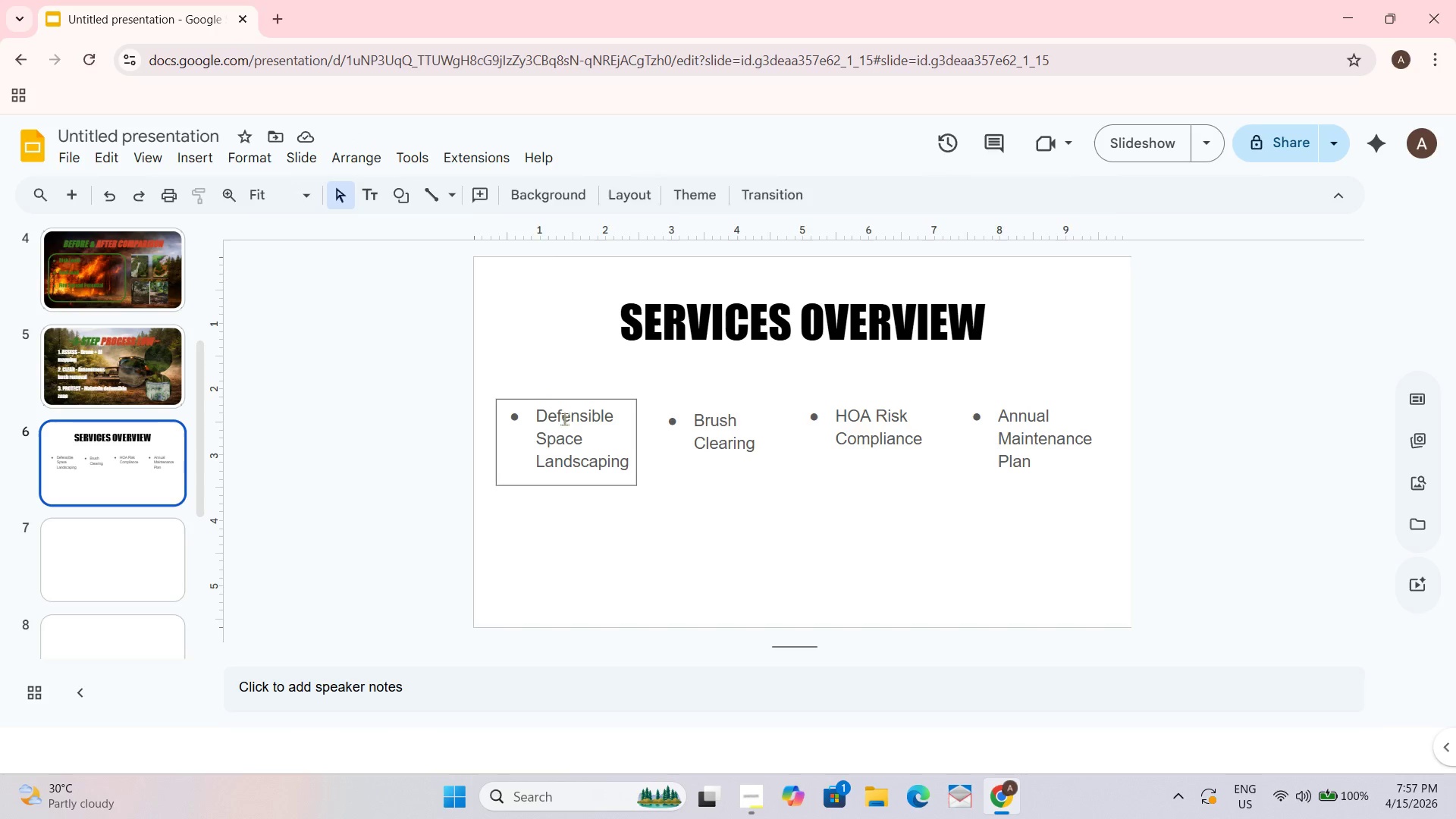 
key(Control+A)
 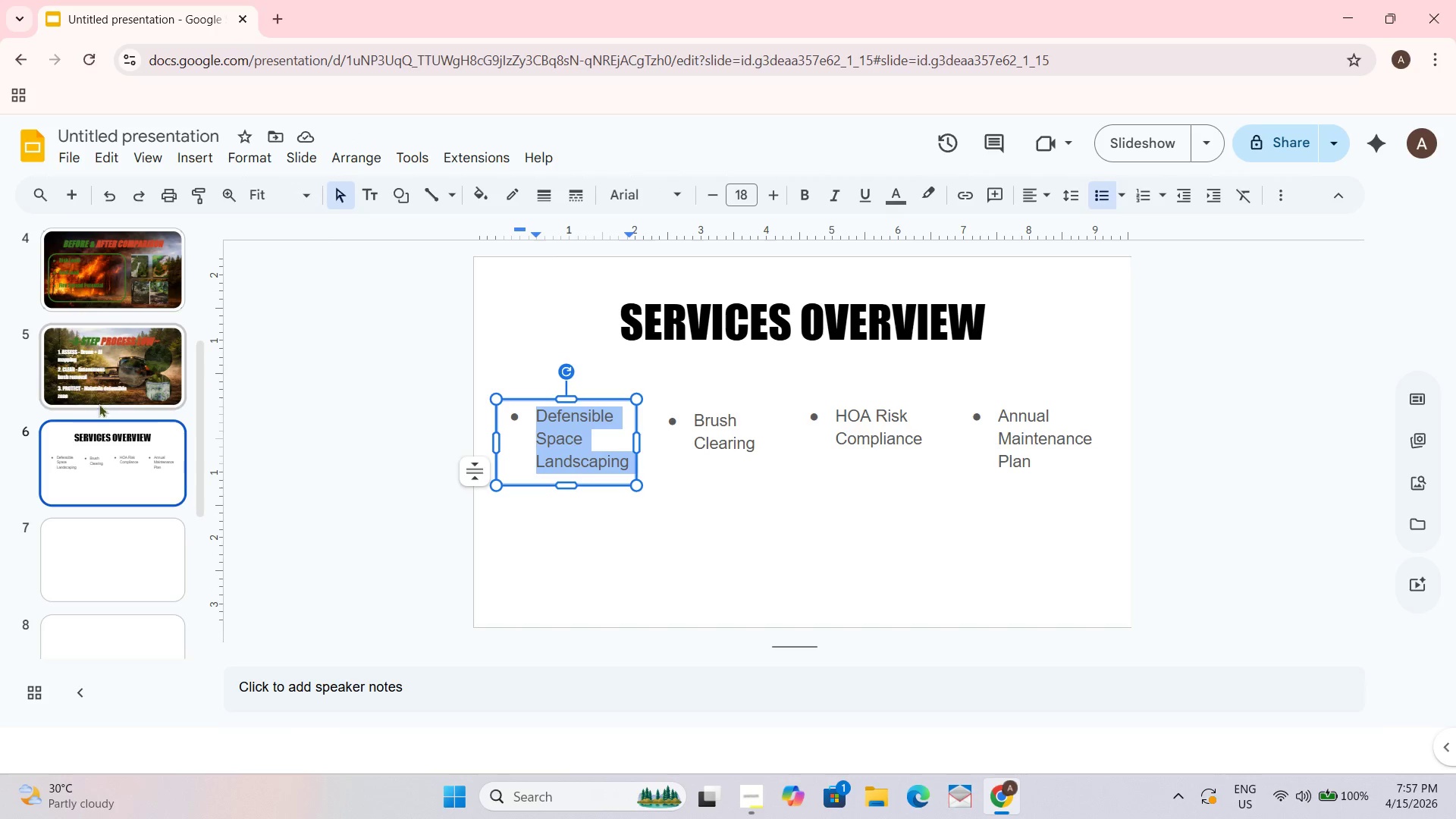 
left_click([102, 368])
 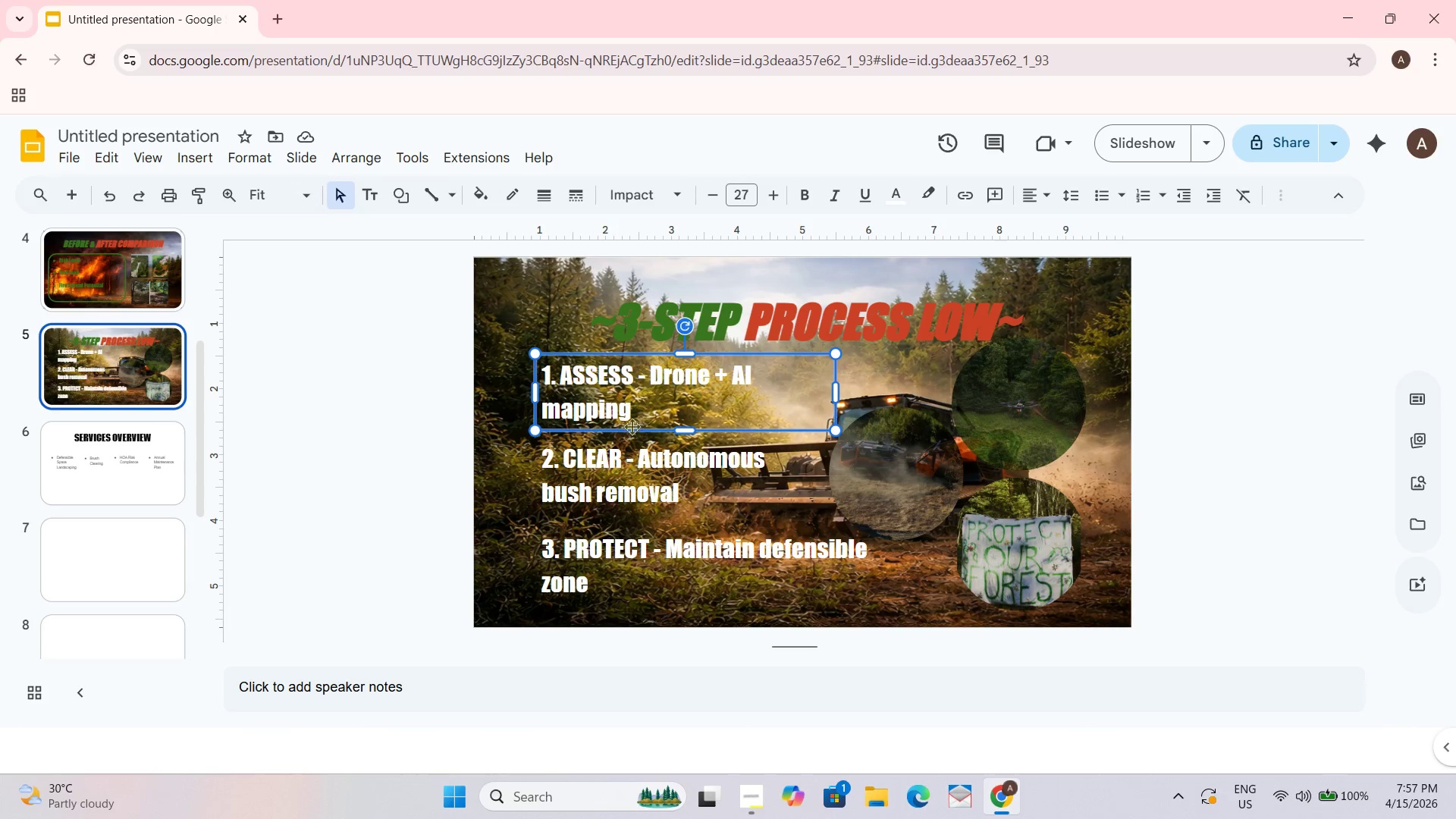 
left_click([595, 397])
 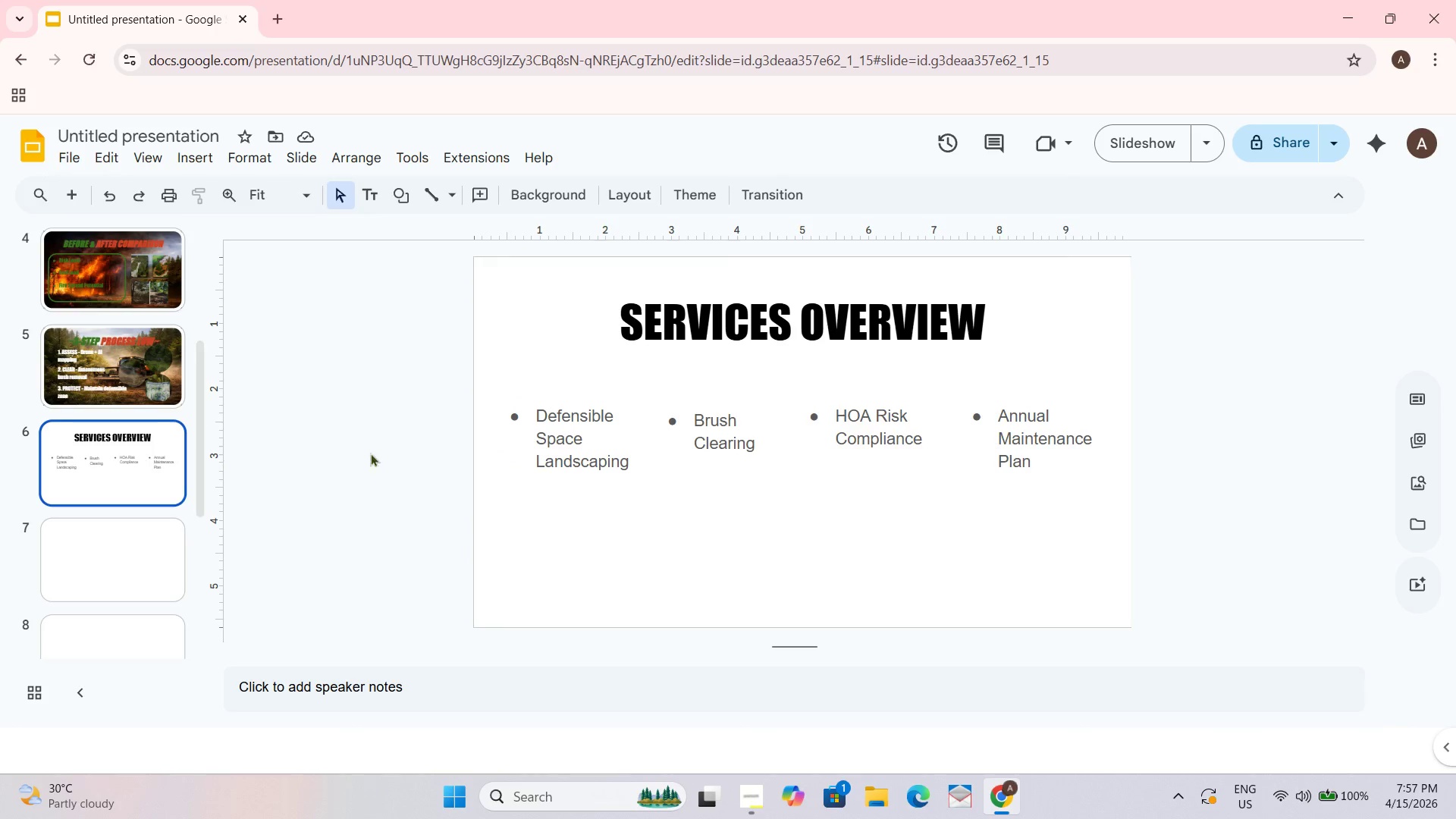 
left_click([577, 435])
 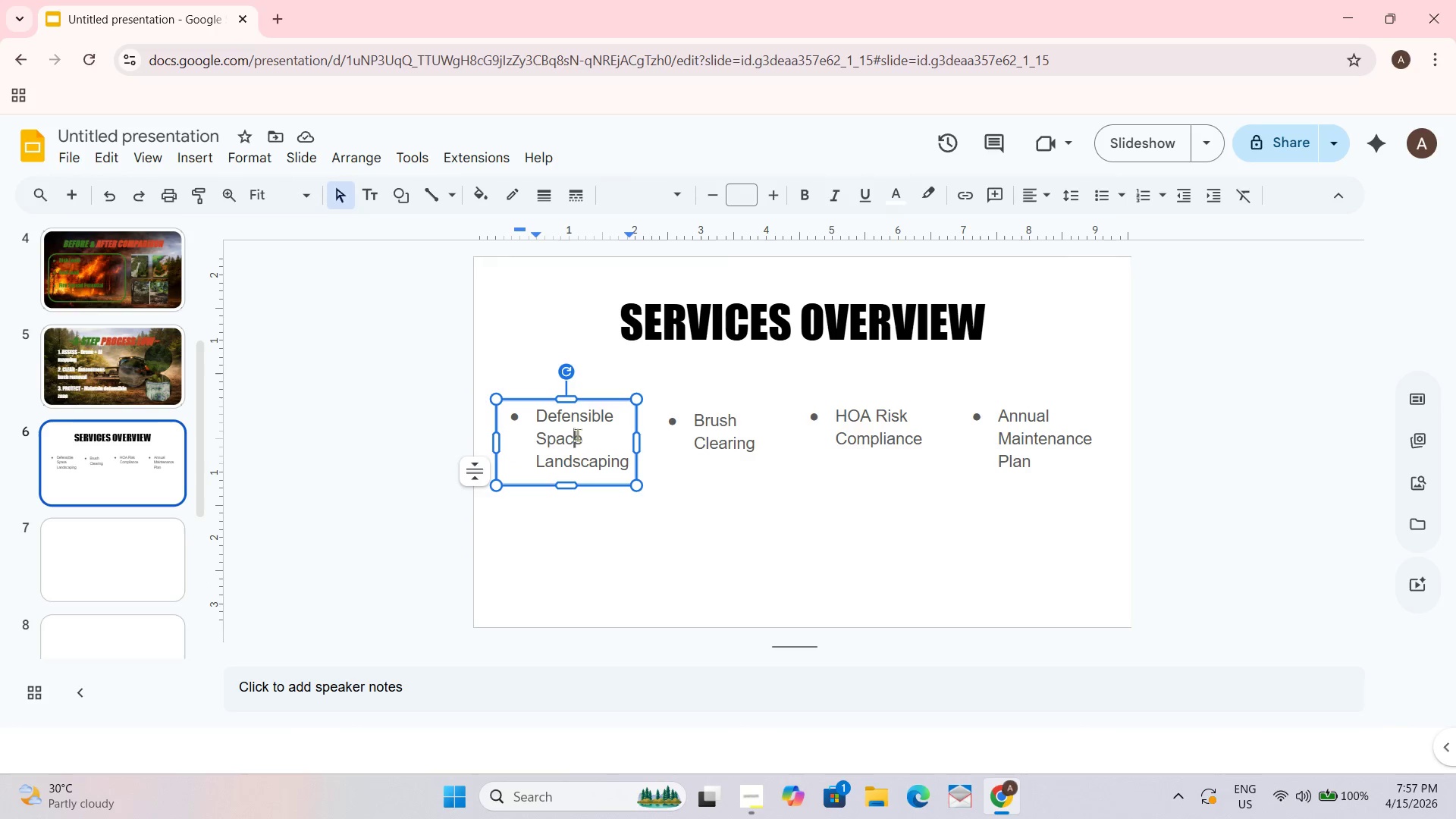 
key(Control+ControlLeft)
 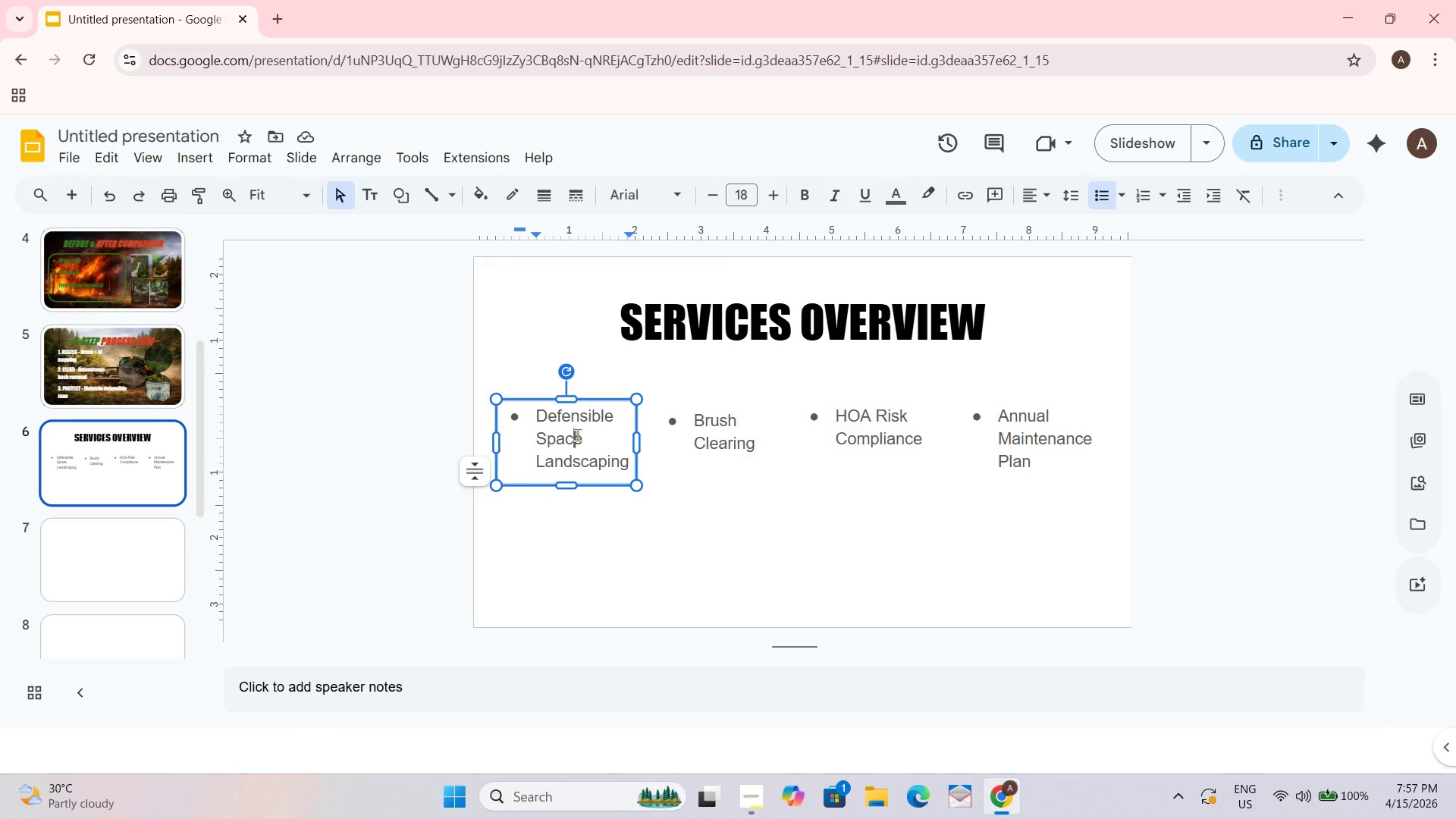 
key(Control+A)
 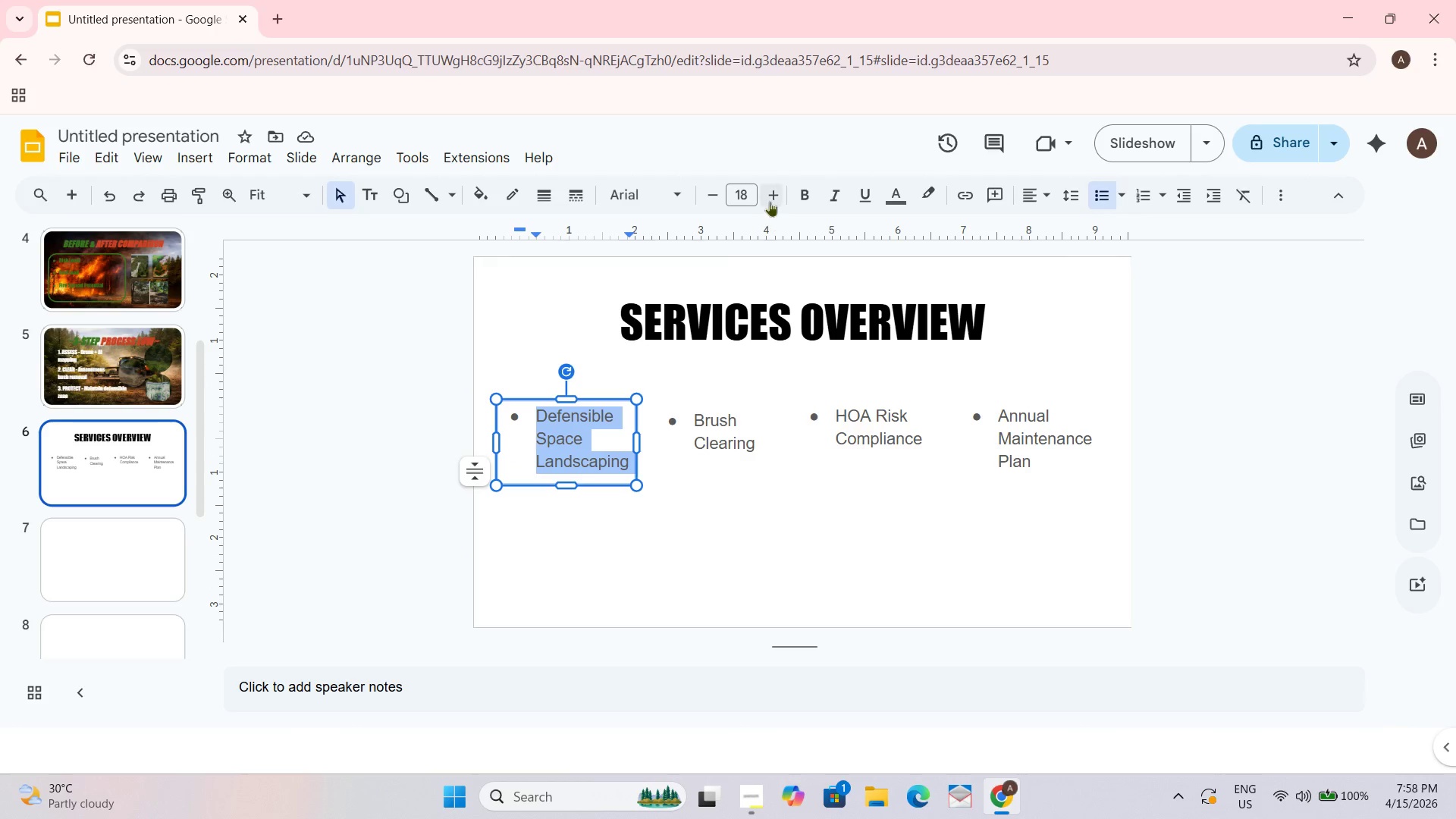 
left_click([742, 195])
 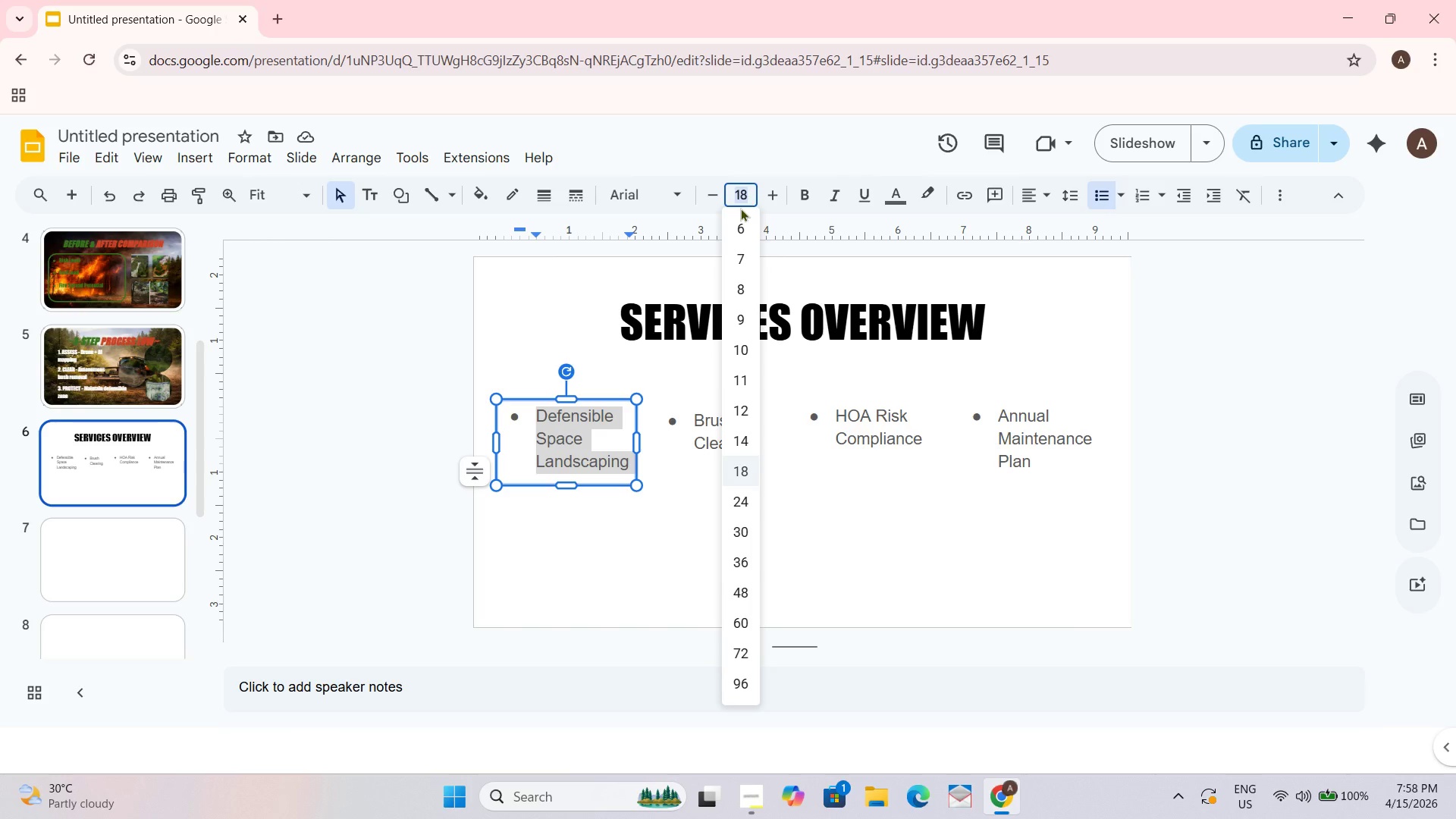 
key(Numpad2)
 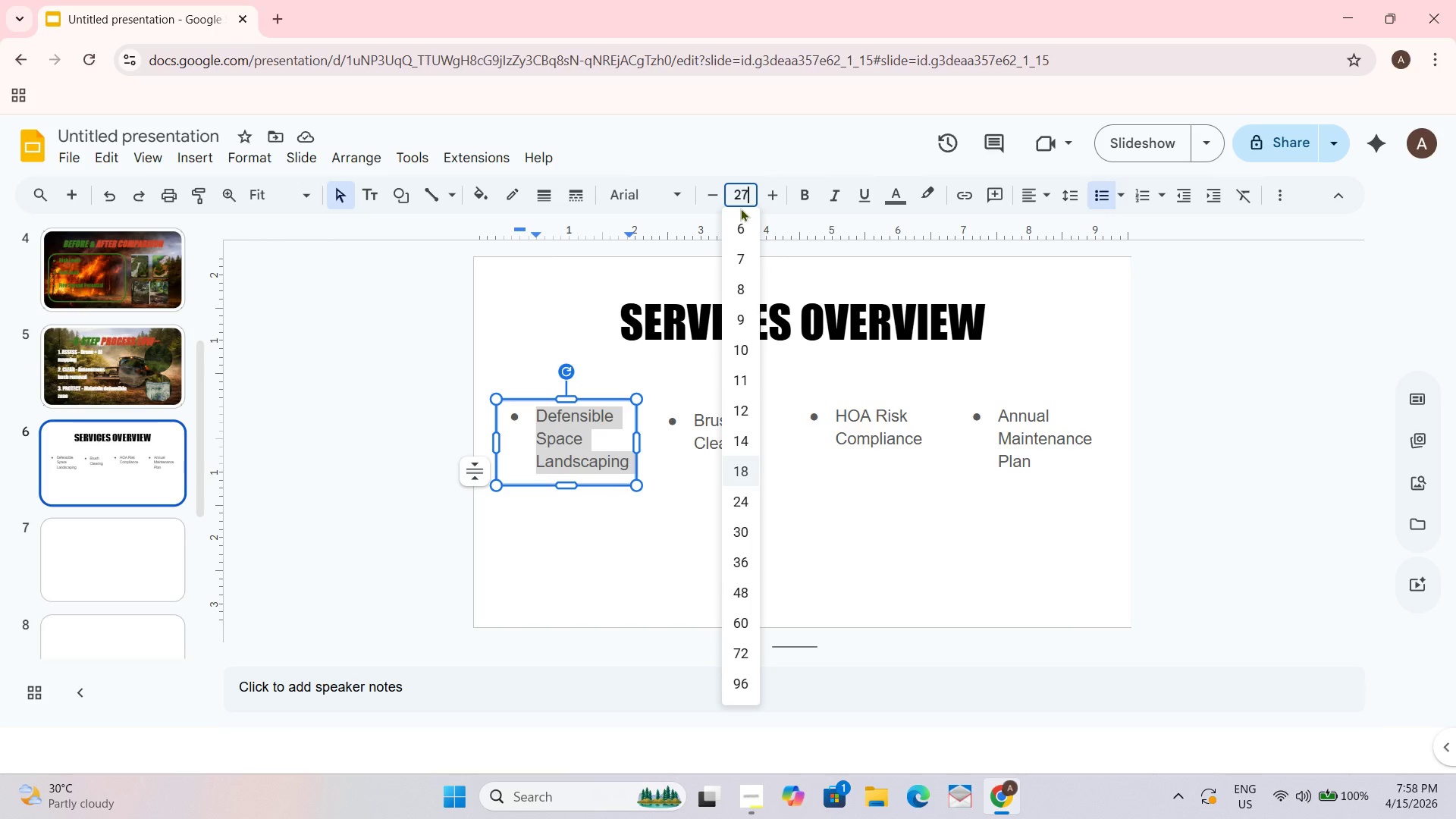 
key(Numpad7)
 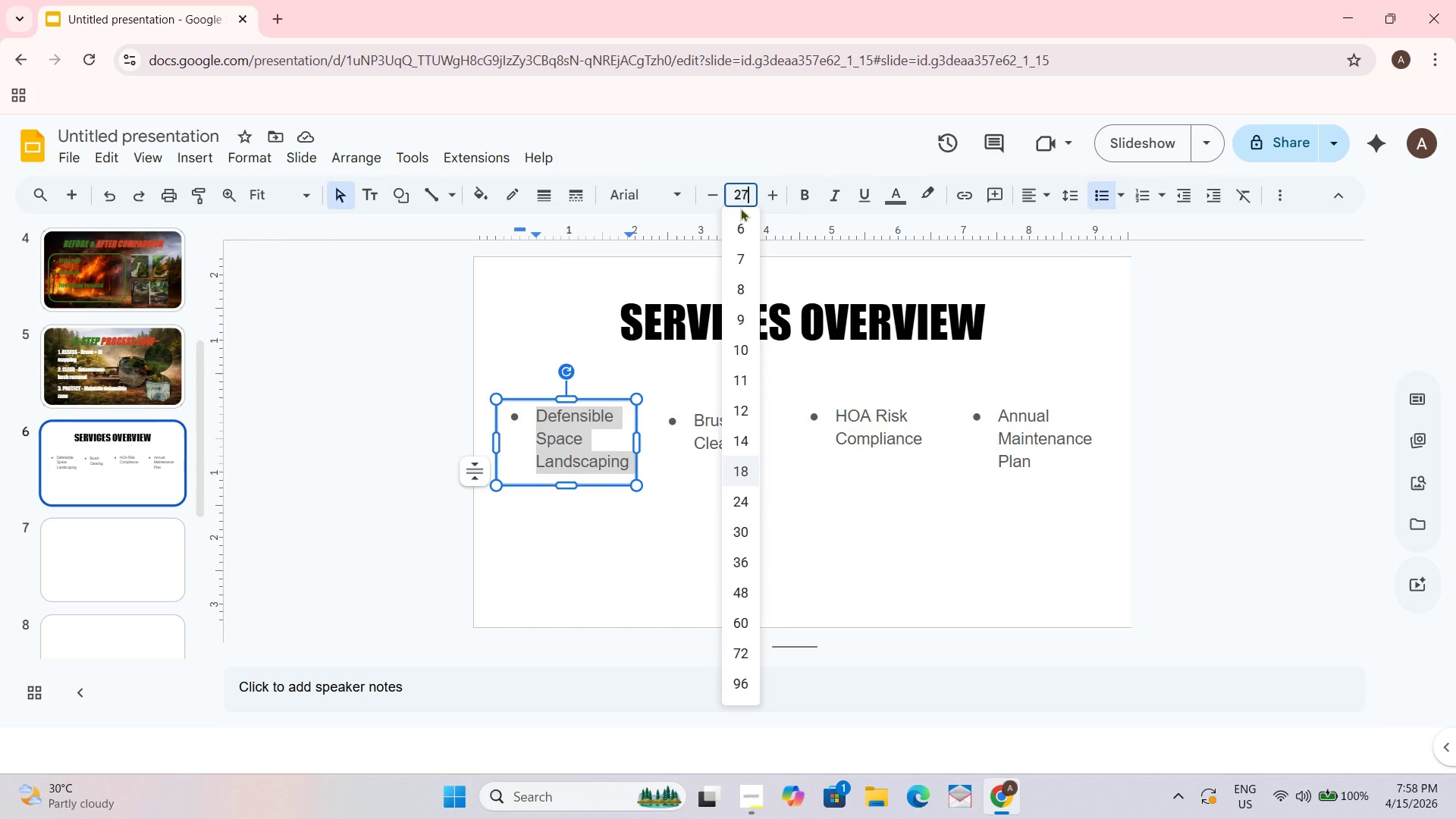 
key(NumpadEnter)
 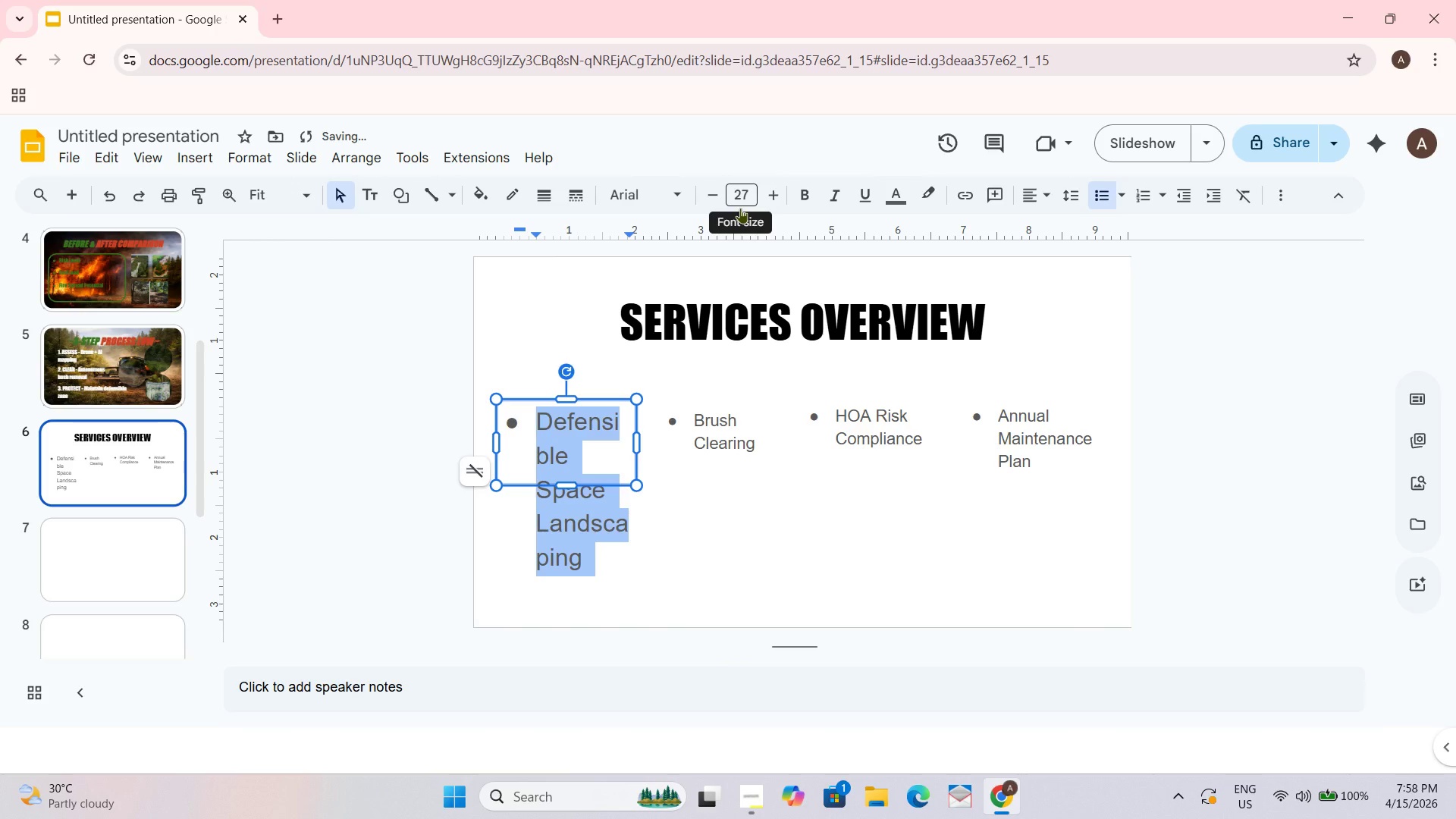 
key(Control+Z)
 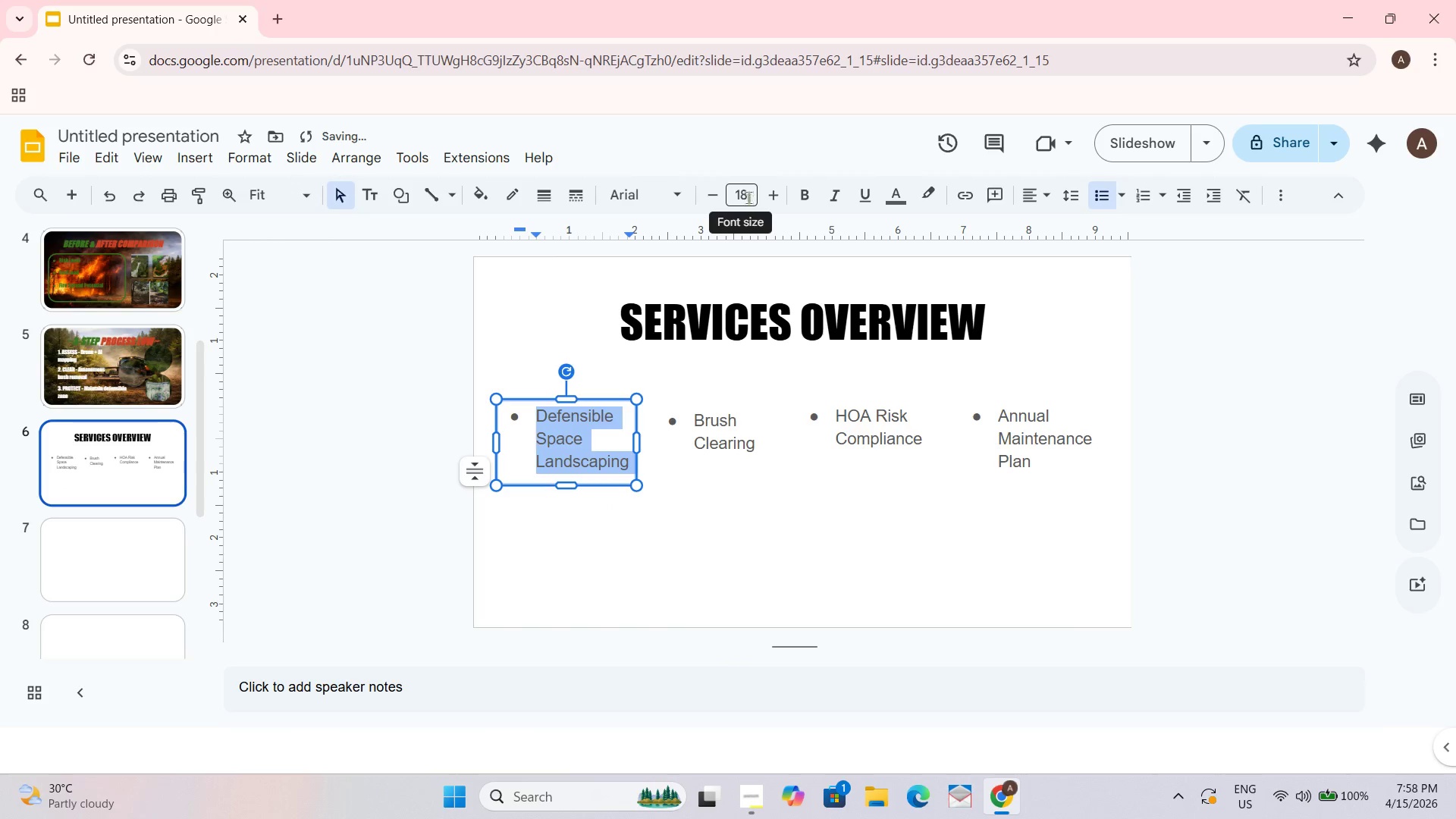 
left_click([747, 188])
 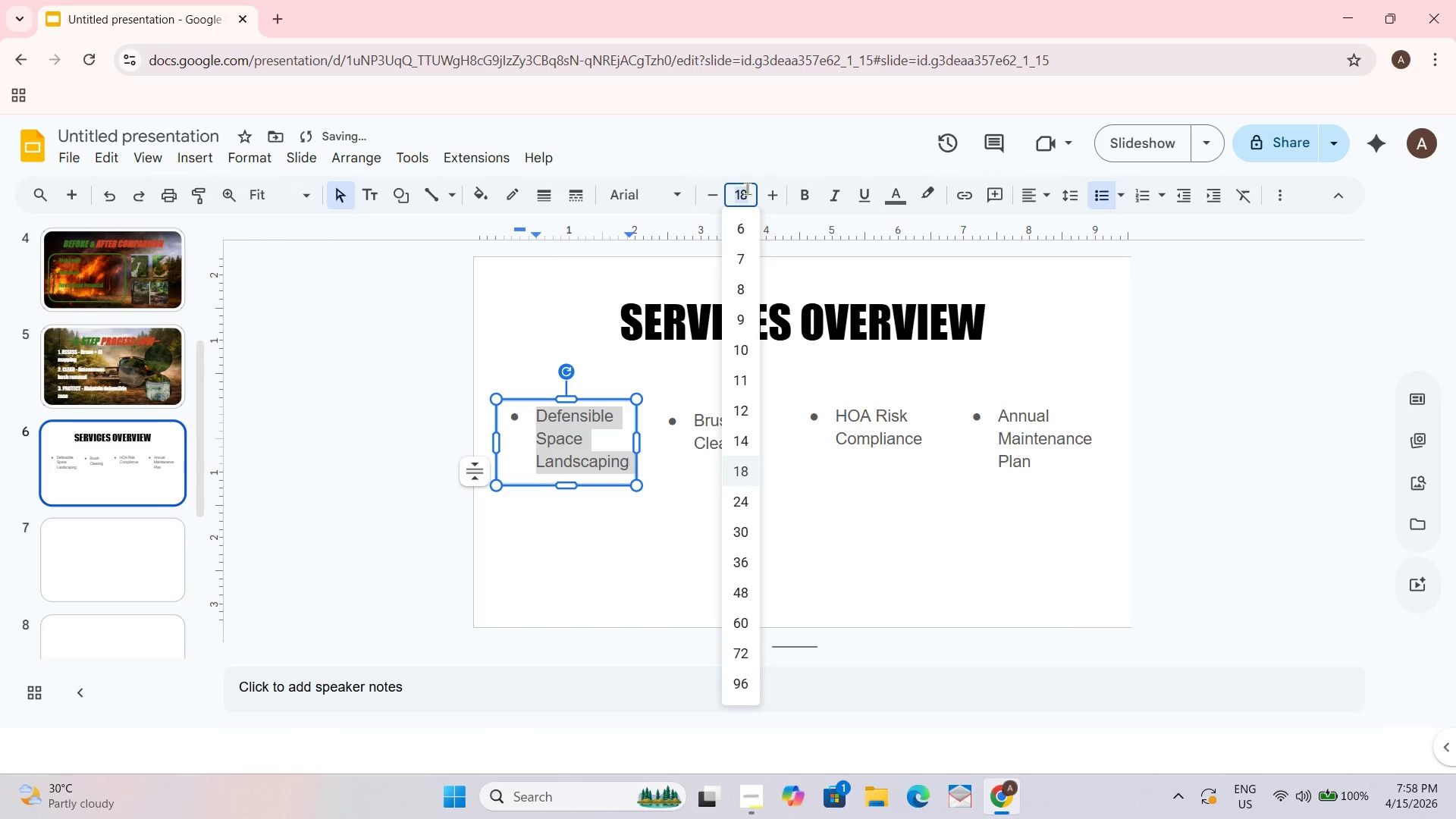 
key(Numpad2)
 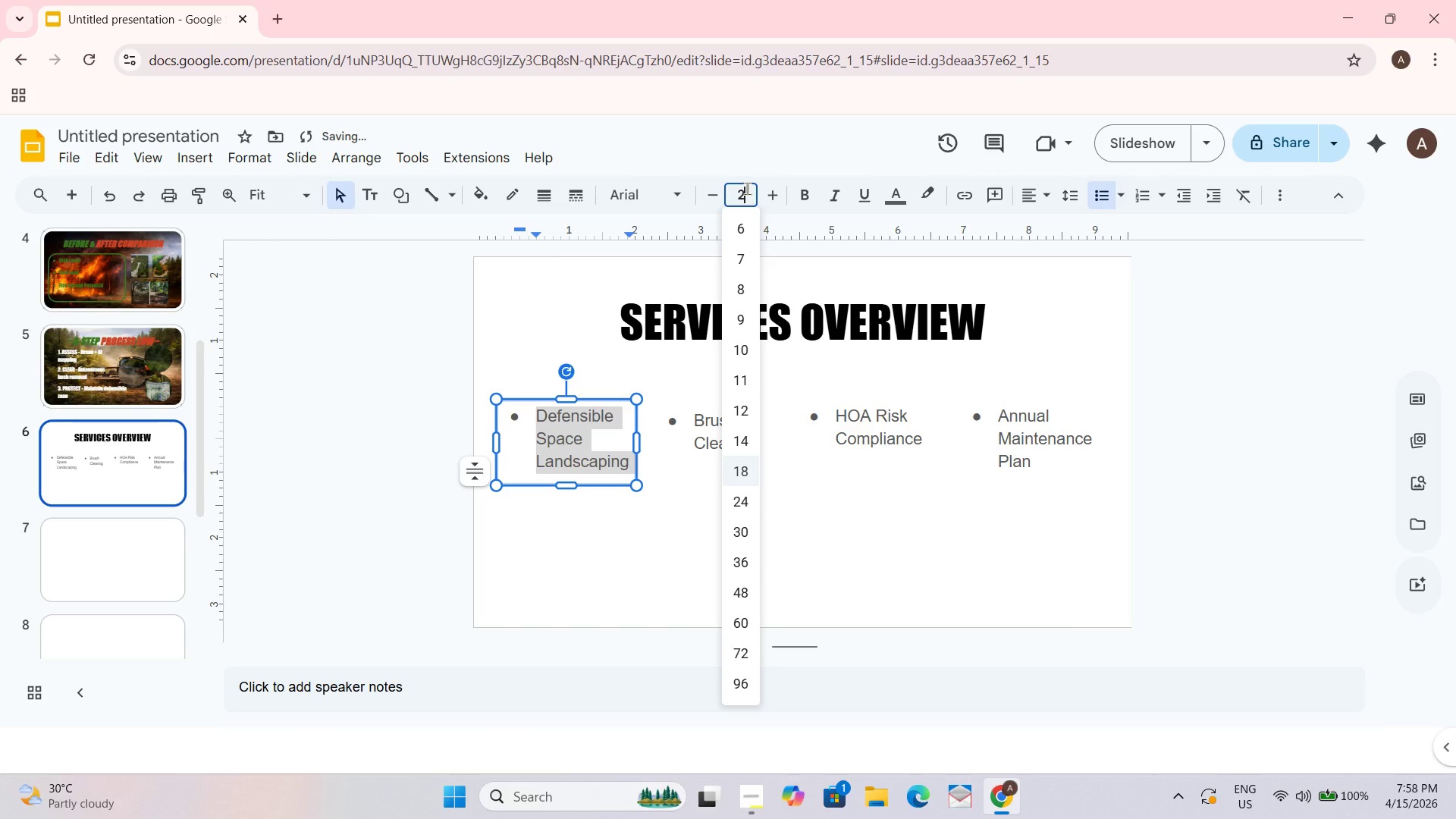 
key(Numpad0)
 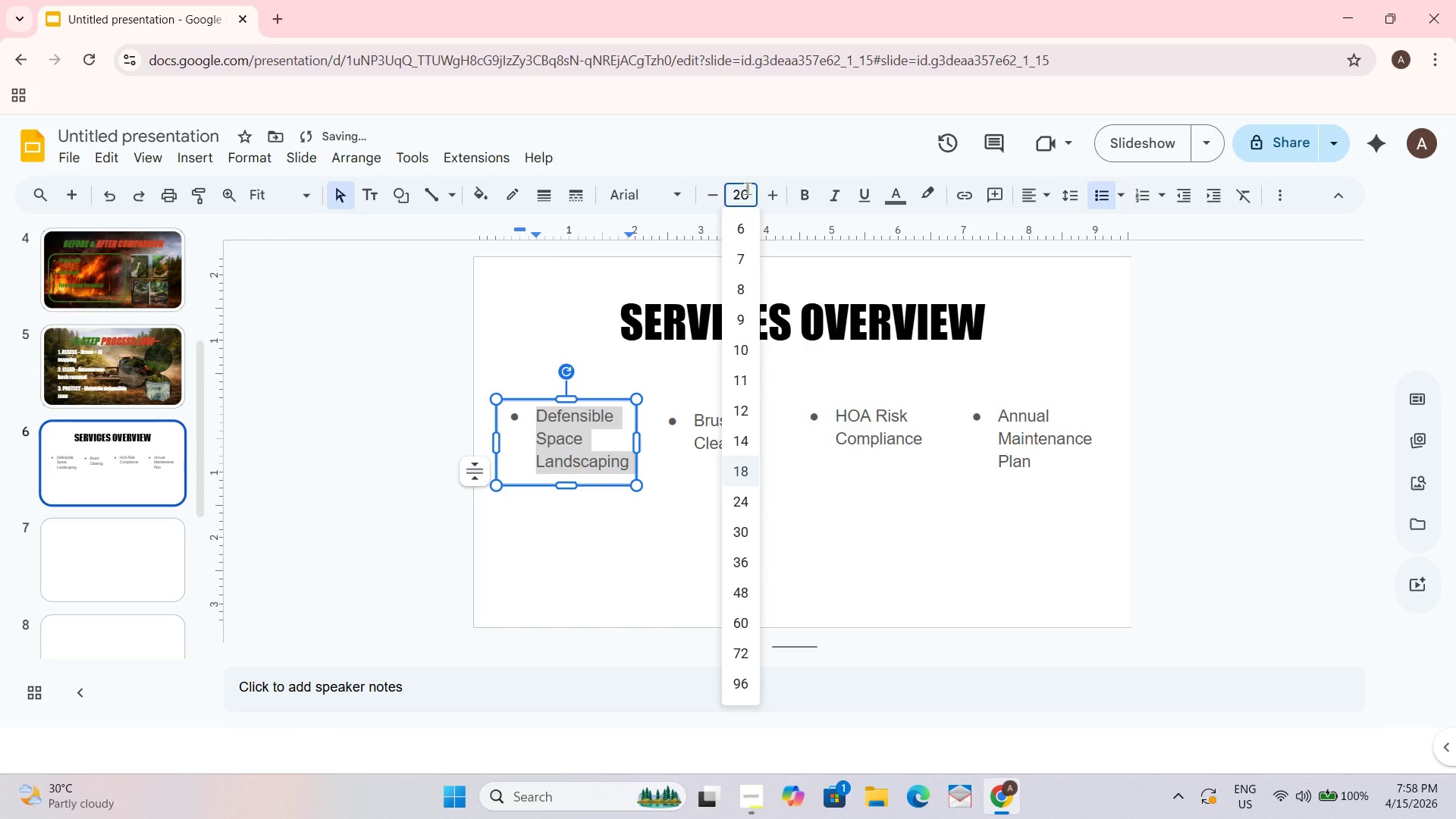 
key(NumpadEnter)
 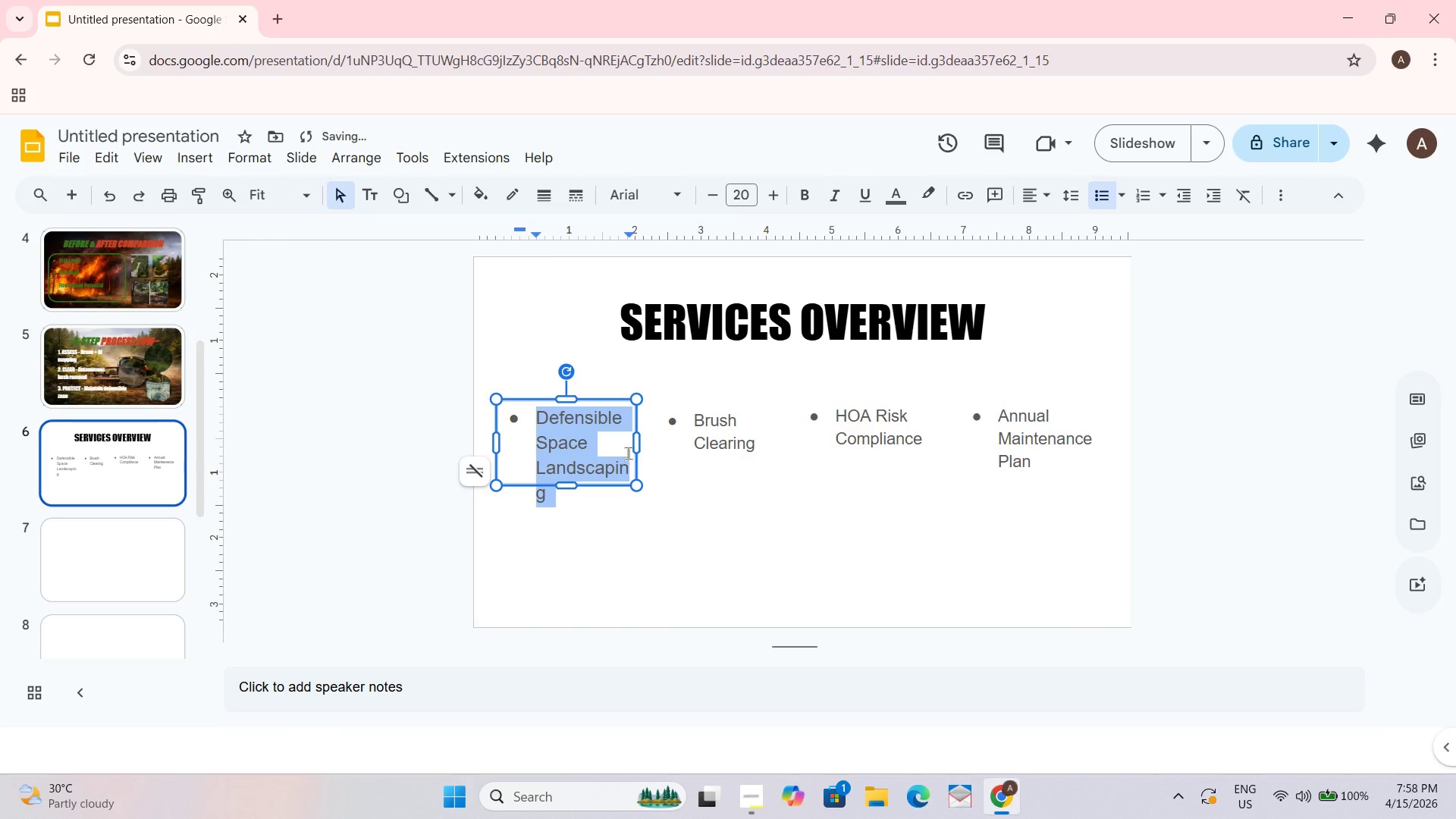 
left_click_drag(start_coordinate=[634, 449], to_coordinate=[644, 444])
 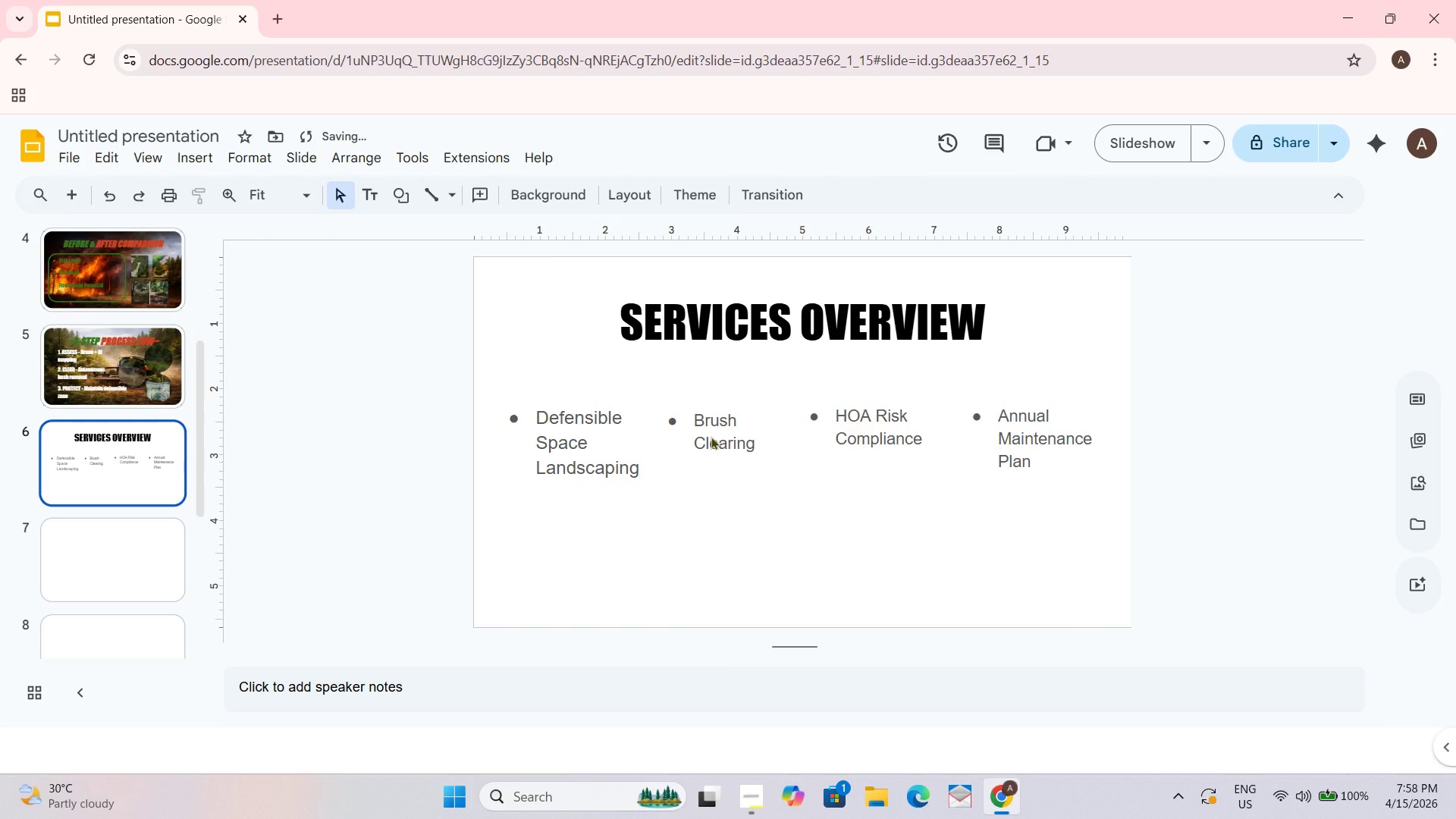 
left_click([573, 446])
 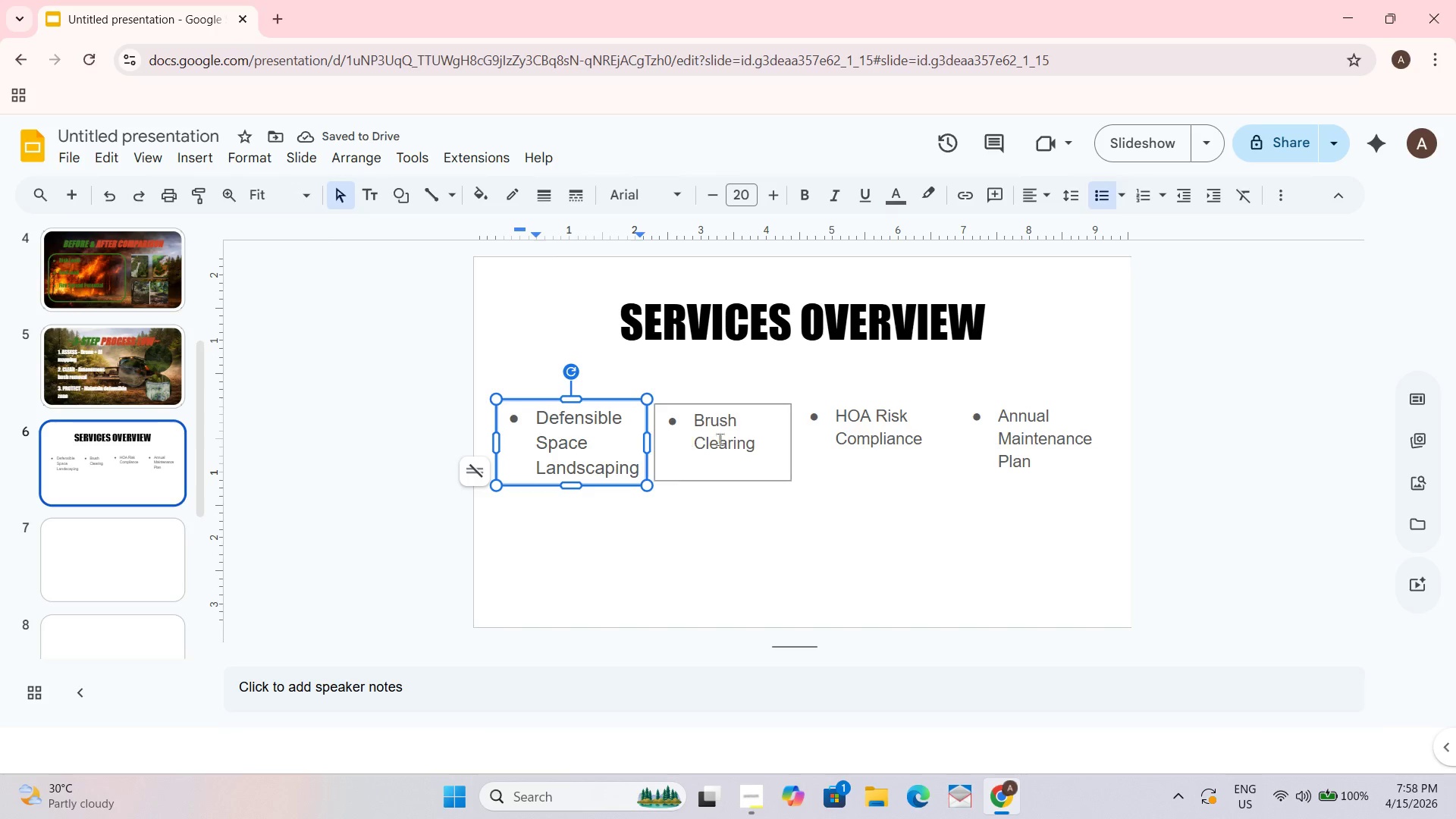 
left_click([713, 443])
 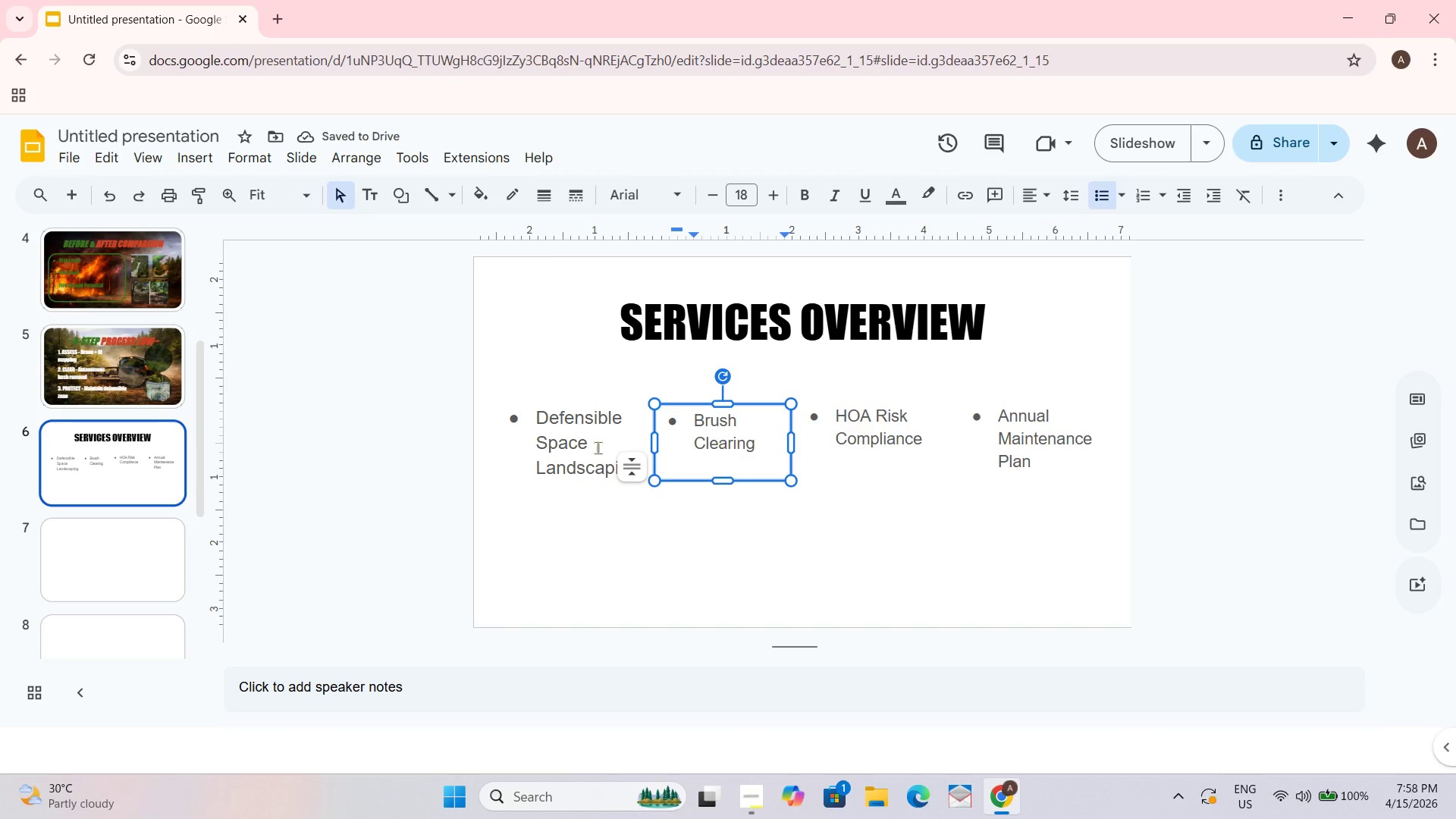 
left_click([578, 444])
 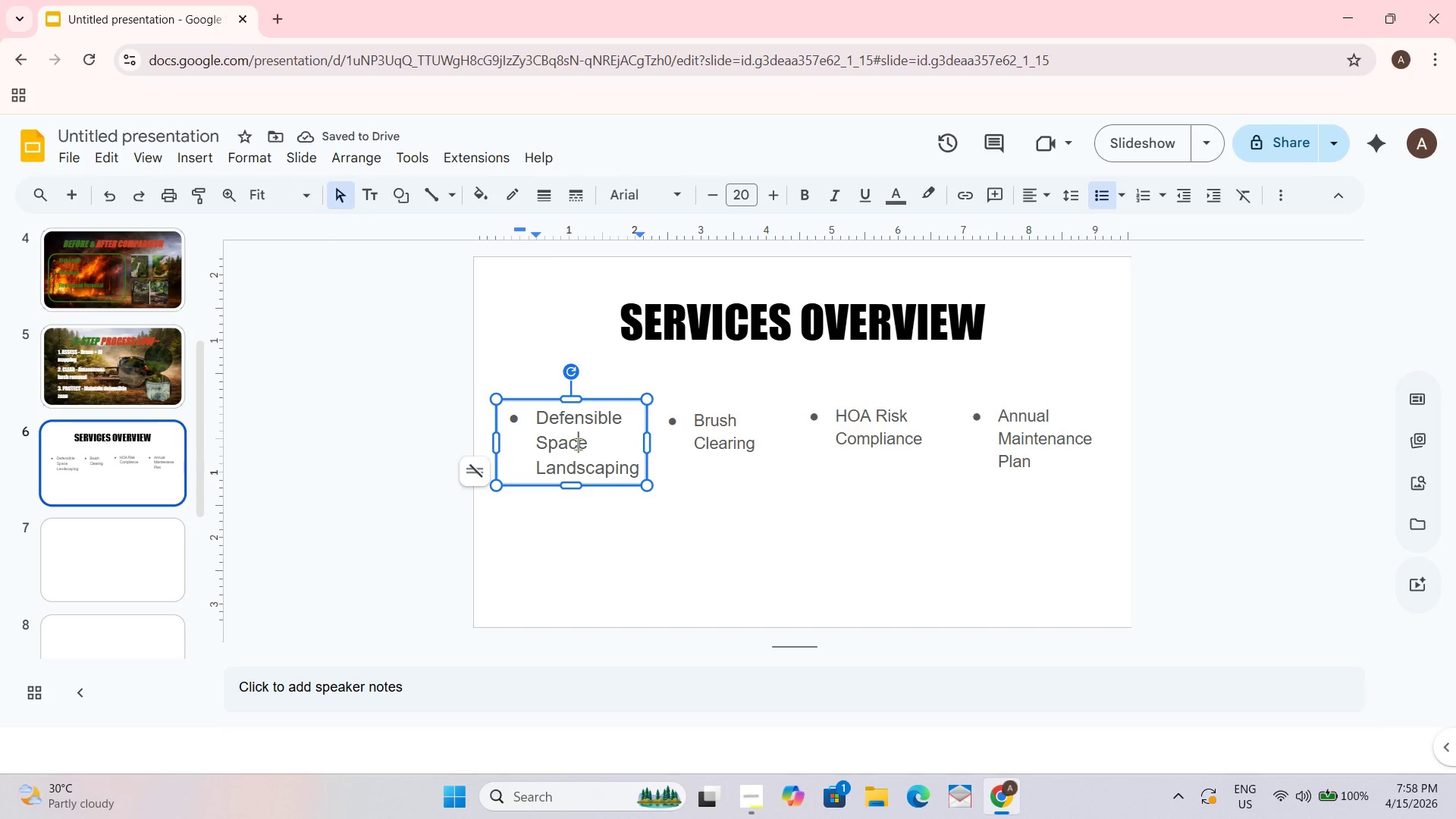 
key(Control+A)
 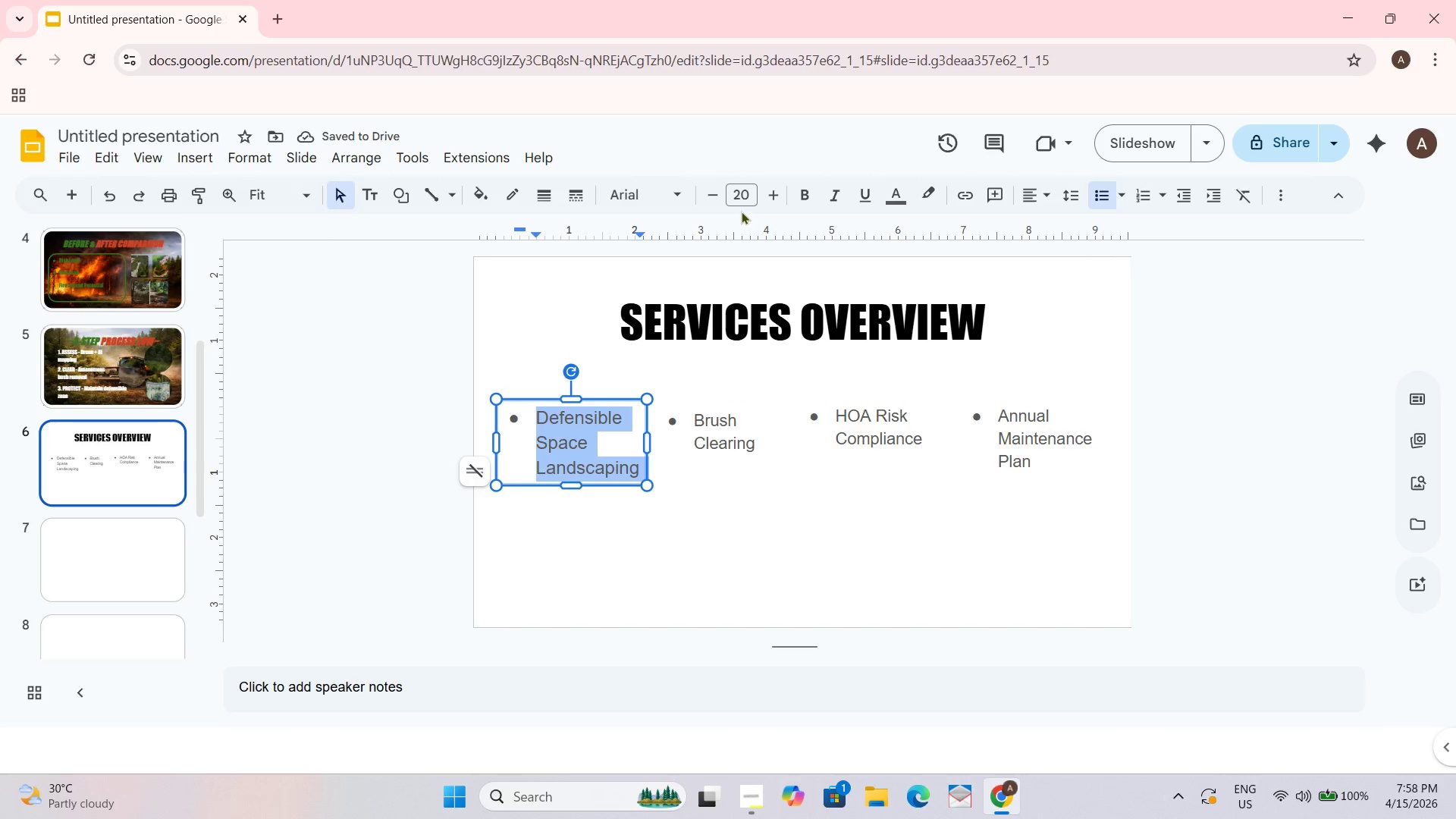 
left_click([748, 202])
 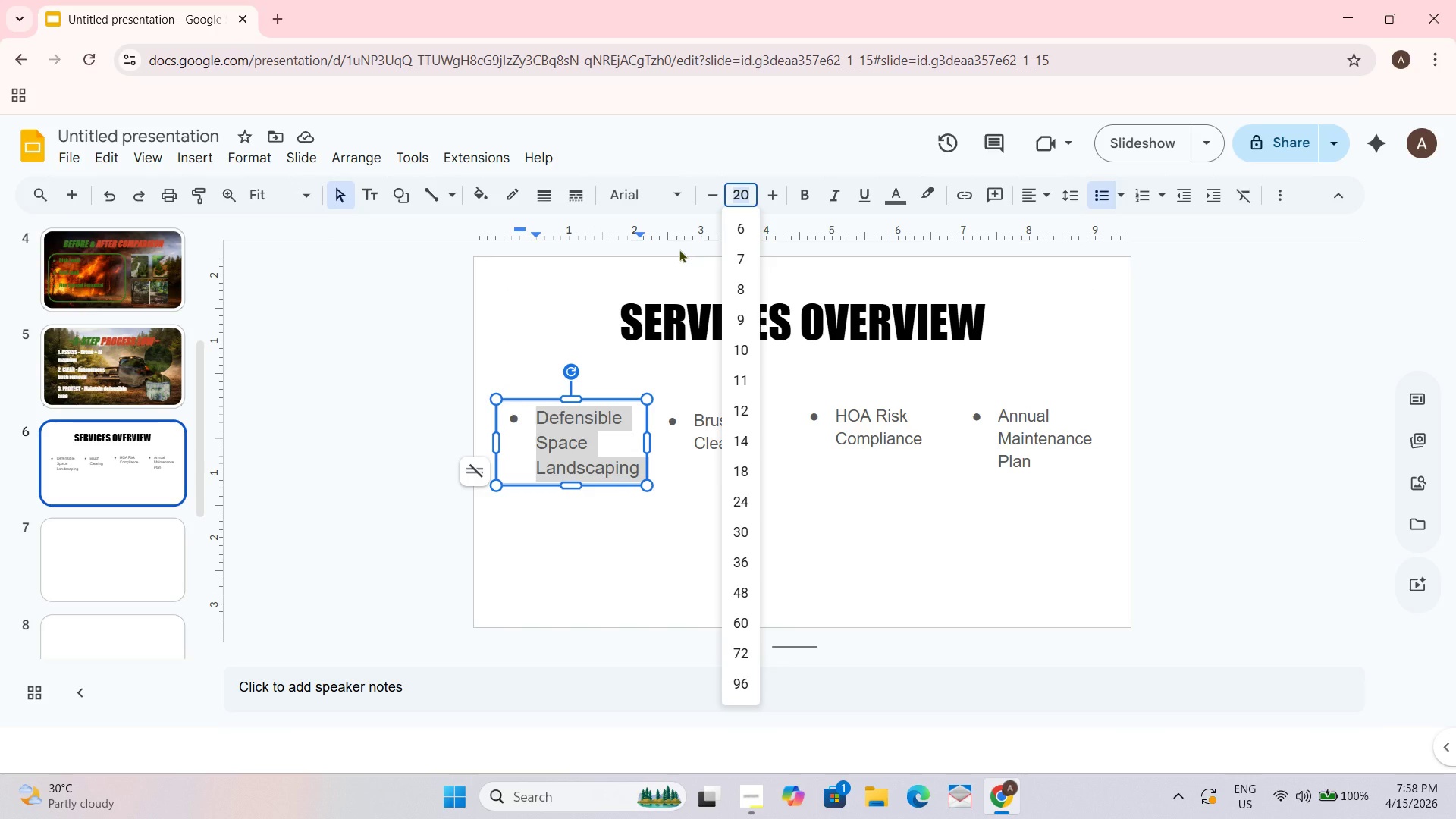 
key(Numpad2)
 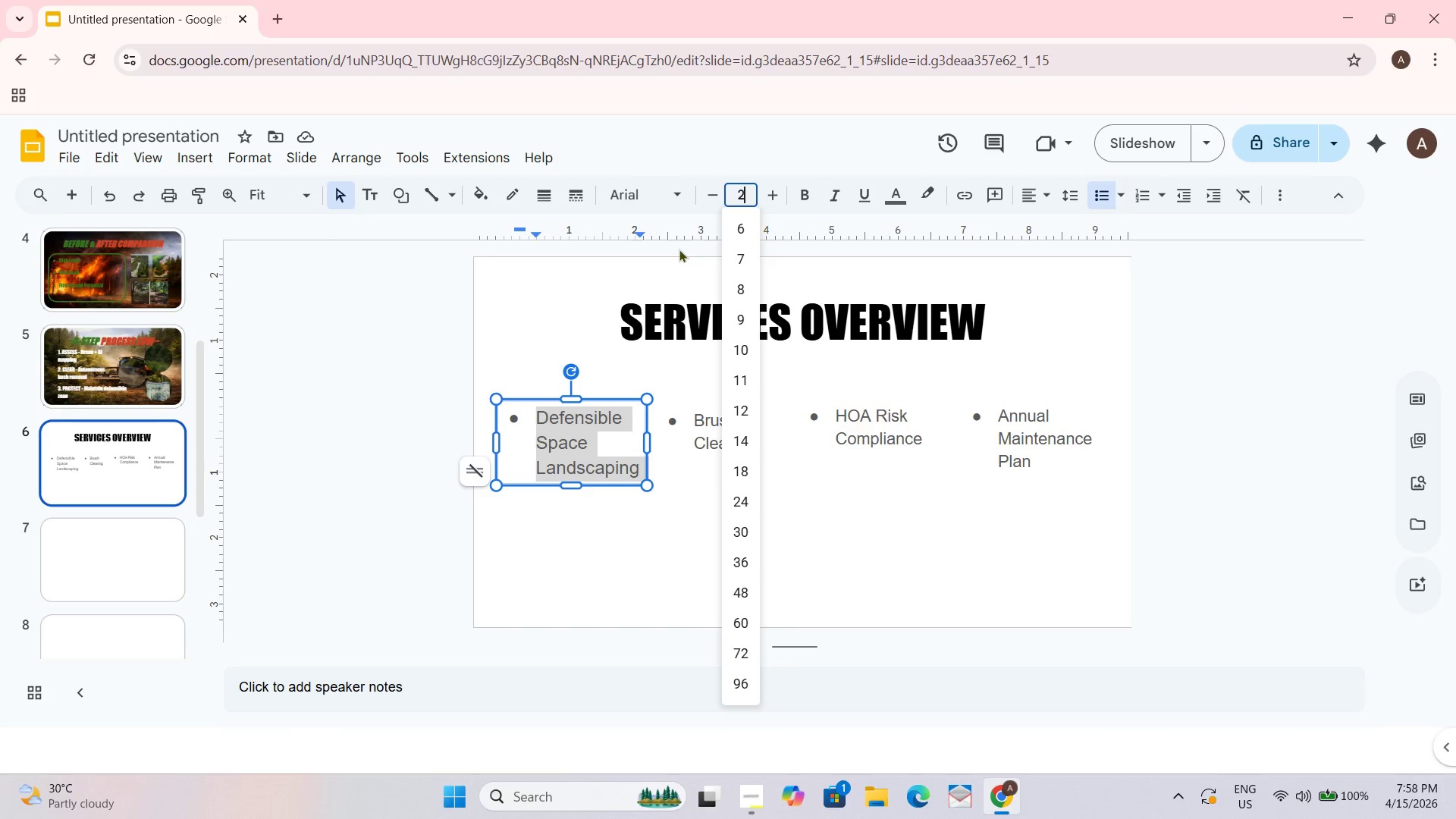 
key(Numpad2)
 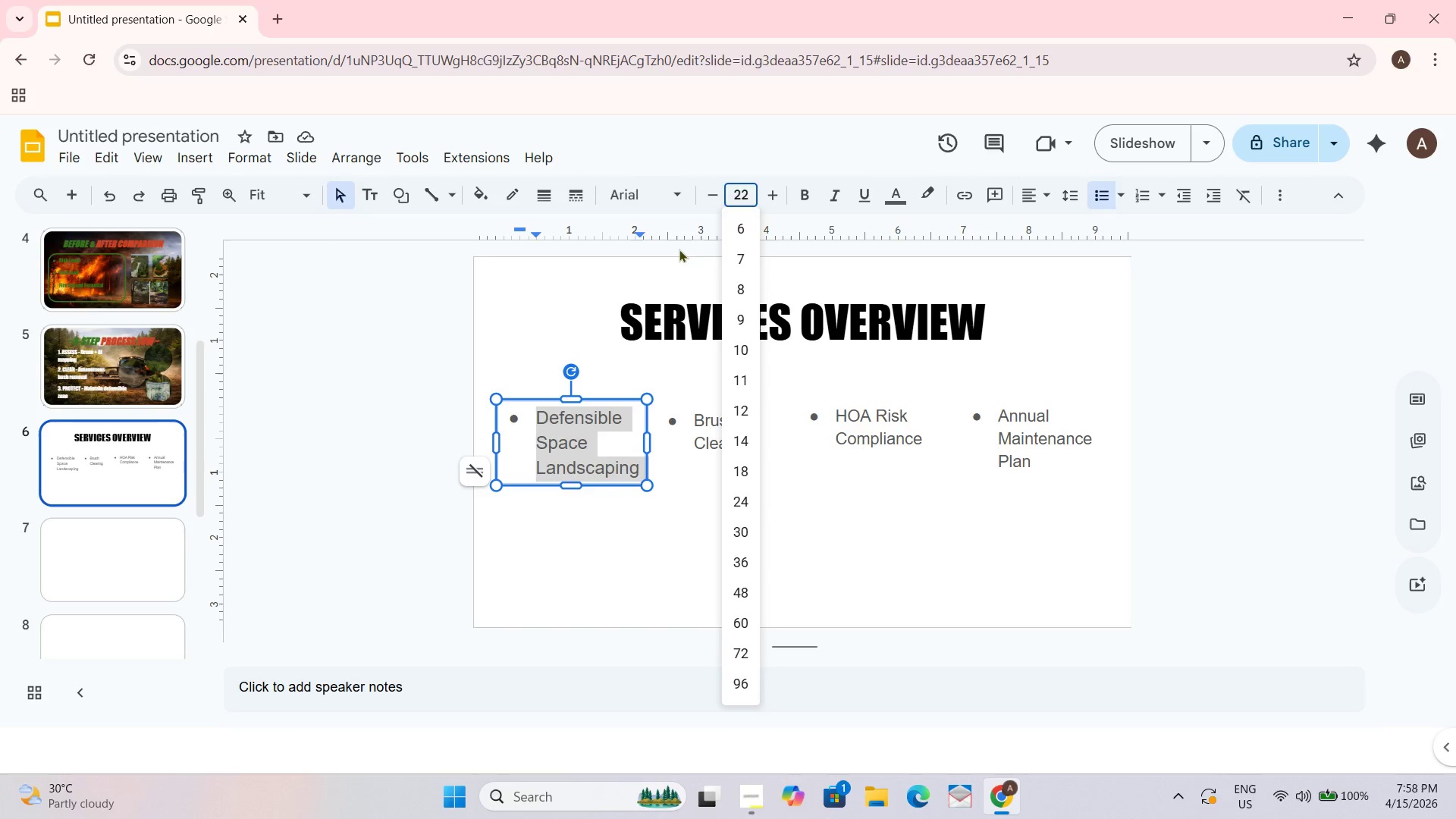 
key(NumpadEnter)
 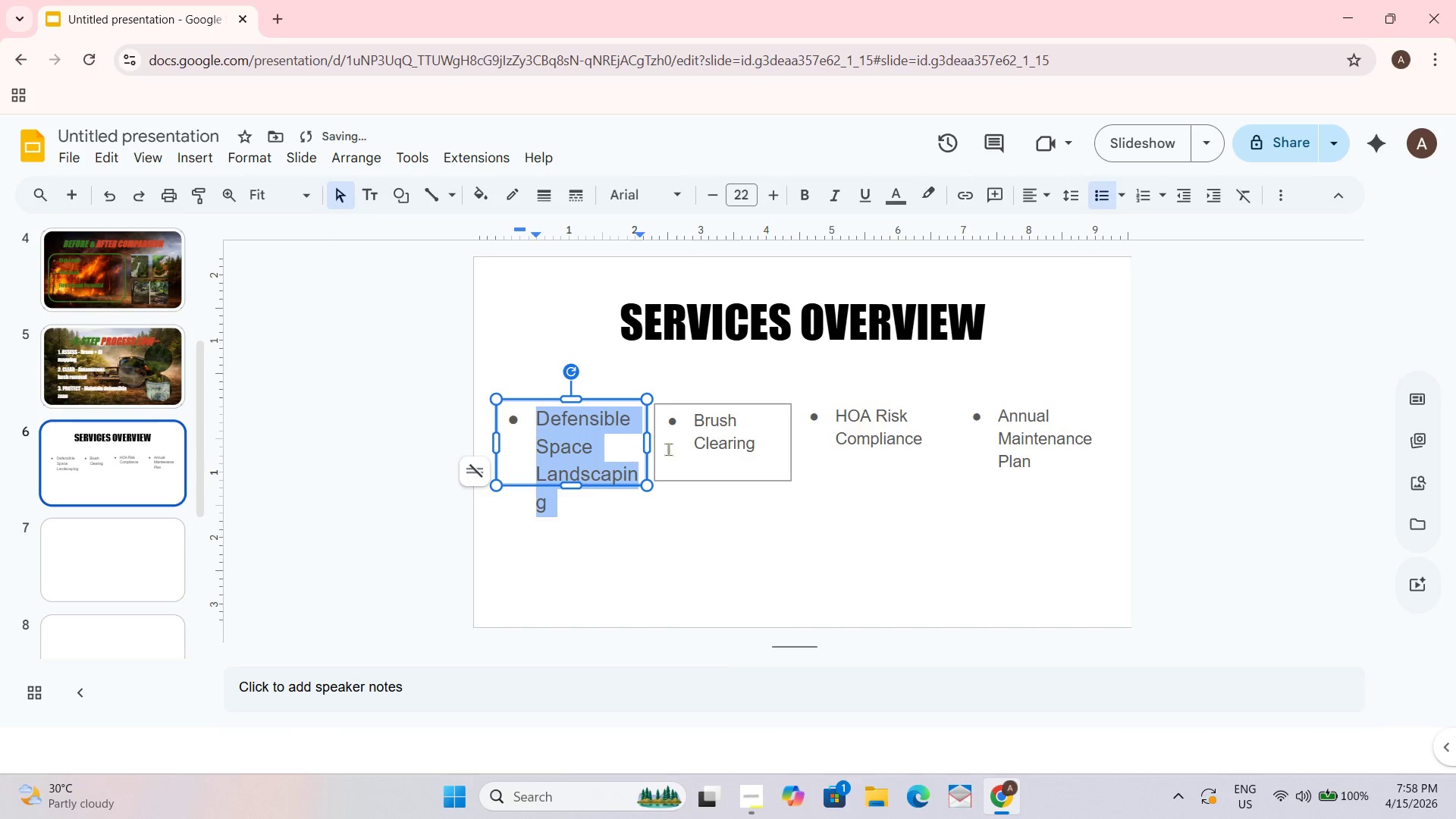 
left_click_drag(start_coordinate=[648, 449], to_coordinate=[654, 449])
 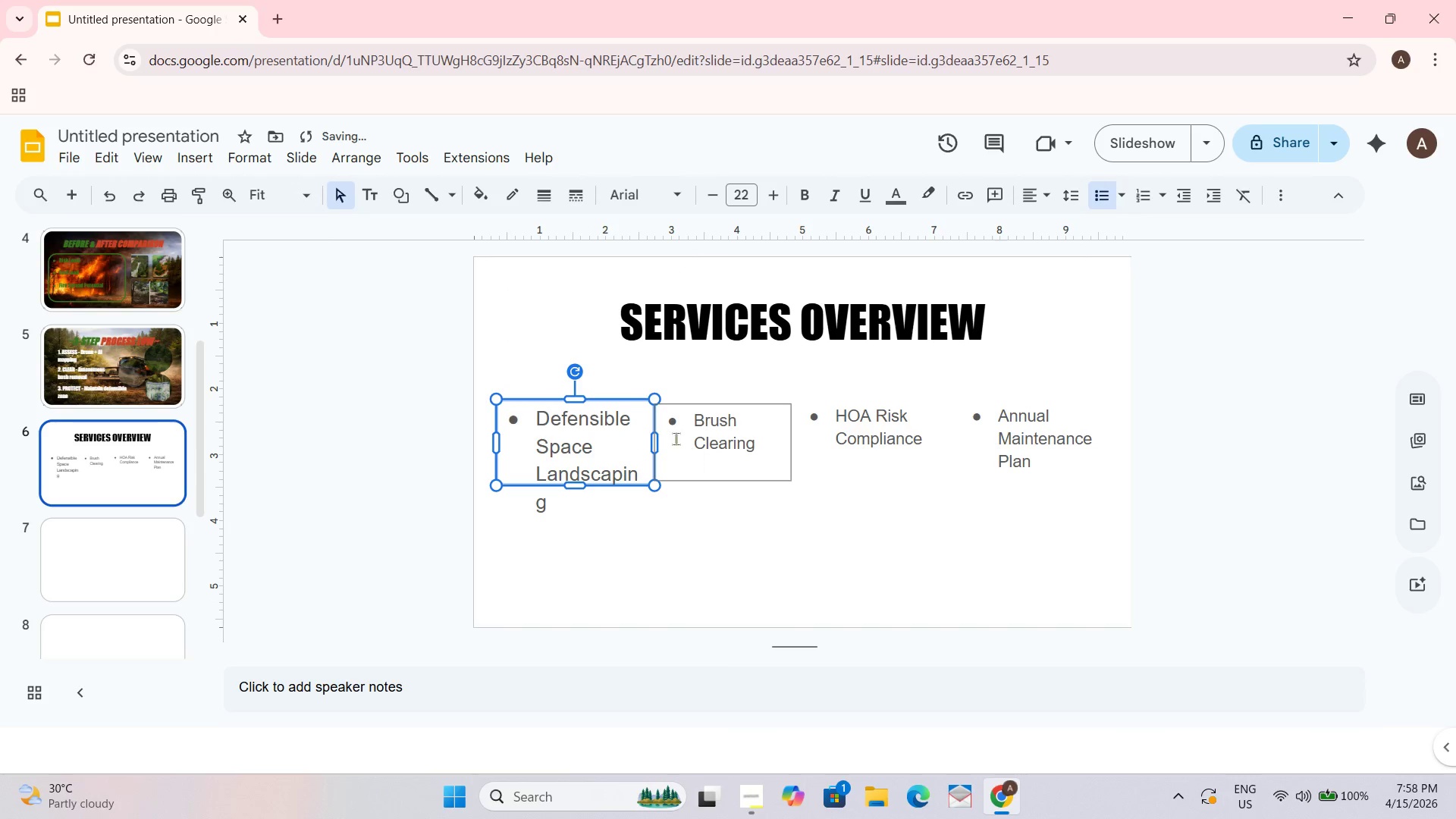 
left_click_drag(start_coordinate=[654, 440], to_coordinate=[667, 441])
 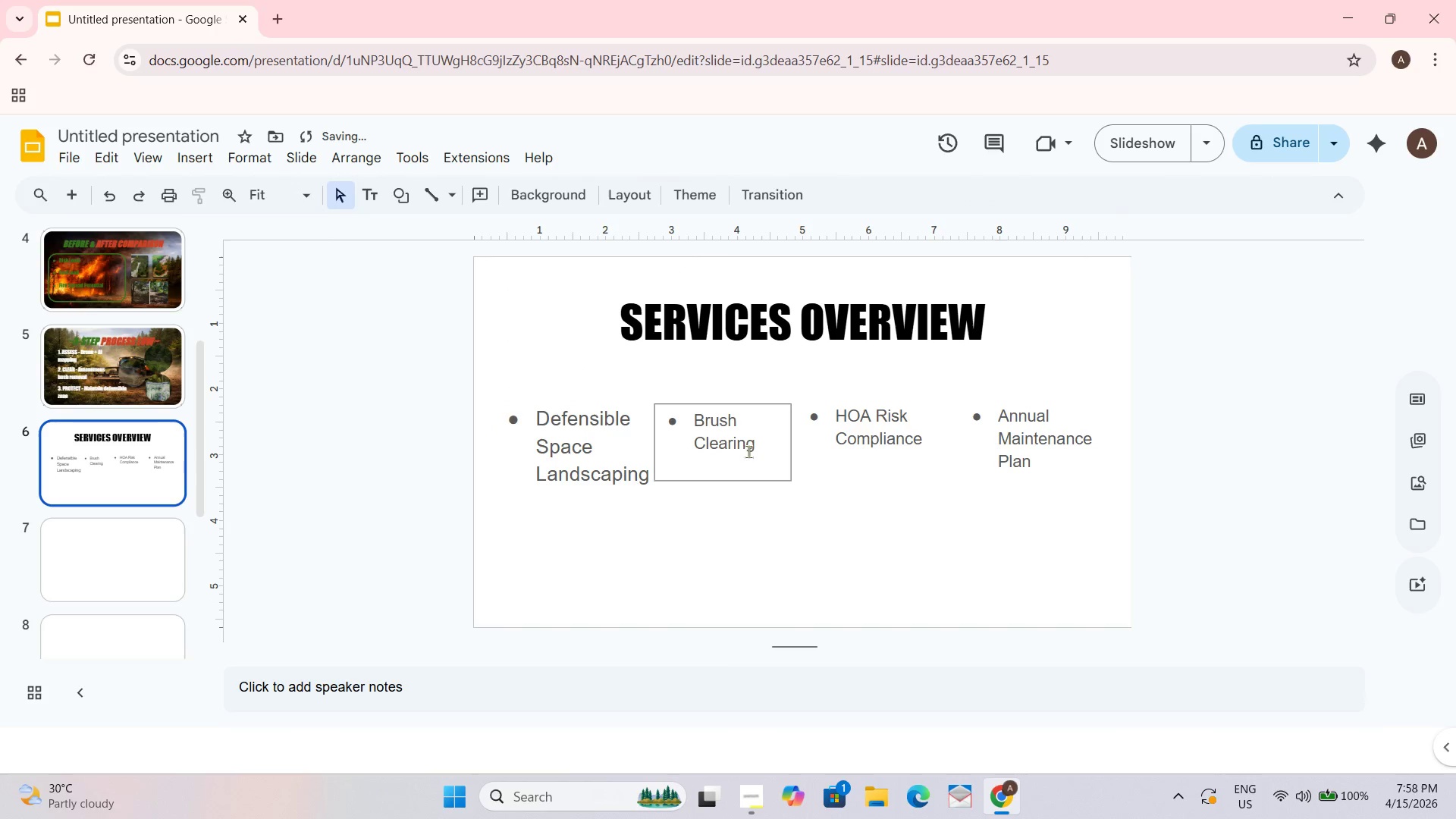 
left_click([699, 427])
 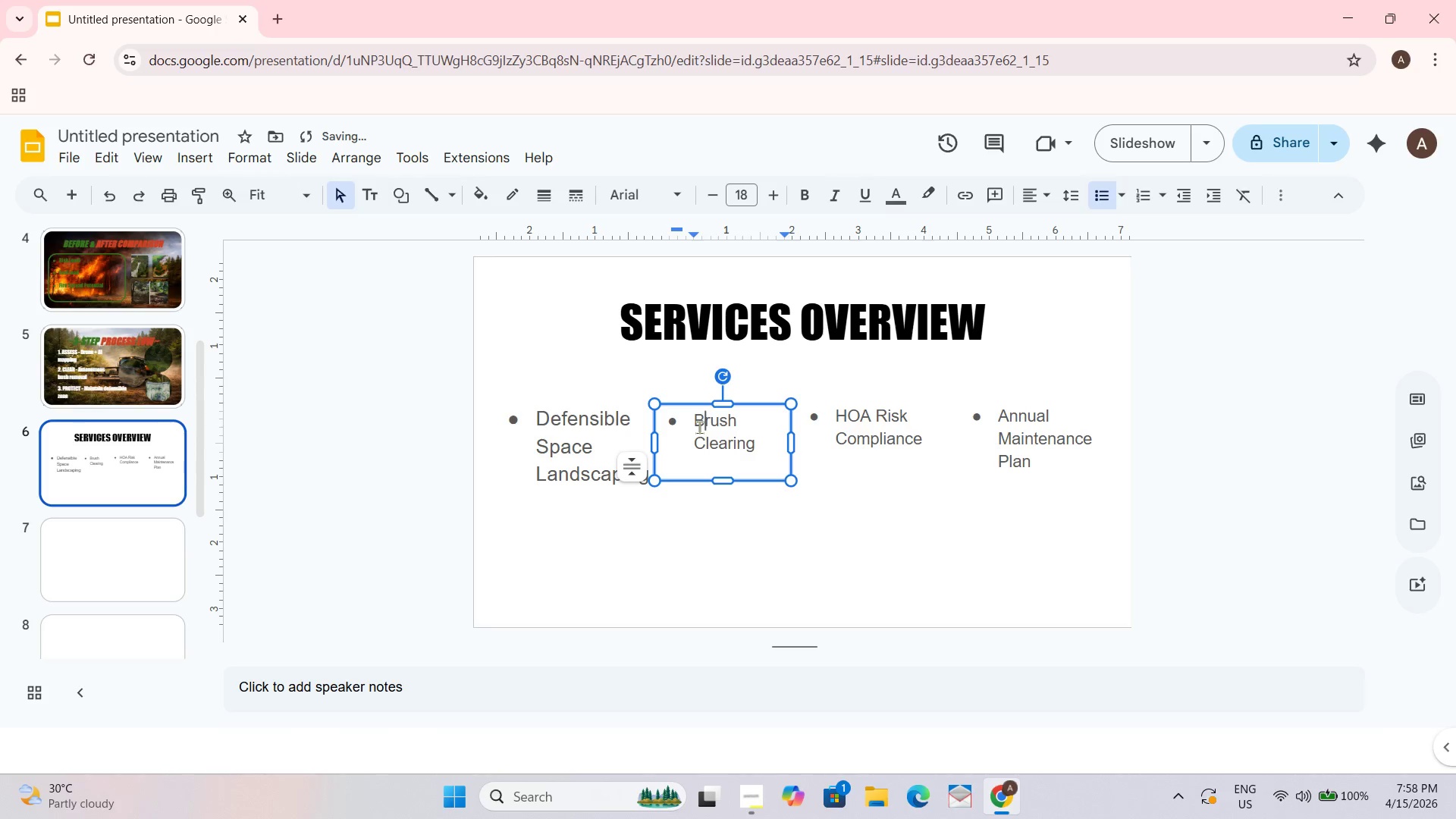 
key(Control+A)
 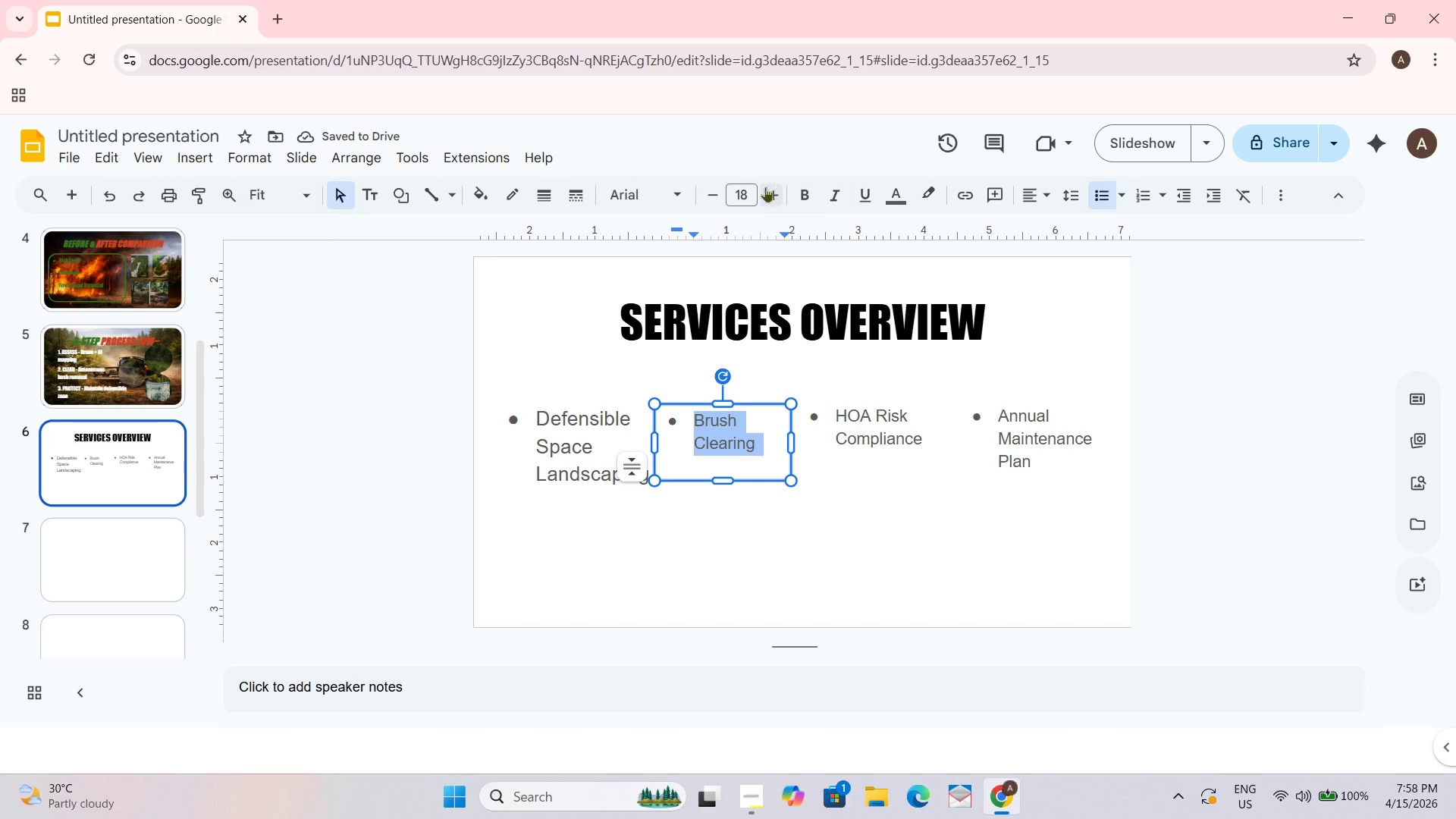 
left_click([742, 195])
 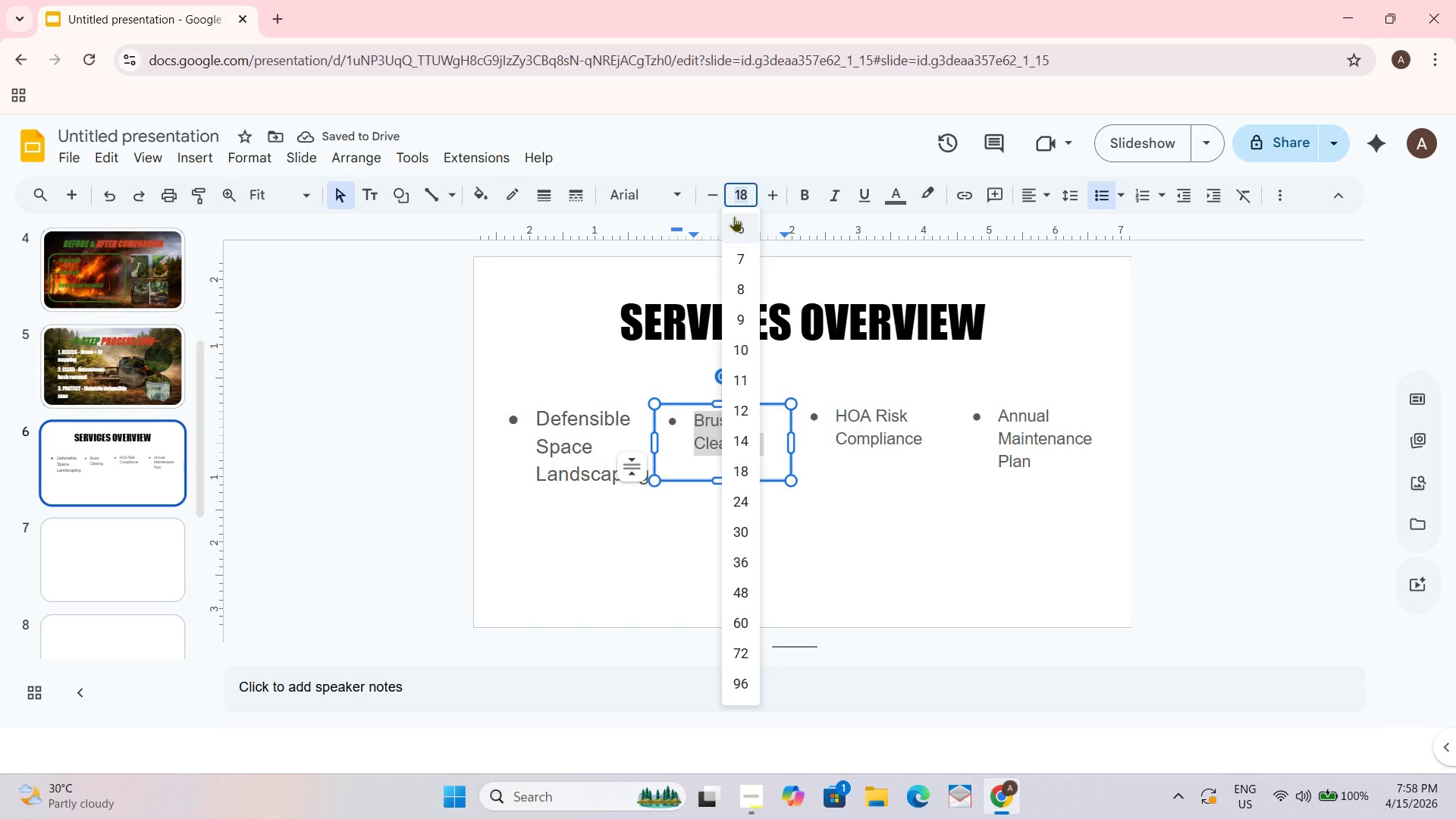 
key(Numpad2)
 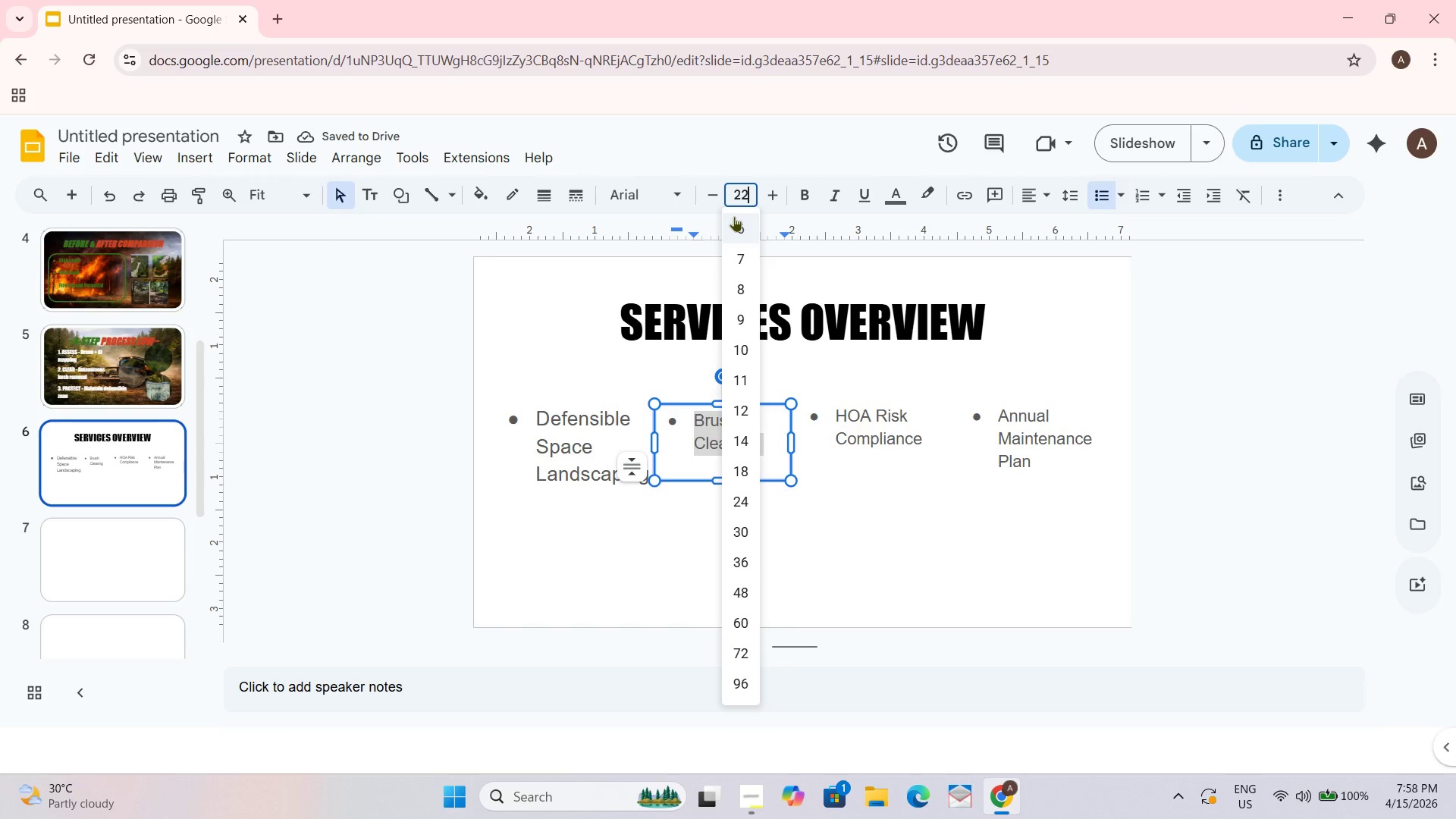 
key(Numpad2)
 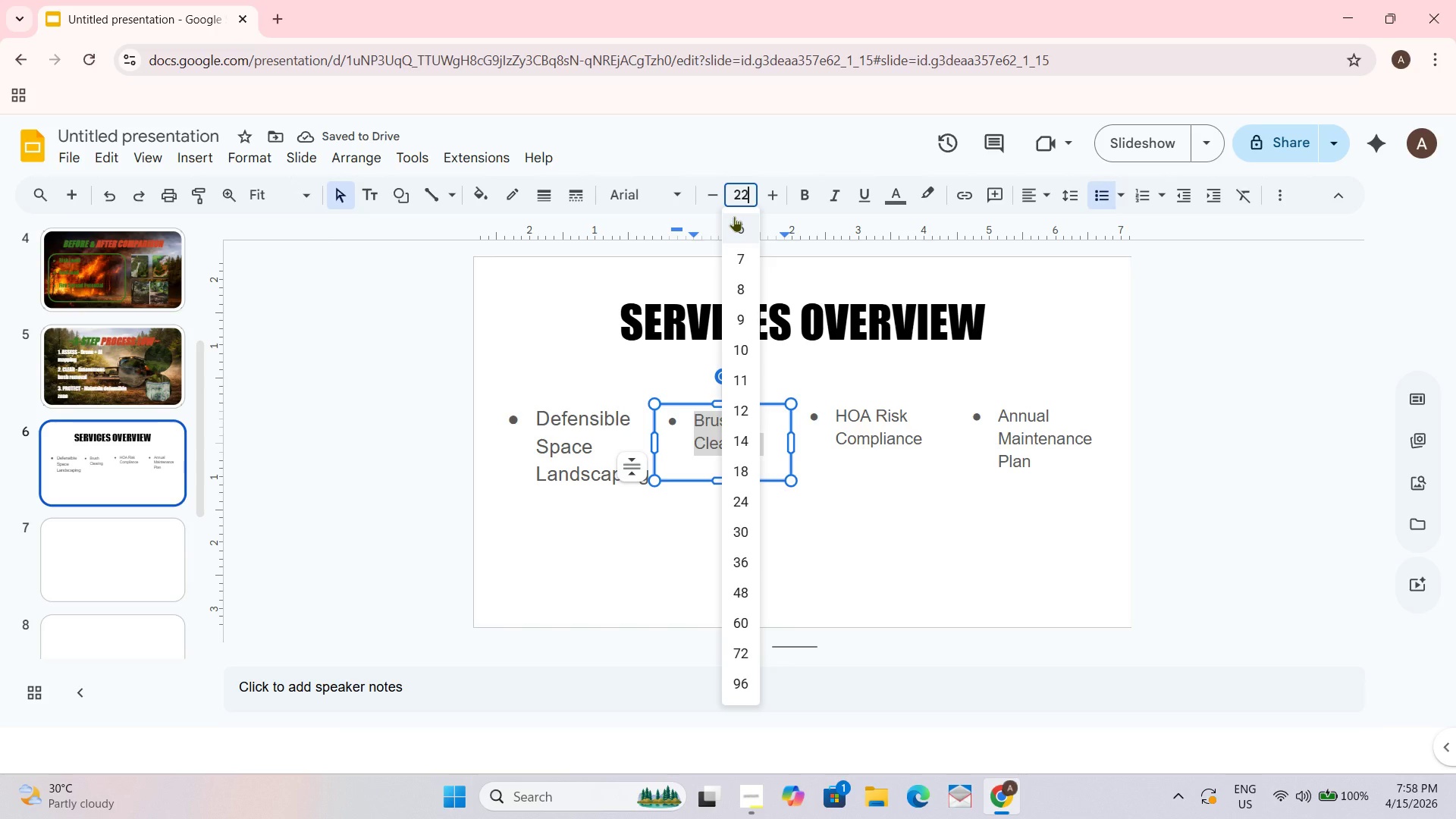 
key(NumpadEnter)
 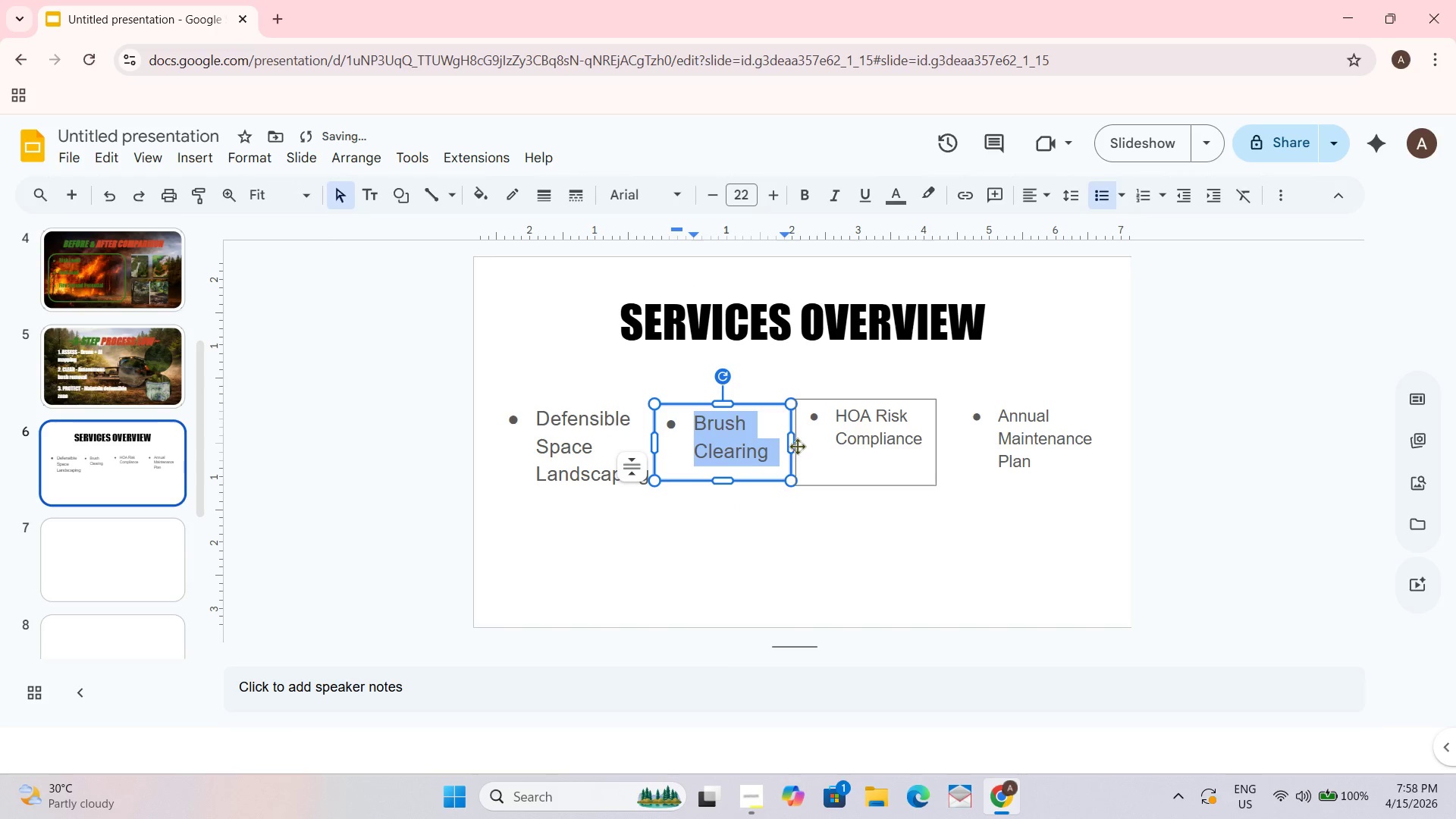 
left_click_drag(start_coordinate=[793, 445], to_coordinate=[807, 444])
 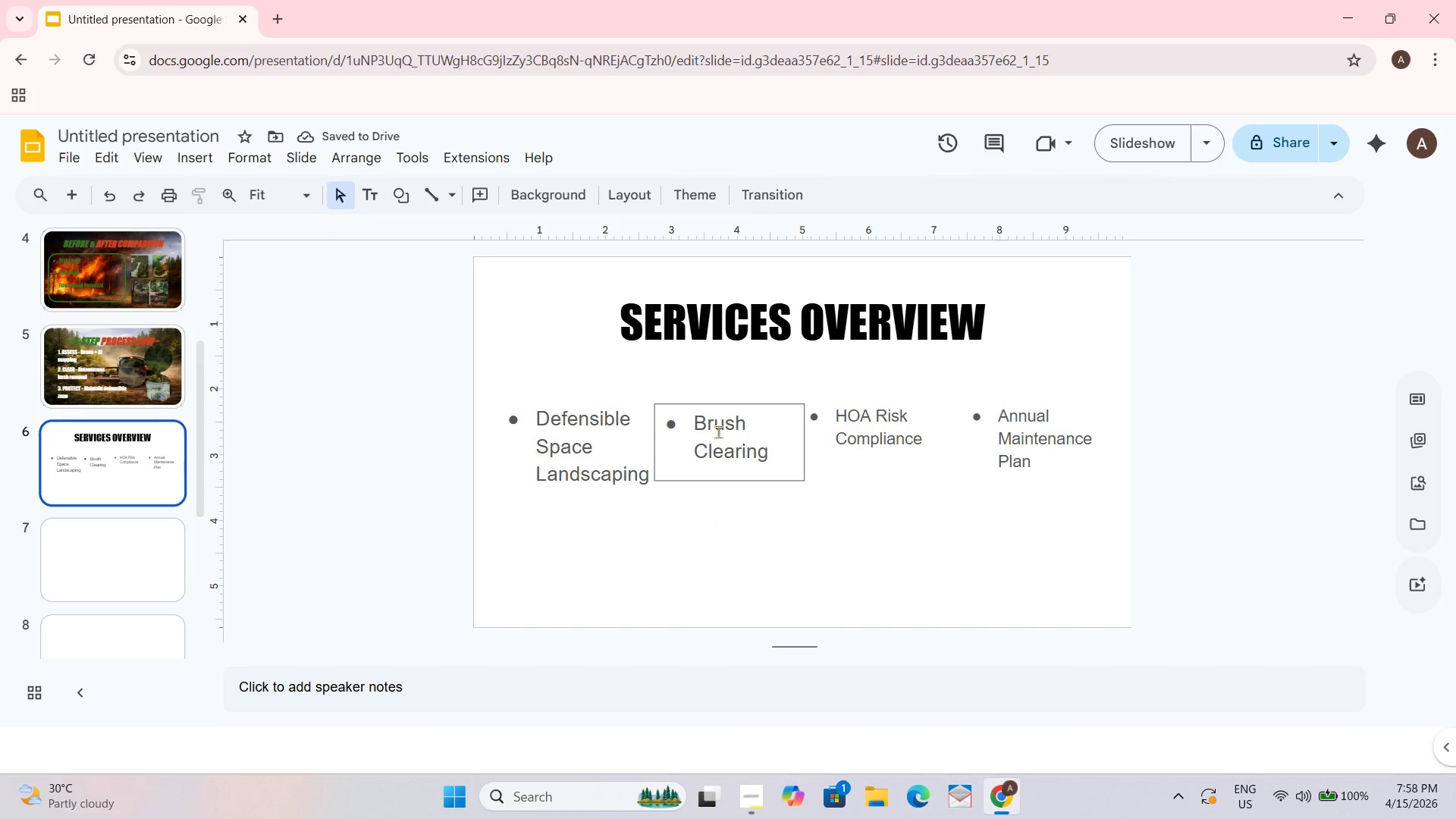 
left_click([723, 445])
 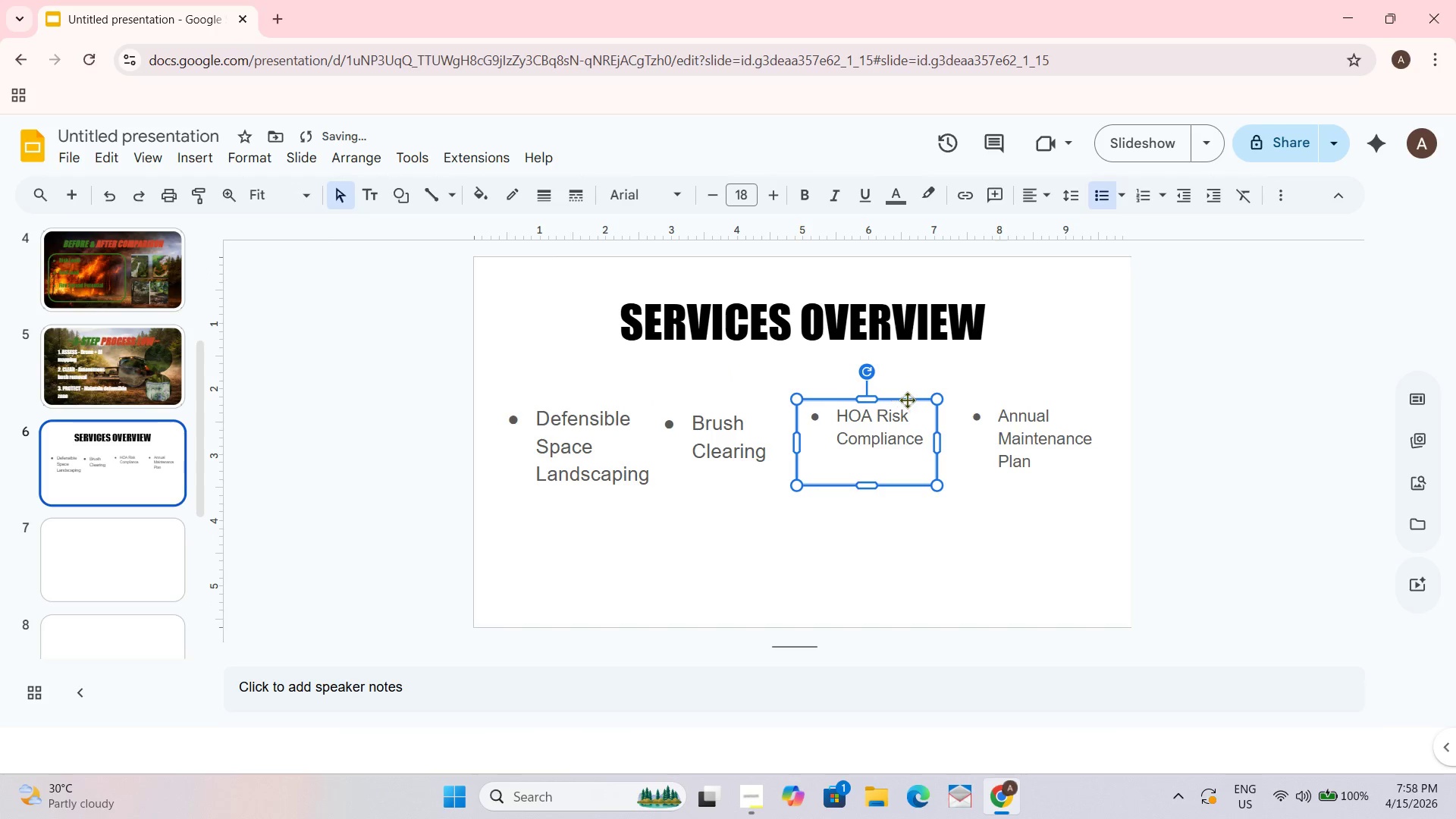 
wait(6.3)
 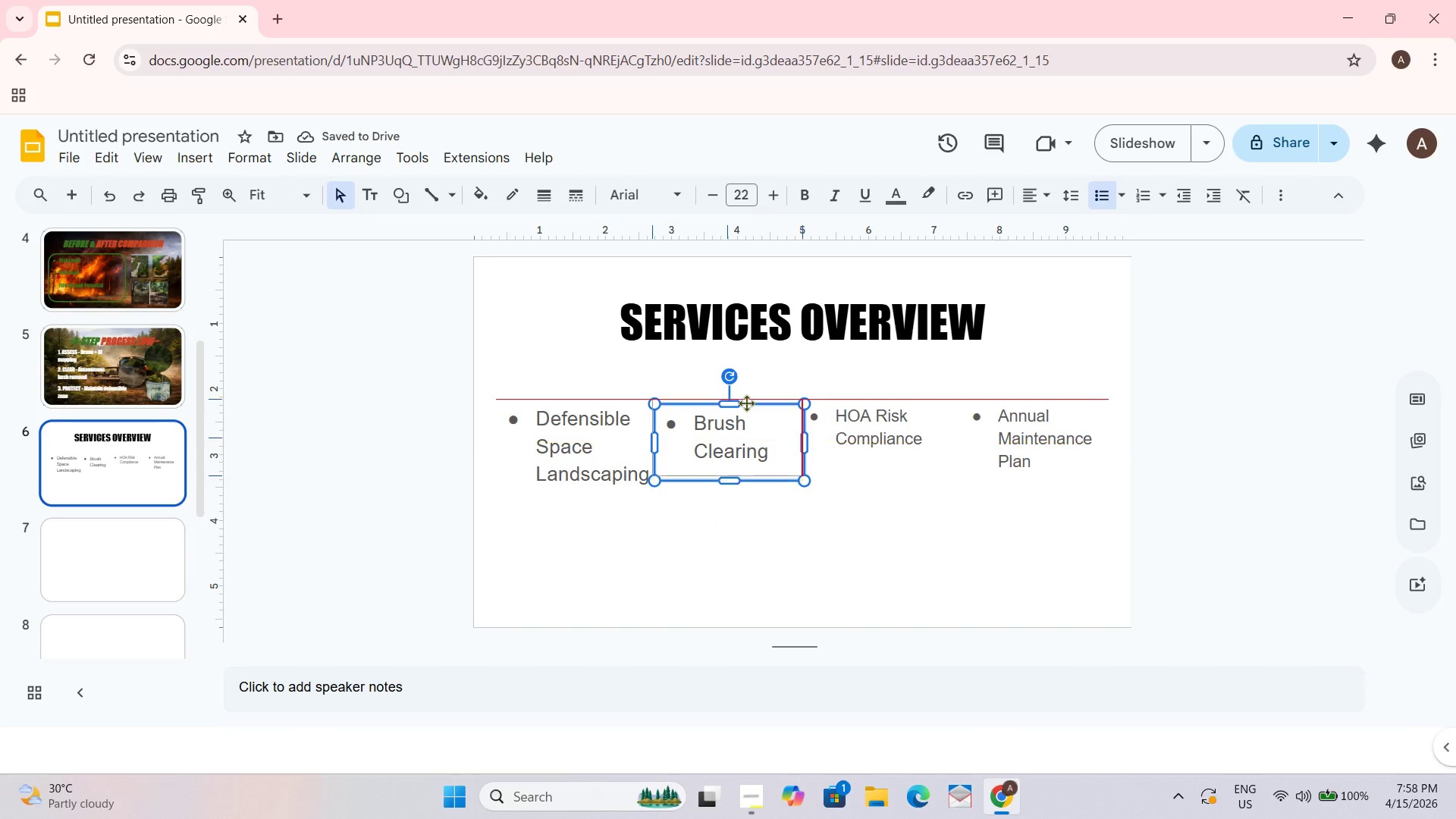 
left_click([845, 416])
 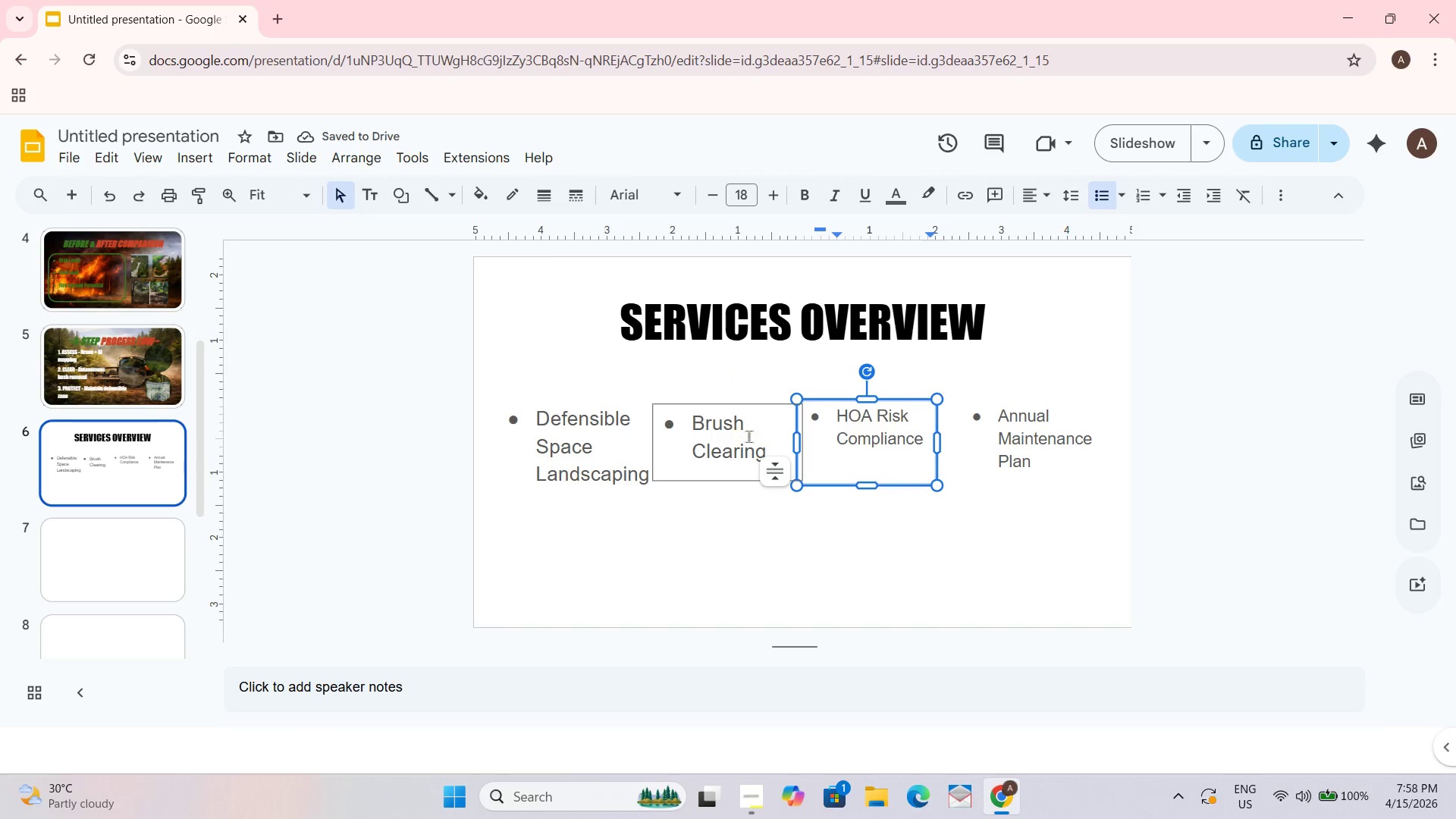 
left_click([871, 622])
 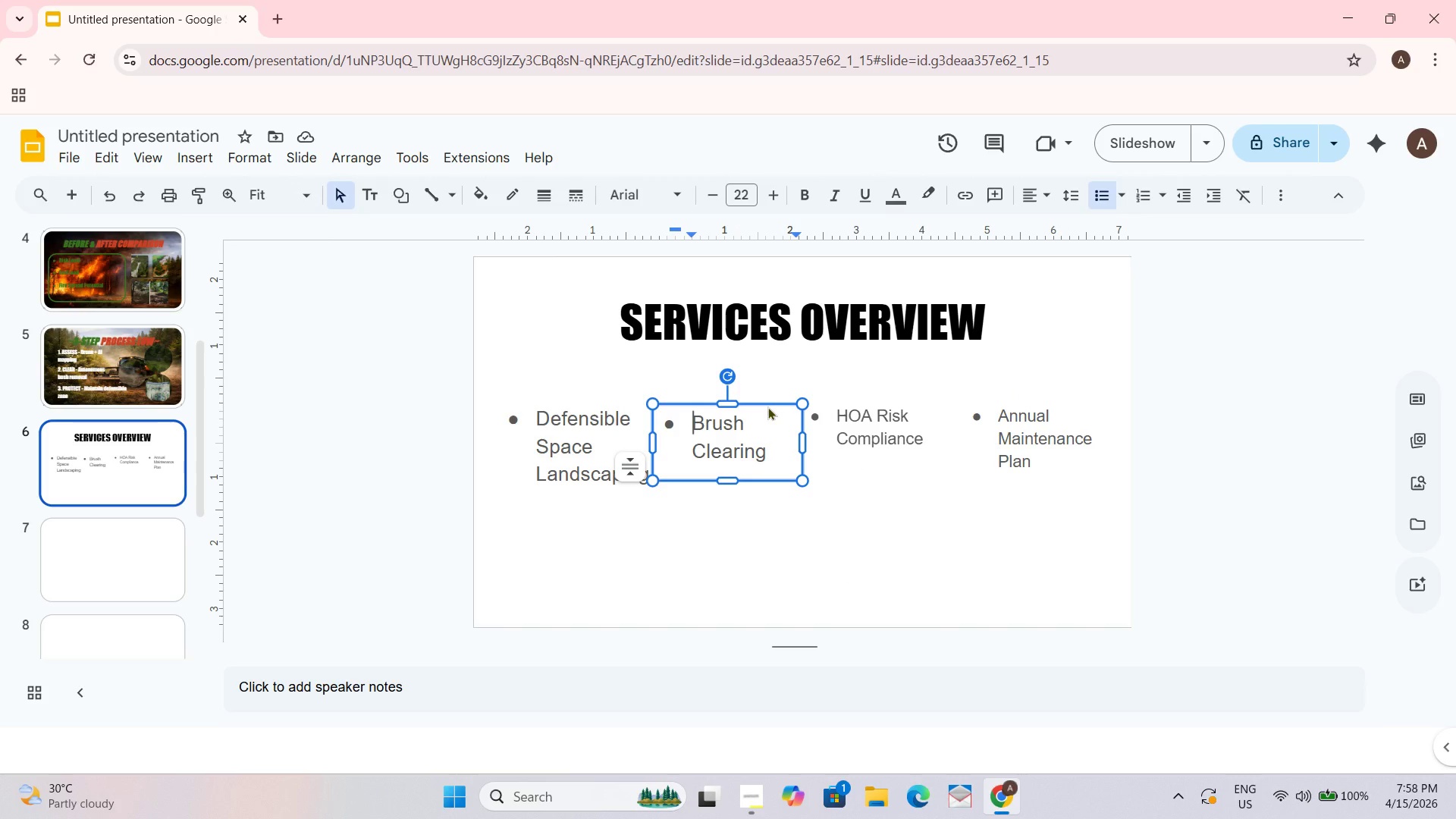 
left_click([914, 421])
 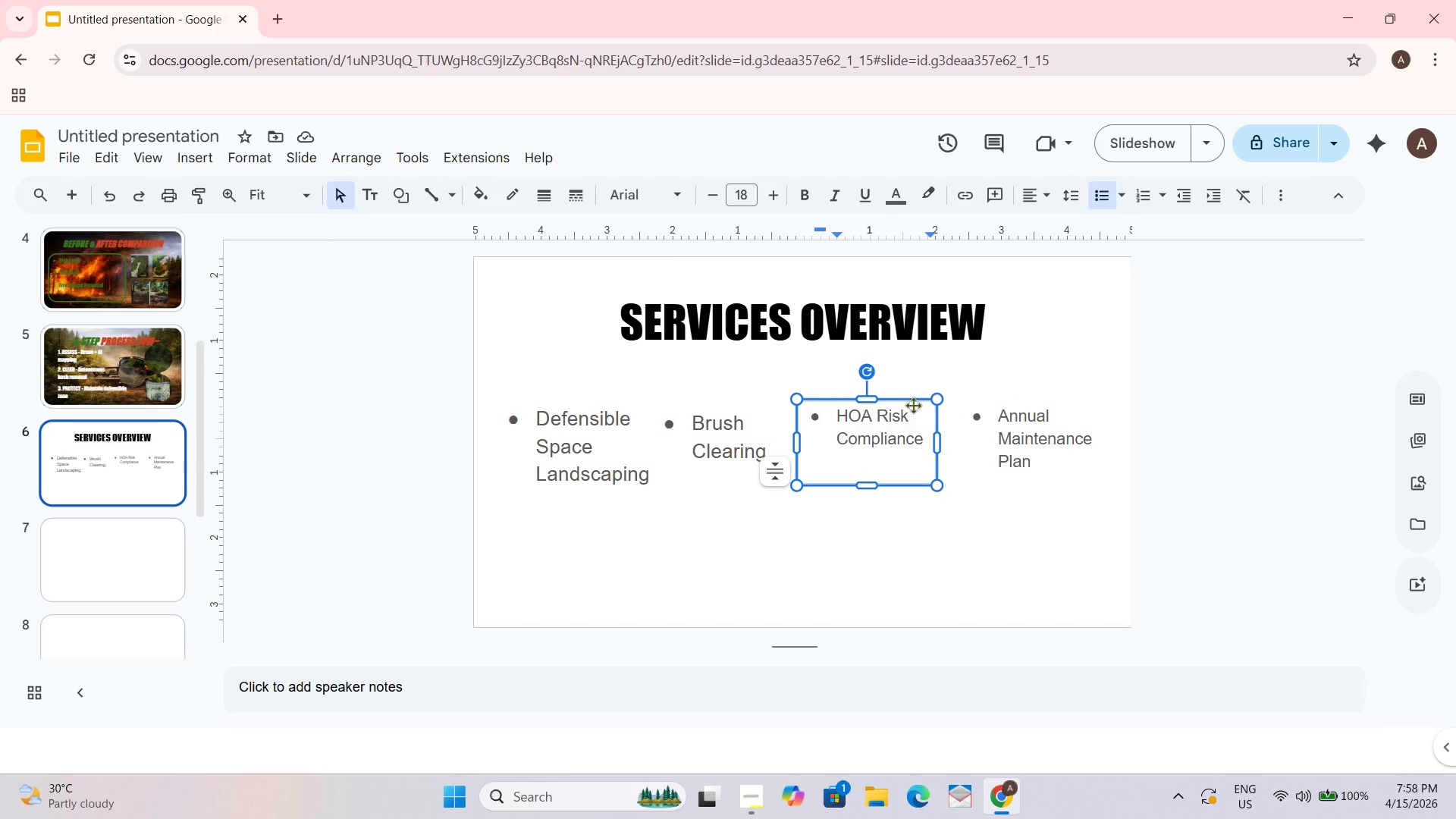 
left_click_drag(start_coordinate=[909, 401], to_coordinate=[908, 463])
 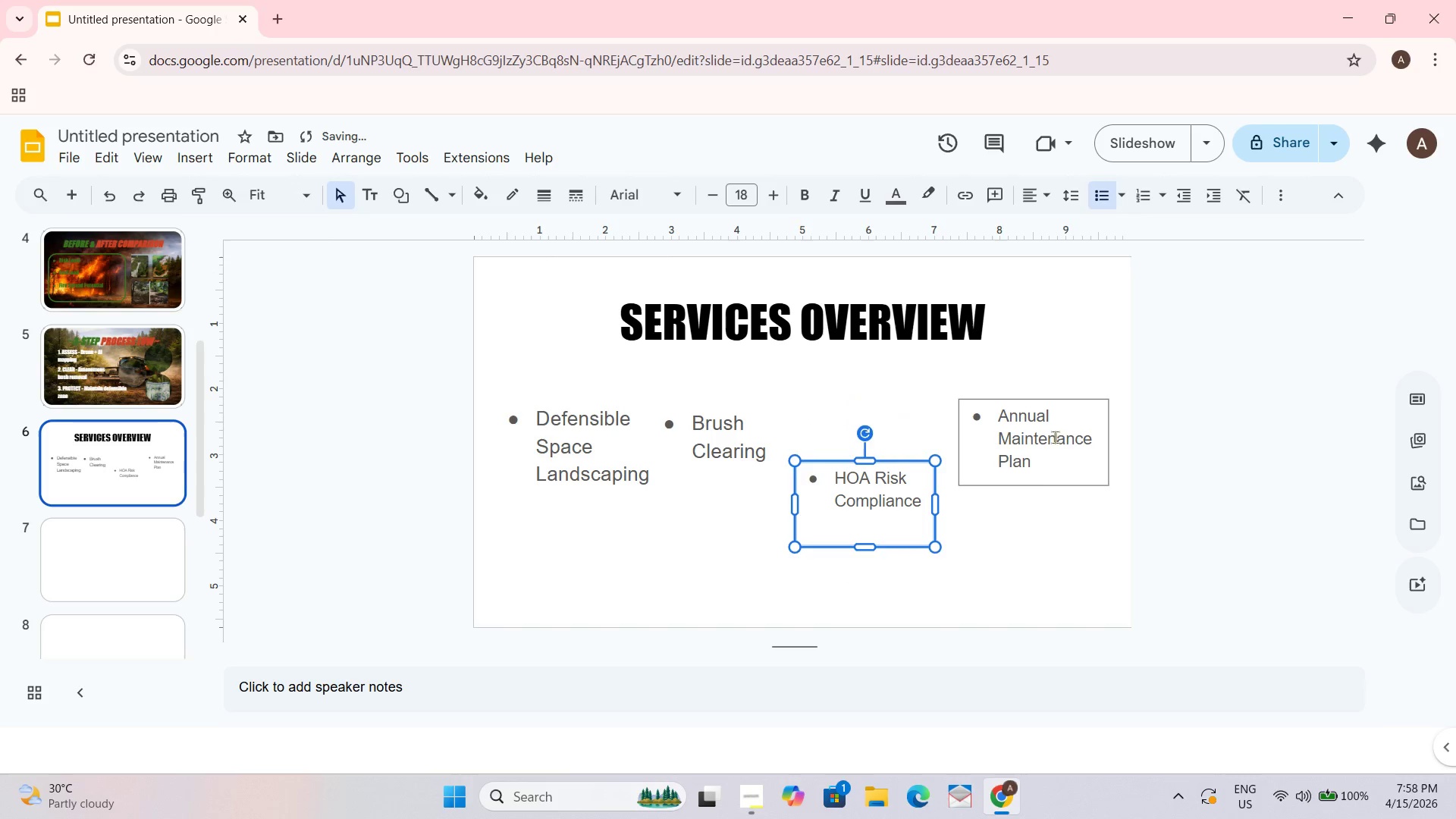 
left_click([1057, 437])
 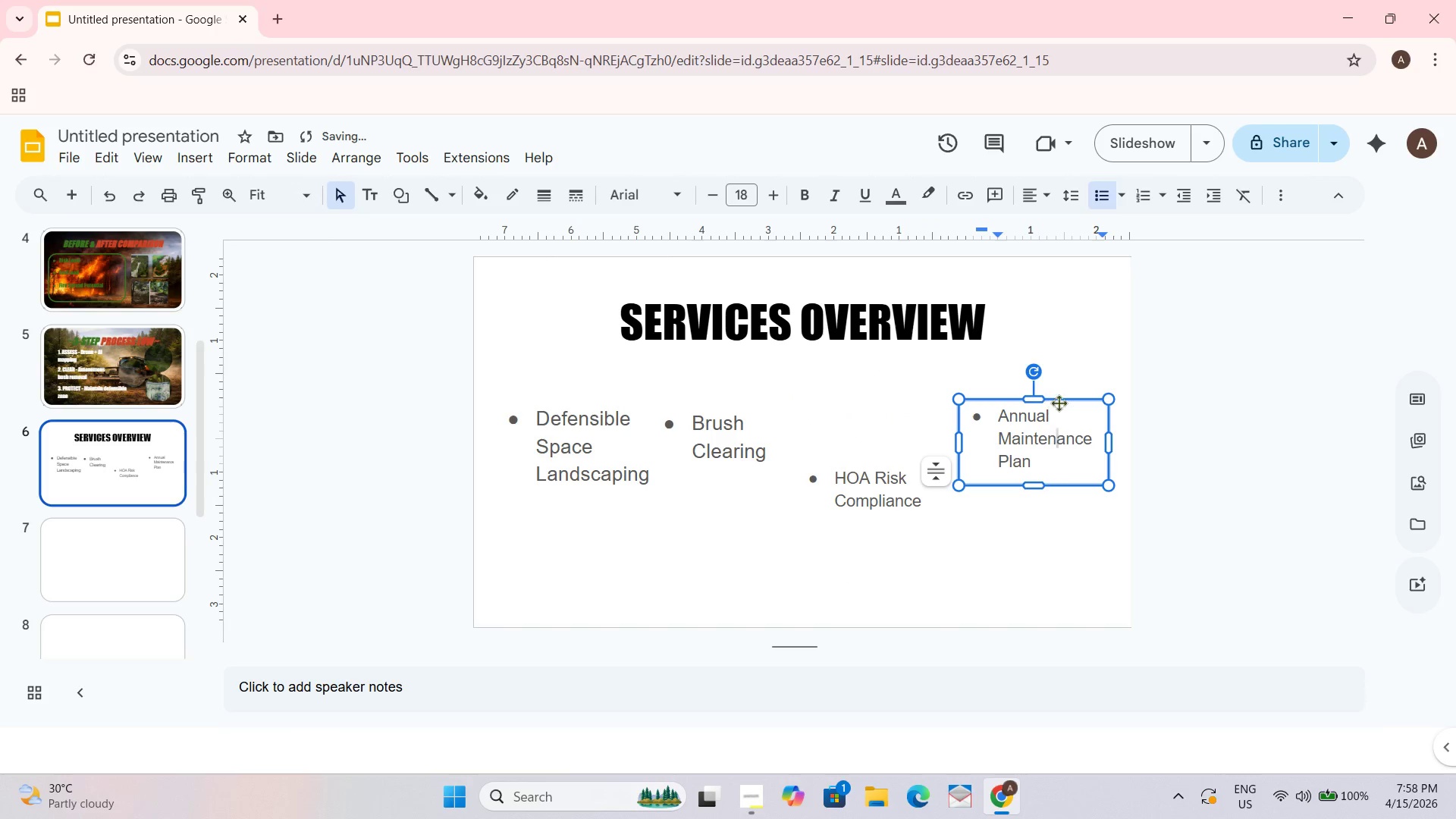 
left_click_drag(start_coordinate=[1064, 400], to_coordinate=[1063, 441])
 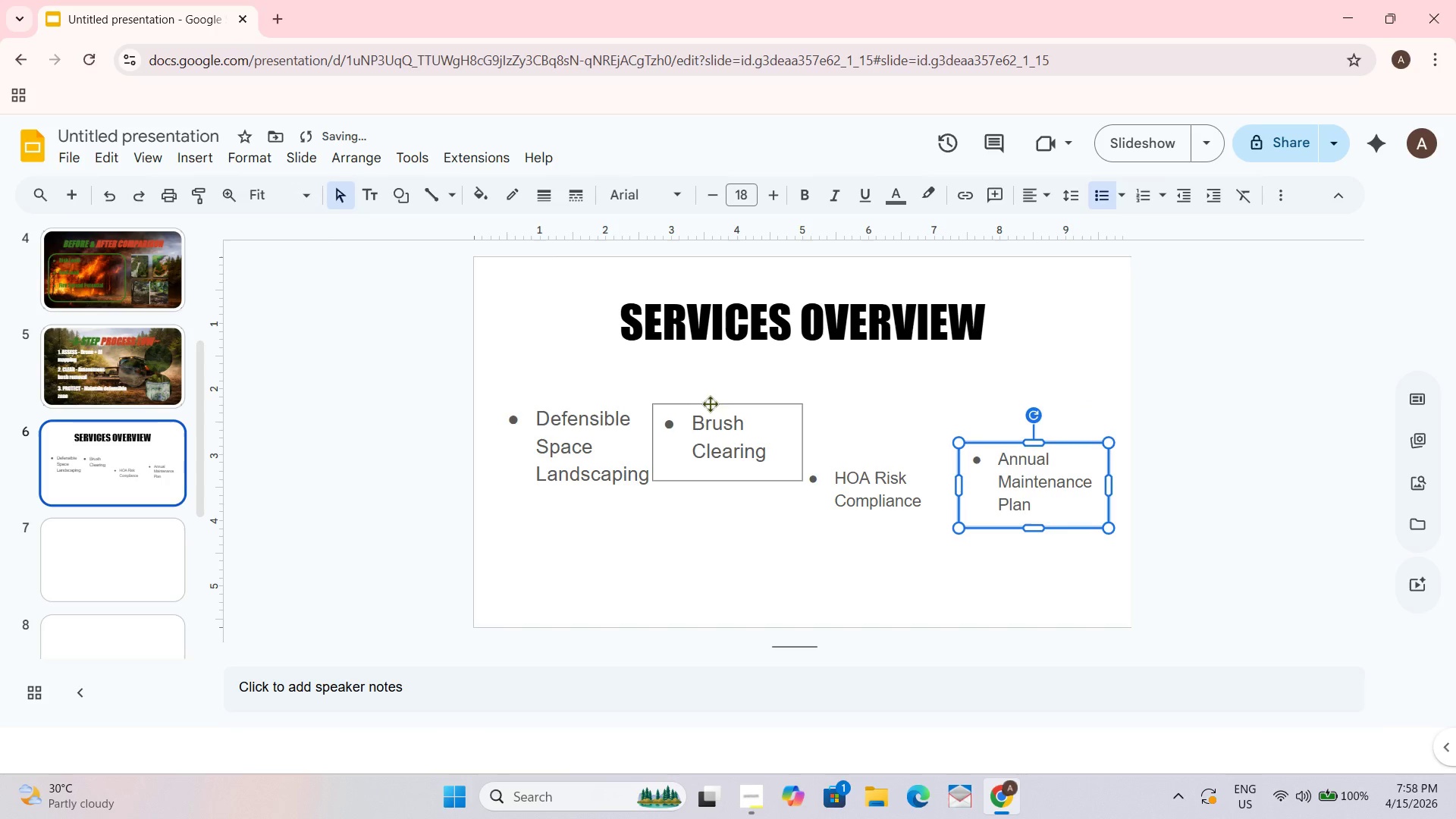 
left_click([714, 425])
 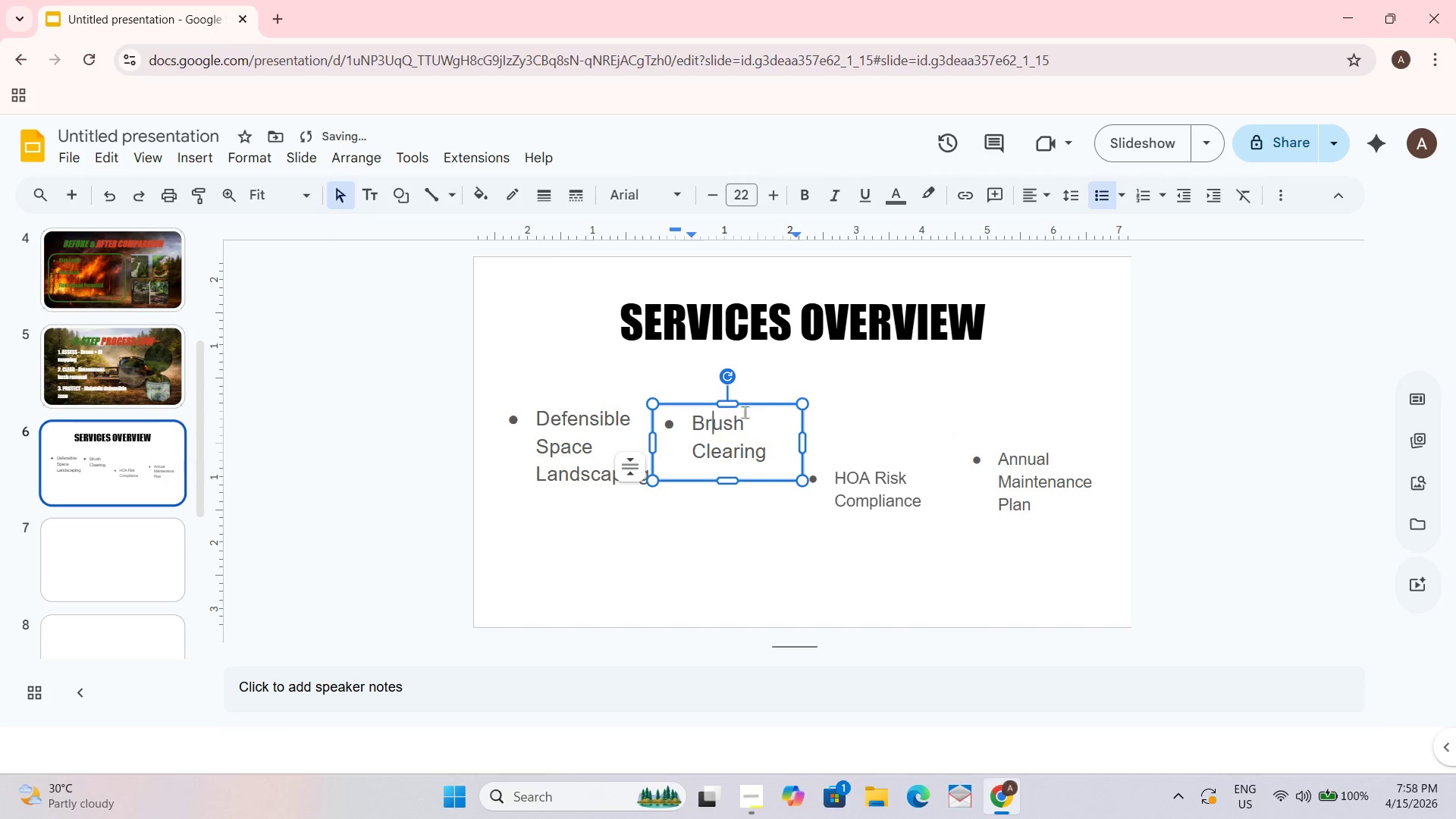 
left_click_drag(start_coordinate=[759, 405], to_coordinate=[761, 401])
 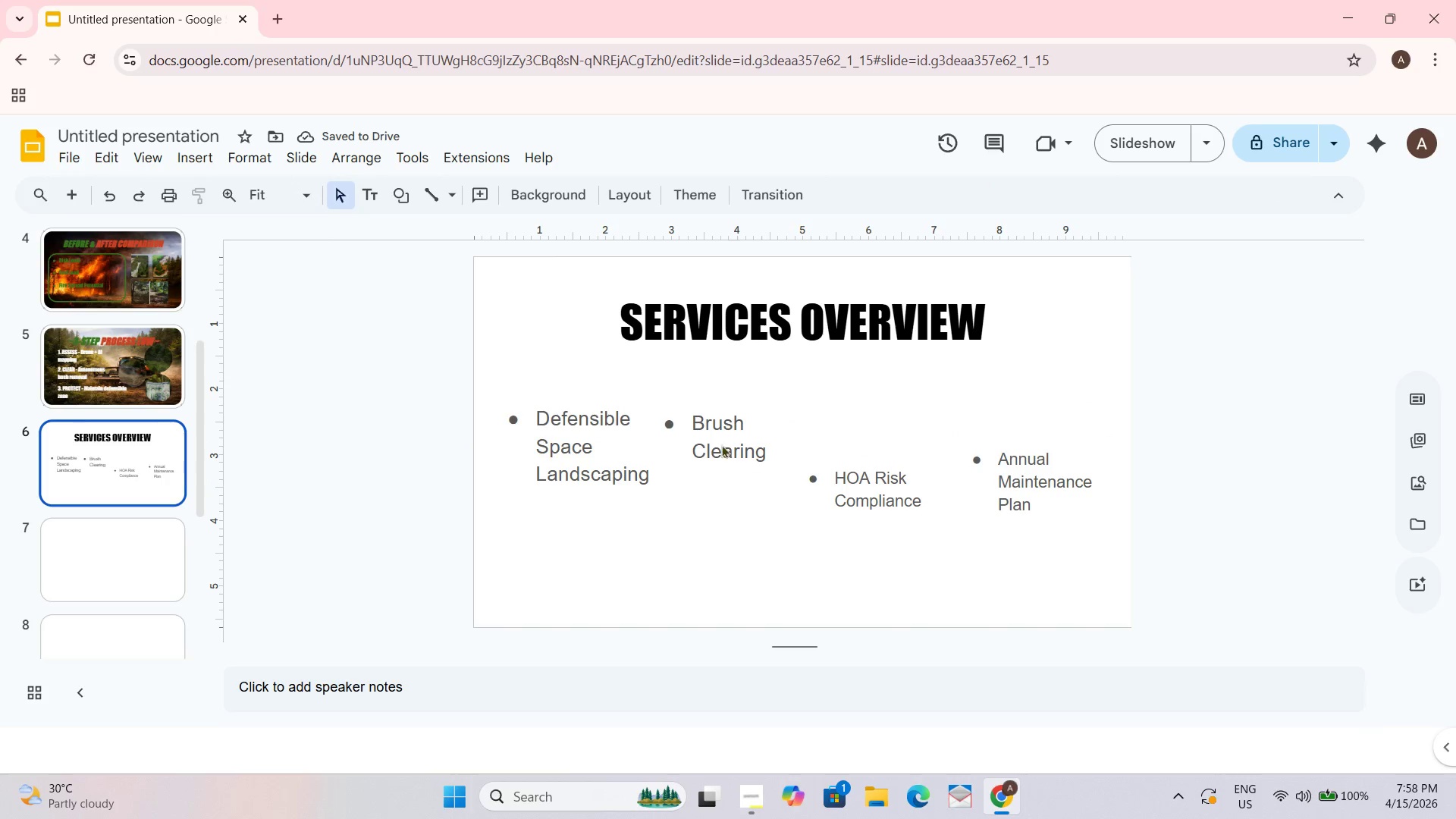 
left_click([669, 422])
 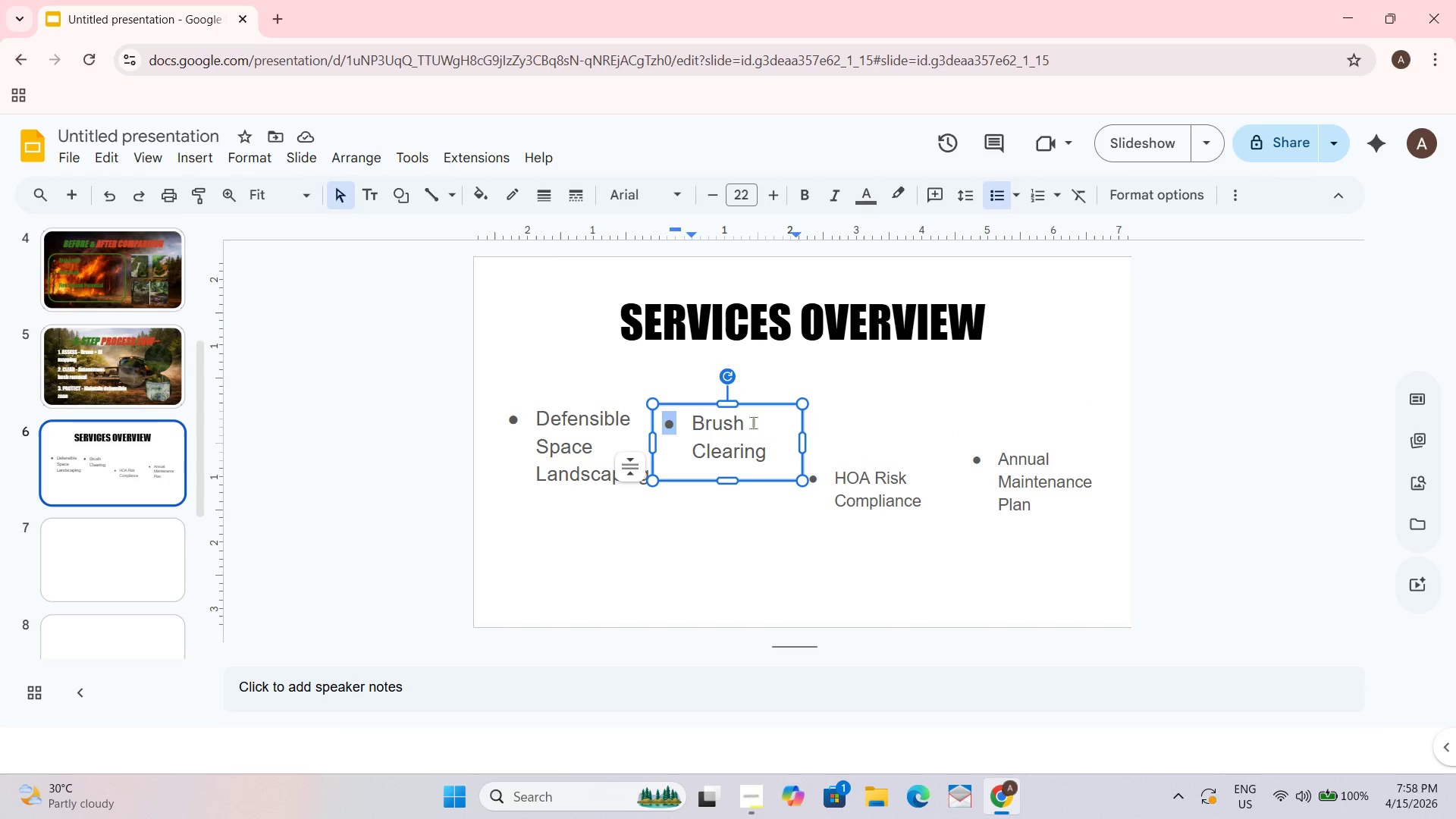 
left_click([845, 415])
 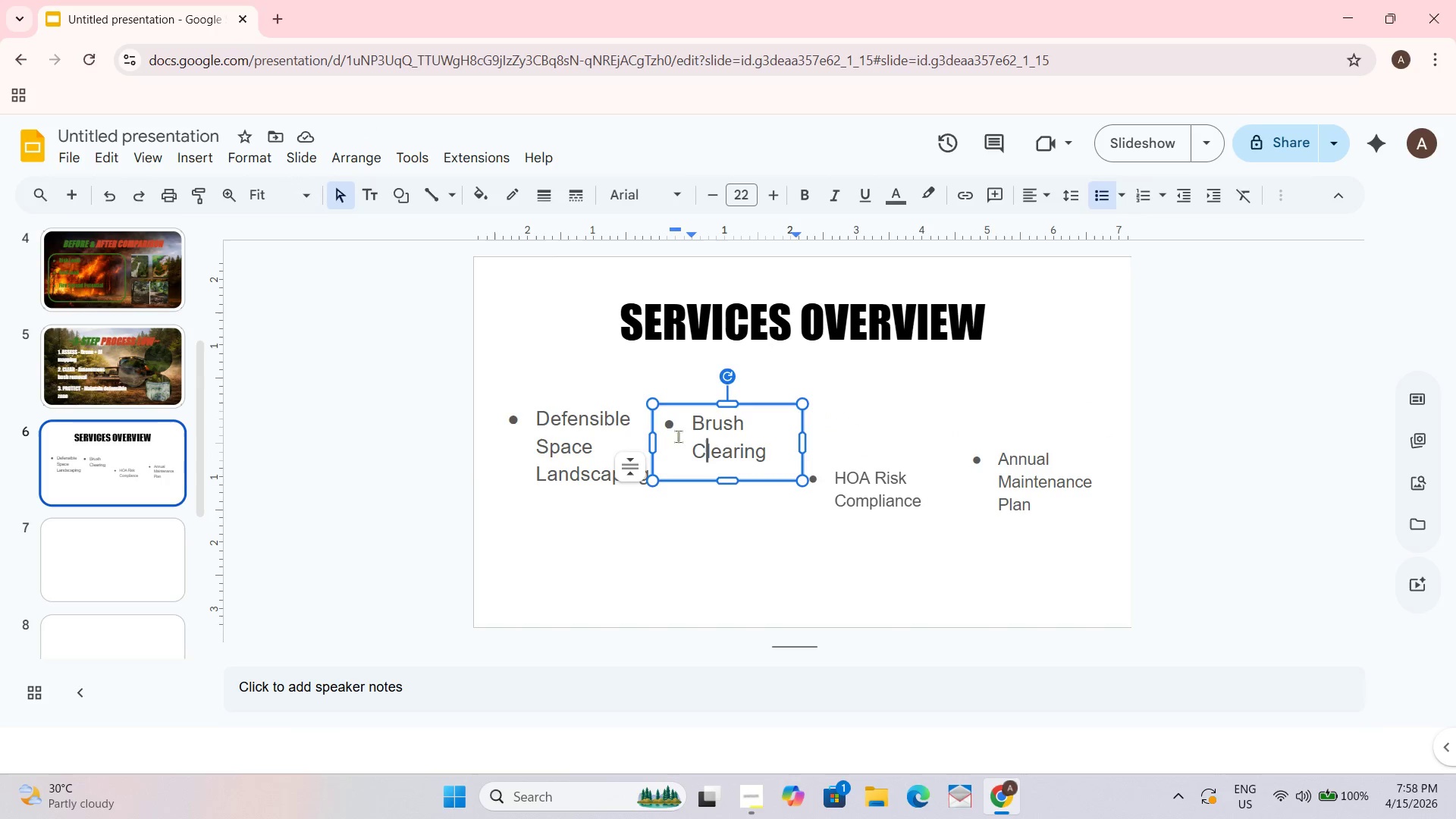 
double_click([575, 416])
 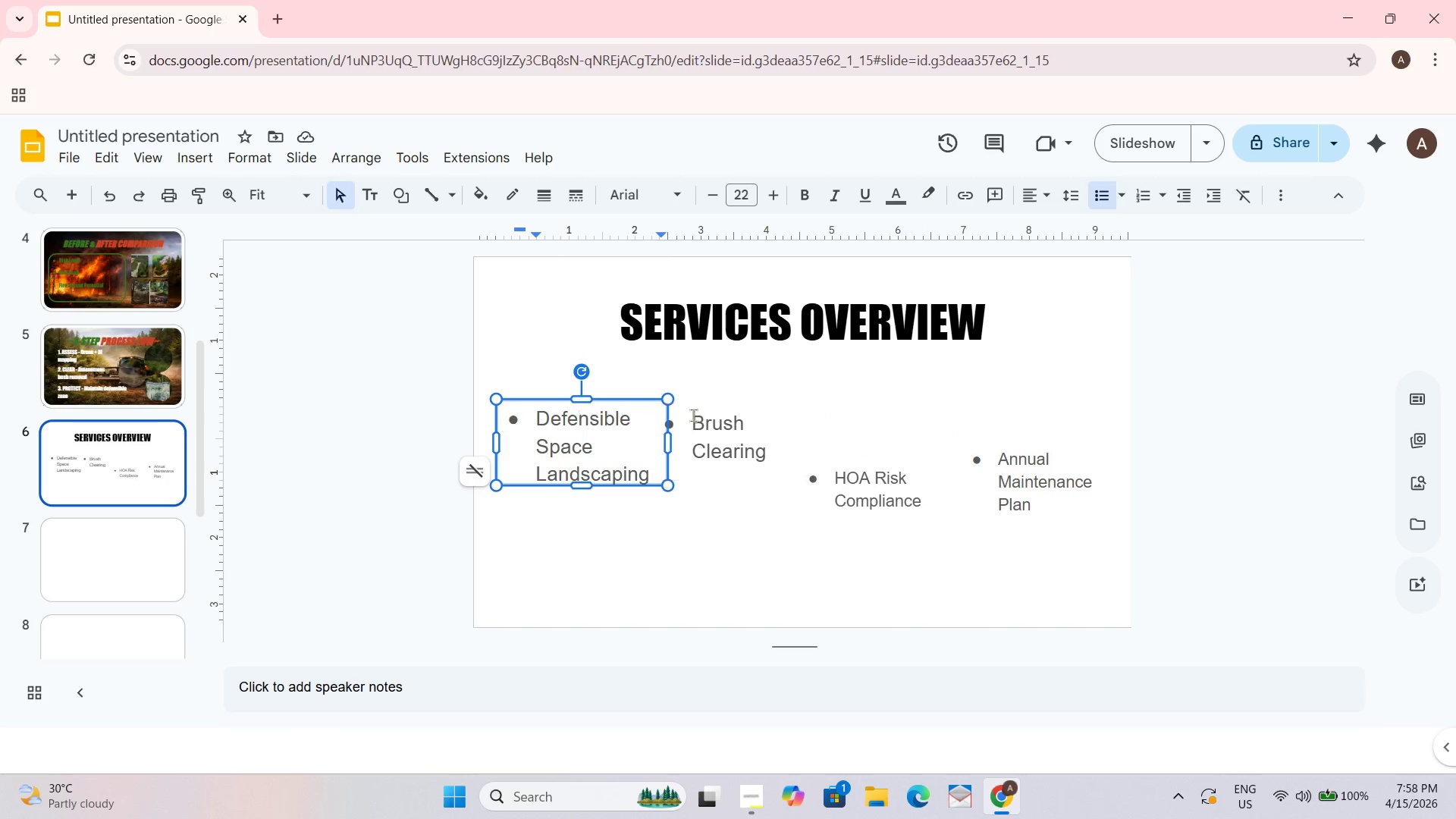 
left_click([762, 422])
 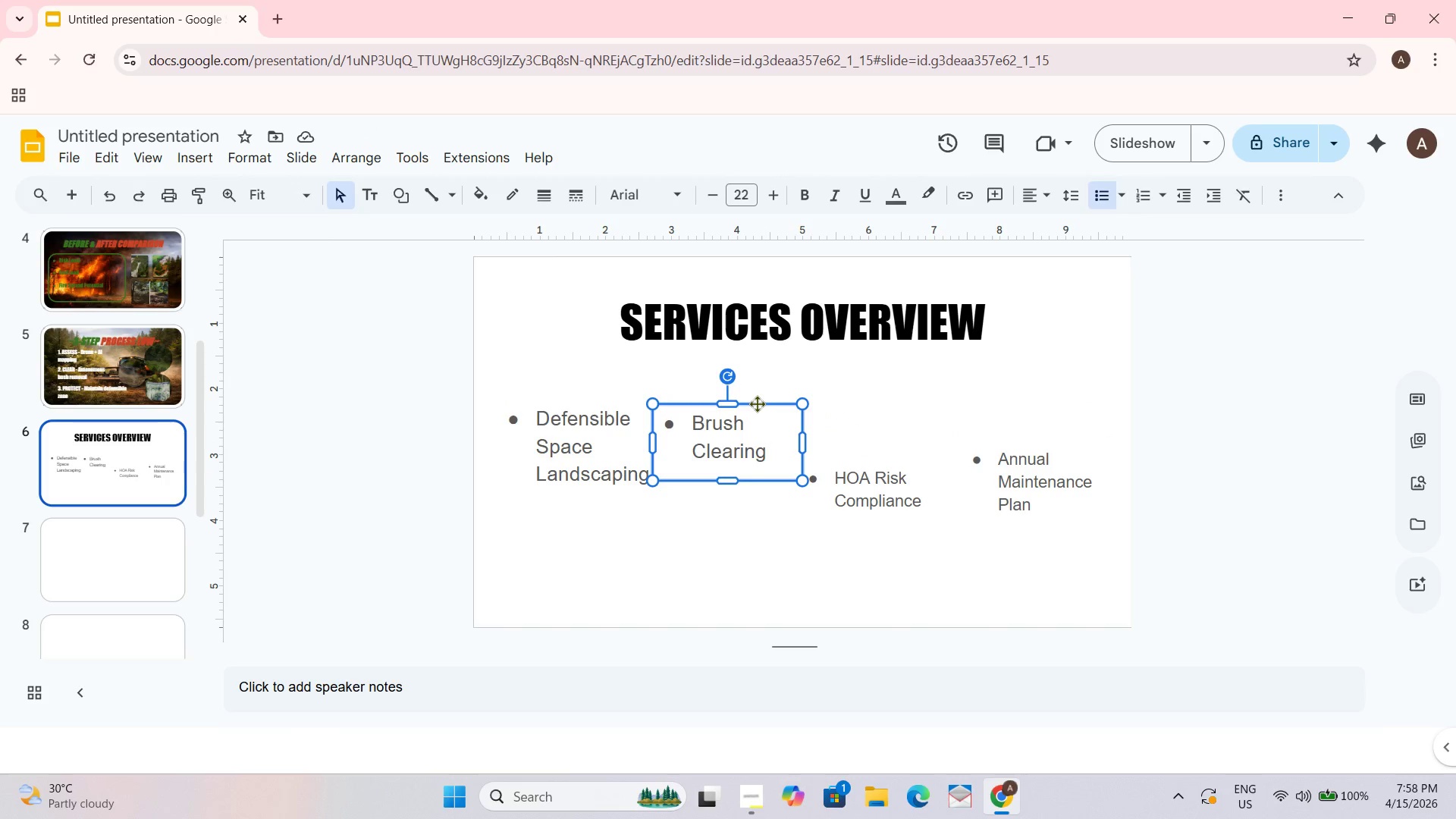 
double_click([721, 450])
 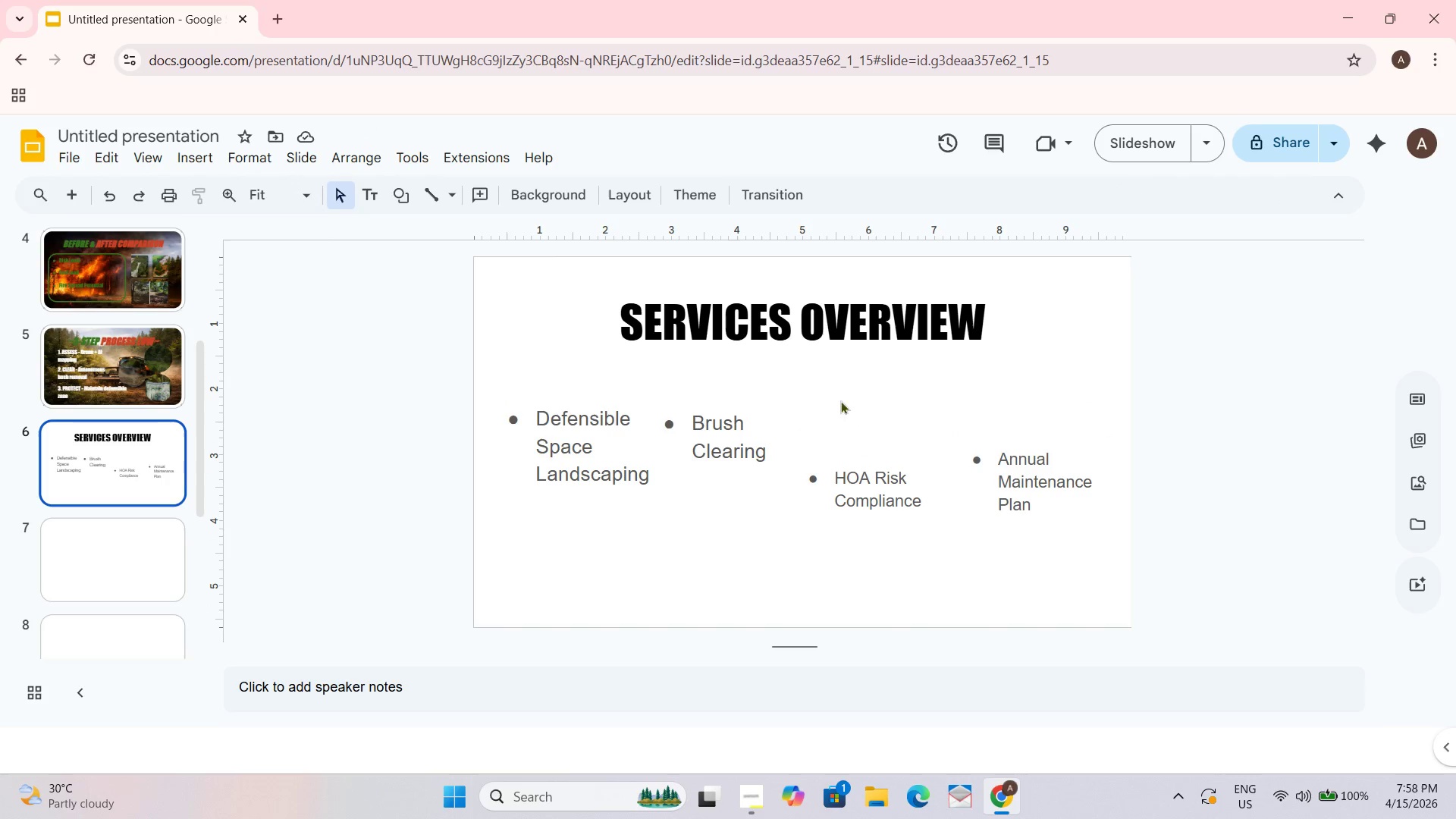 
left_click_drag(start_coordinate=[775, 404], to_coordinate=[771, 408])
 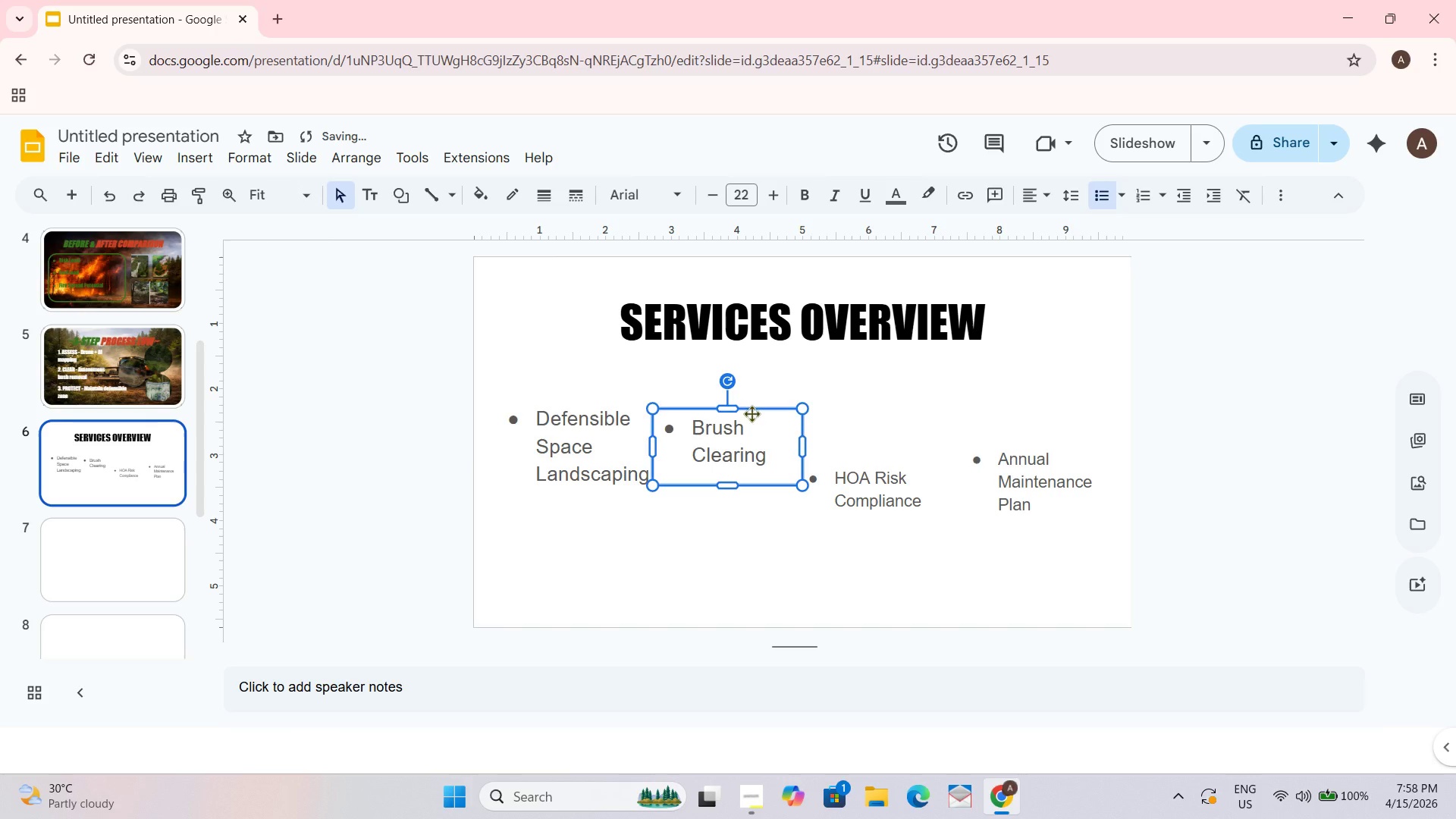 
left_click([599, 416])
 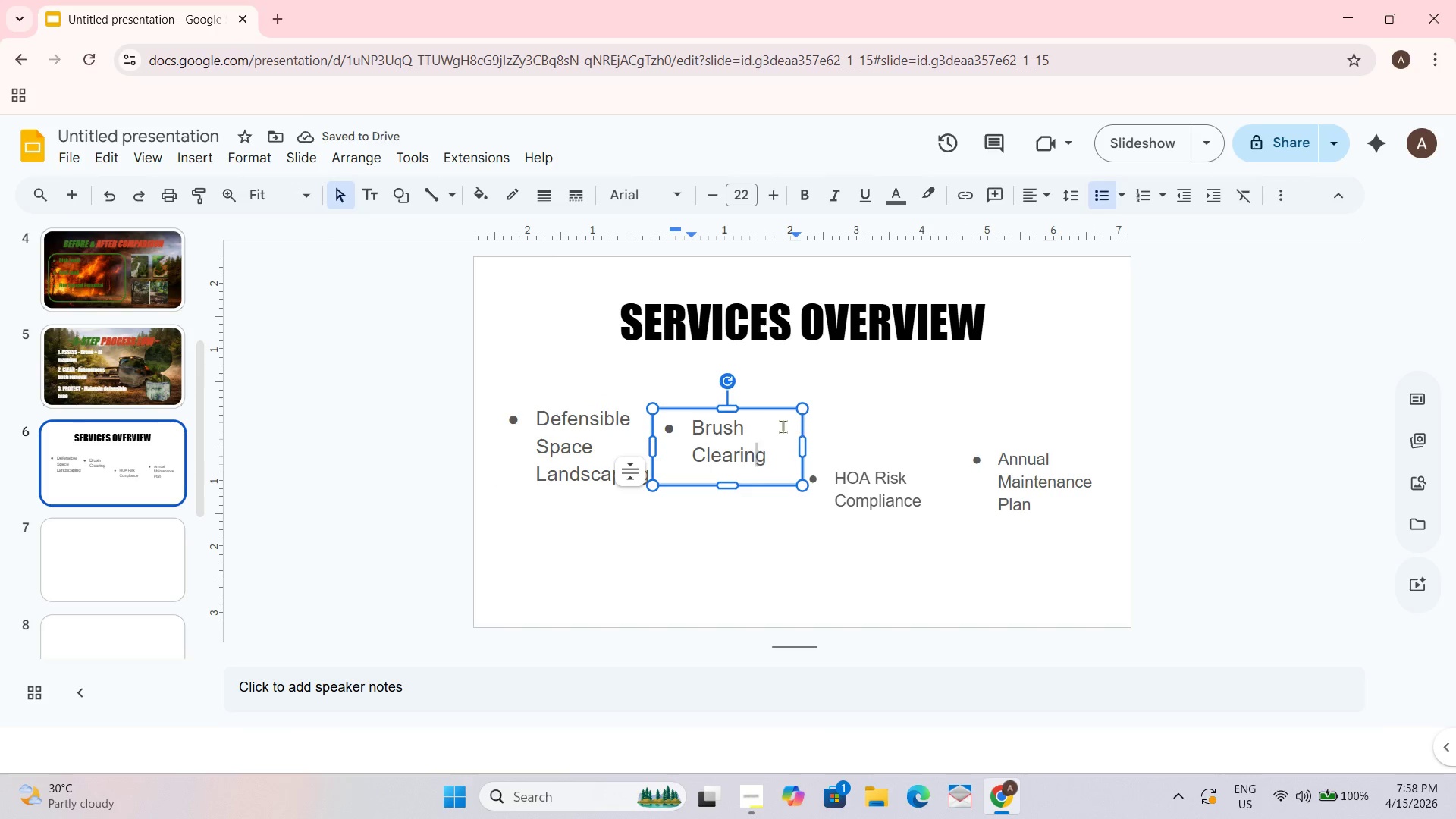 
left_click([783, 410])
 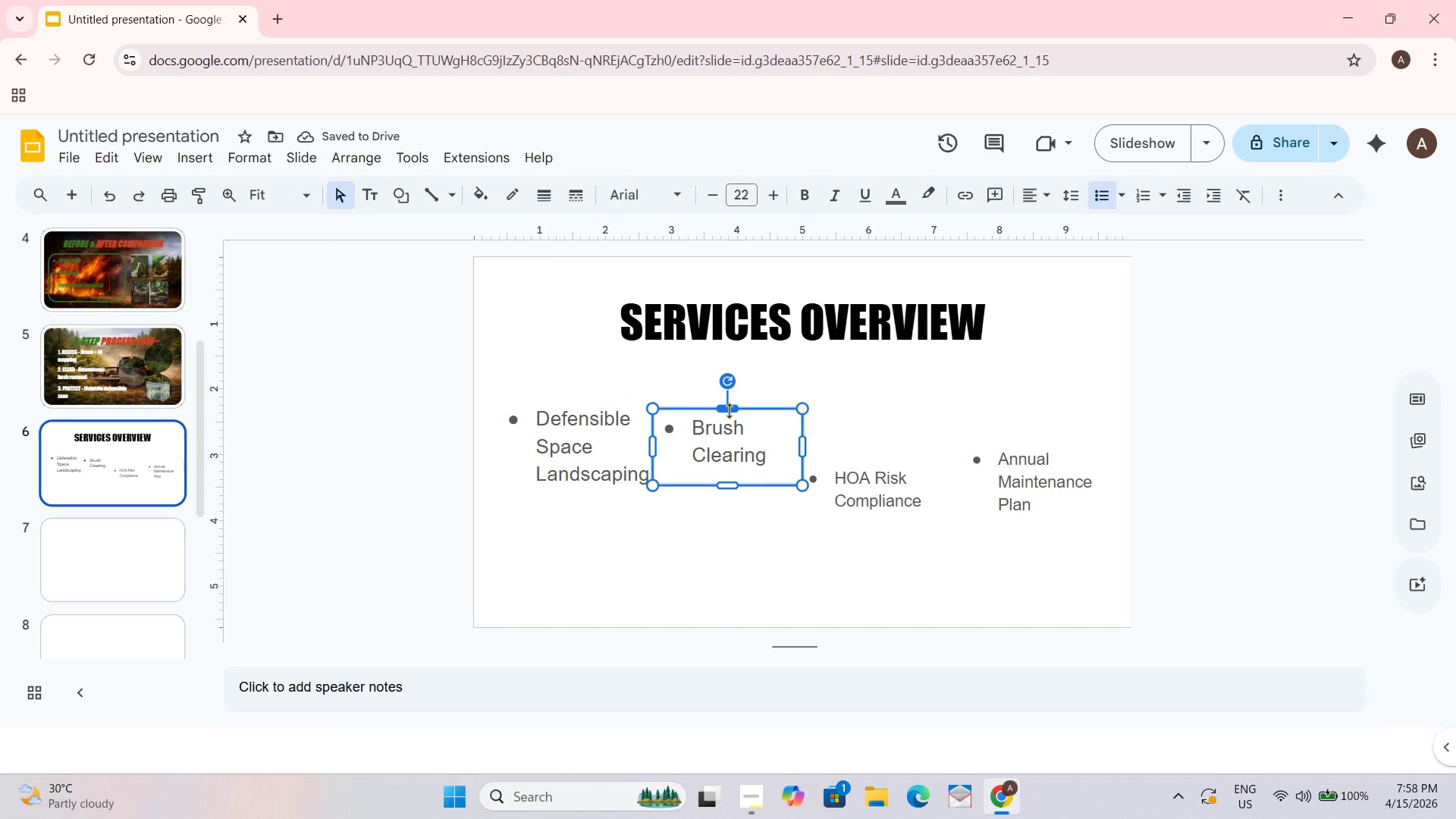 
left_click_drag(start_coordinate=[727, 410], to_coordinate=[729, 405])
 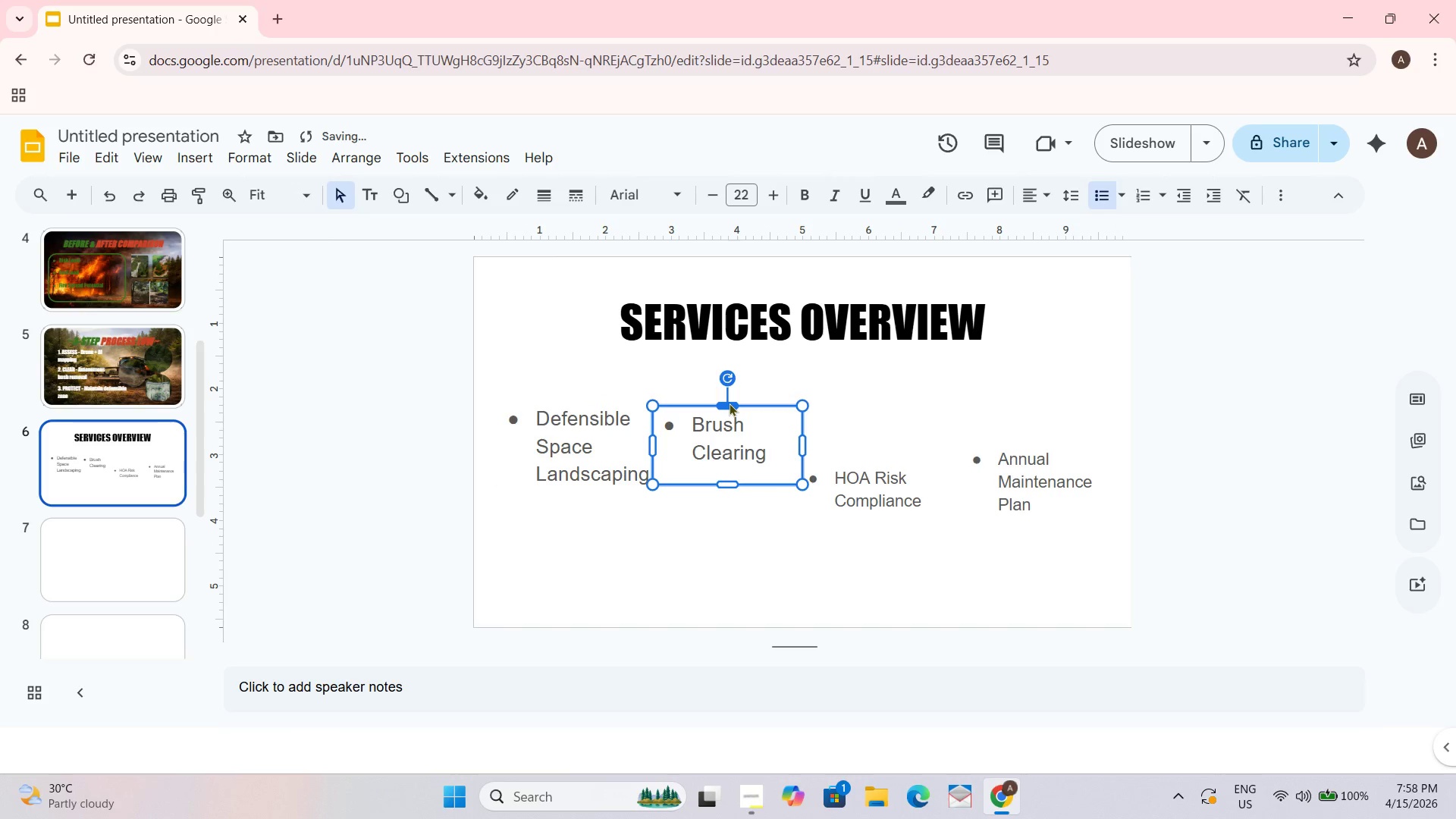 
double_click([729, 403])
 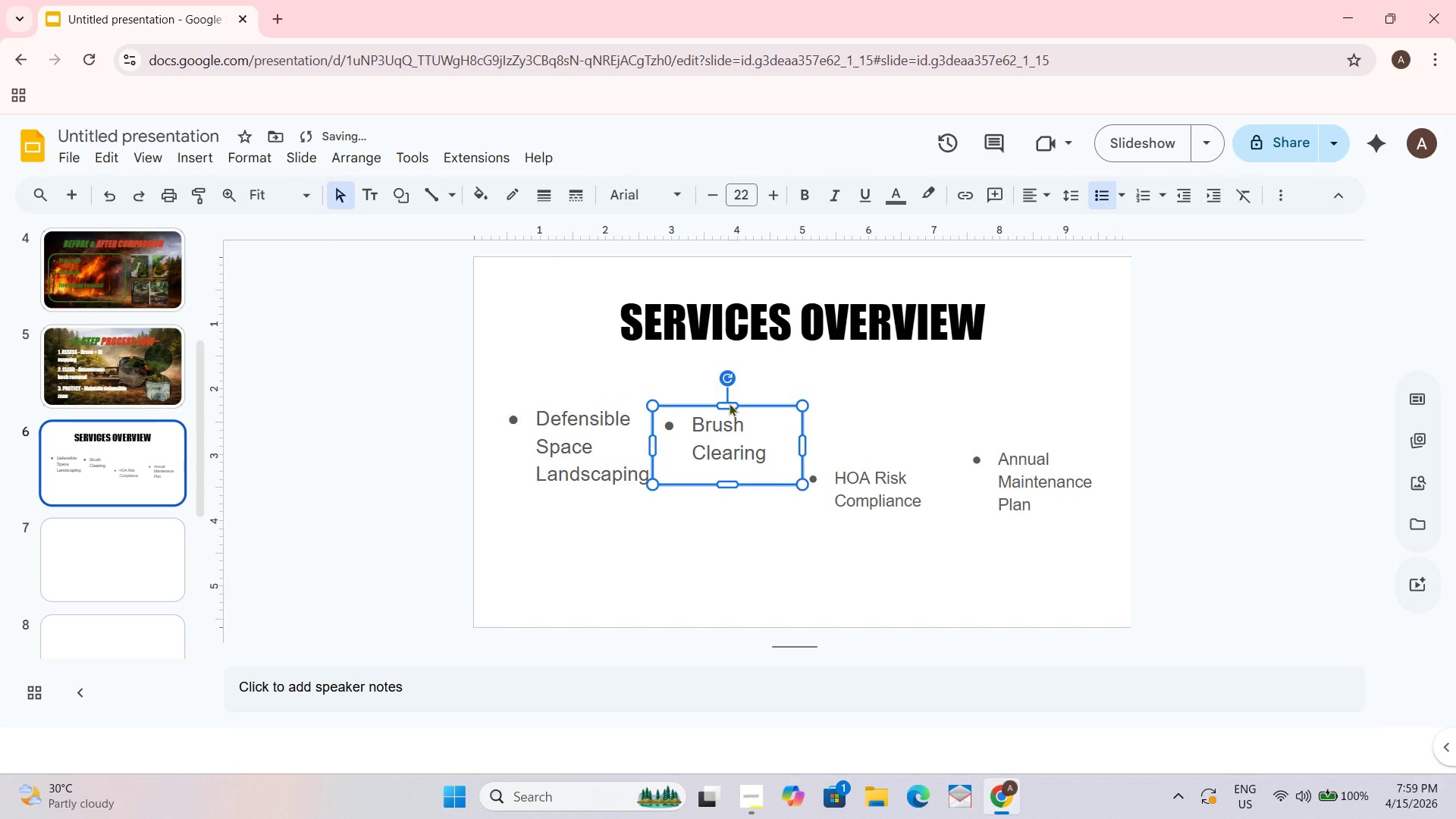 
left_click_drag(start_coordinate=[729, 403], to_coordinate=[732, 399])
 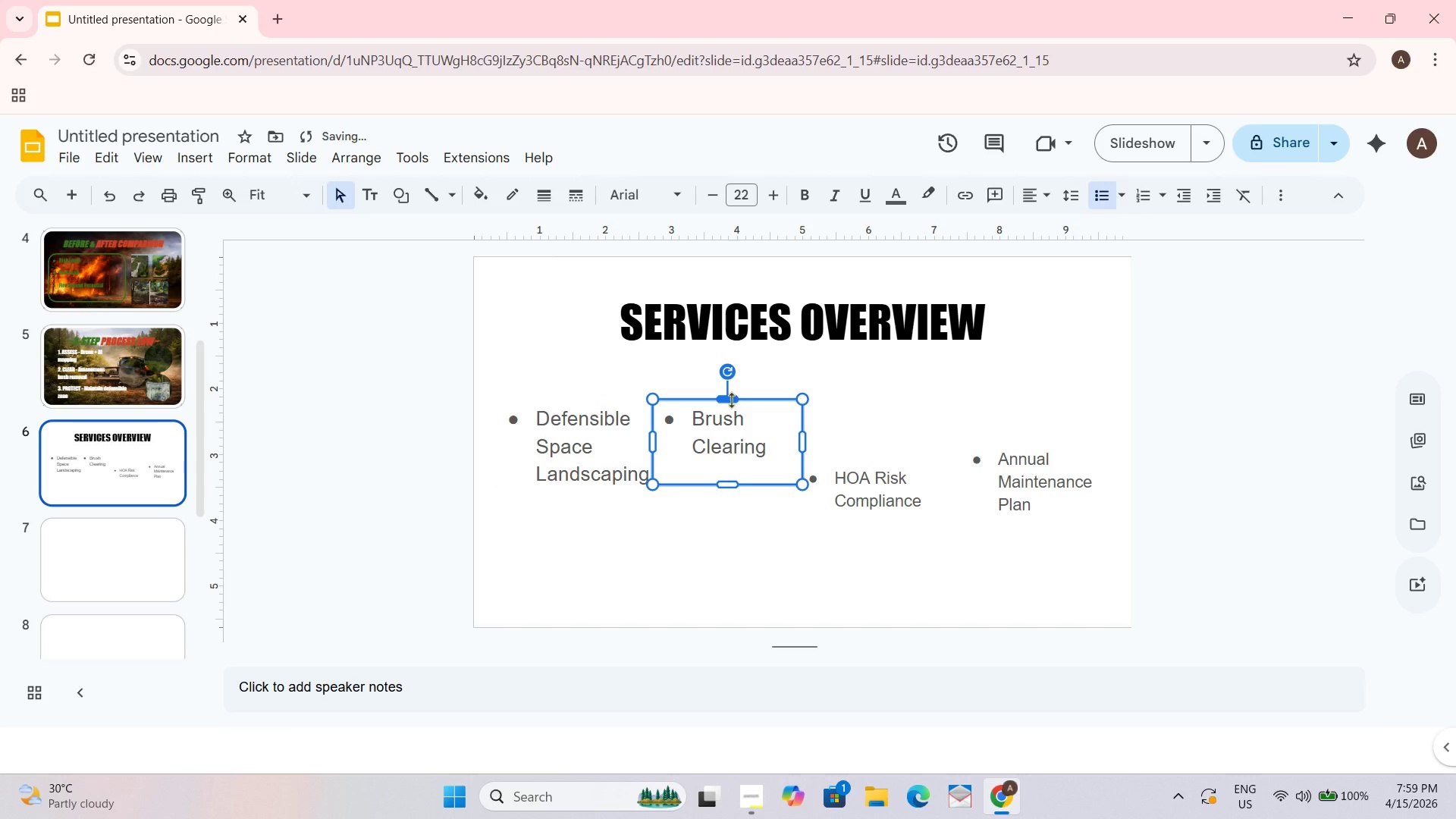 
double_click([732, 394])
 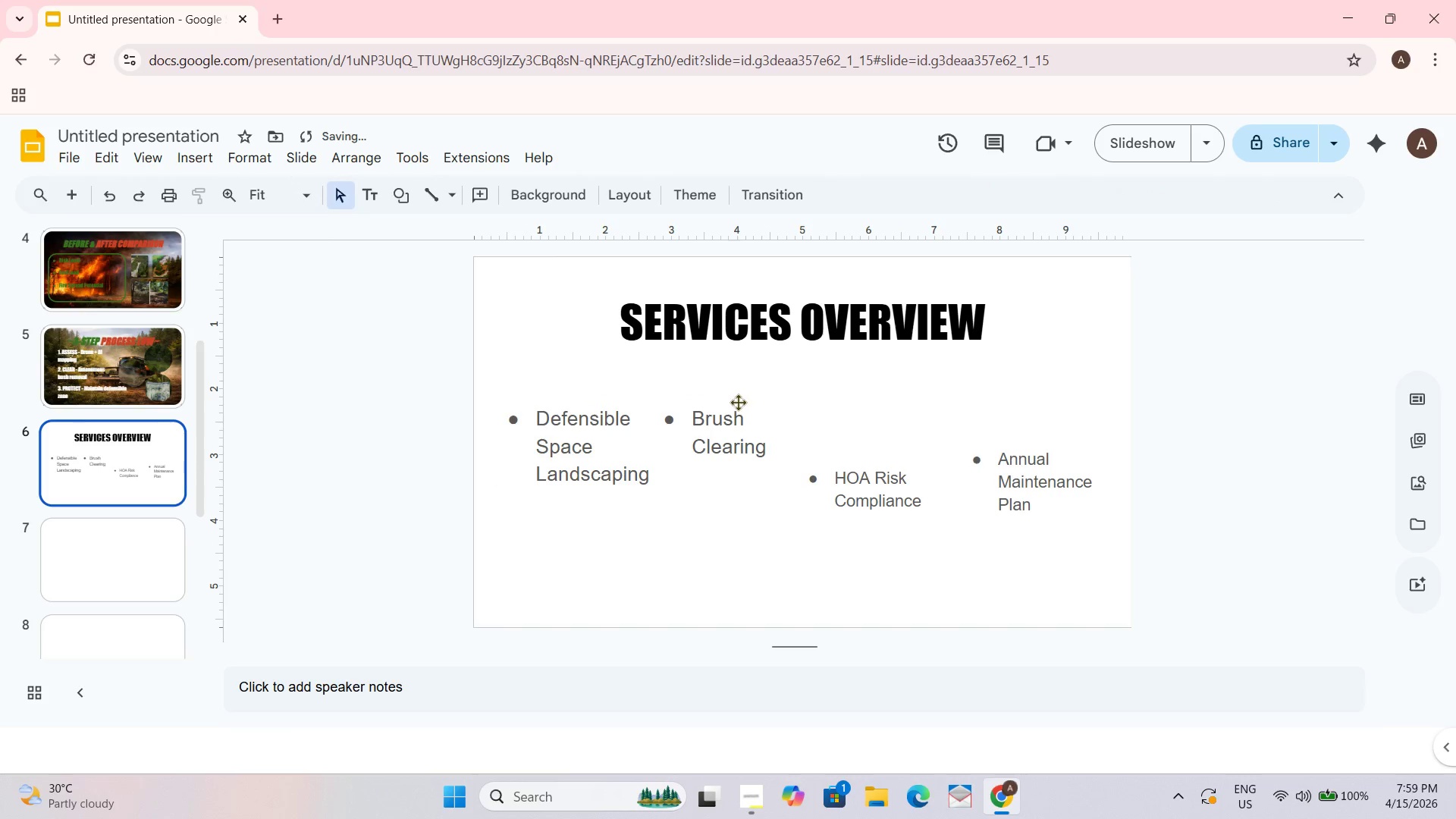 
left_click([708, 428])
 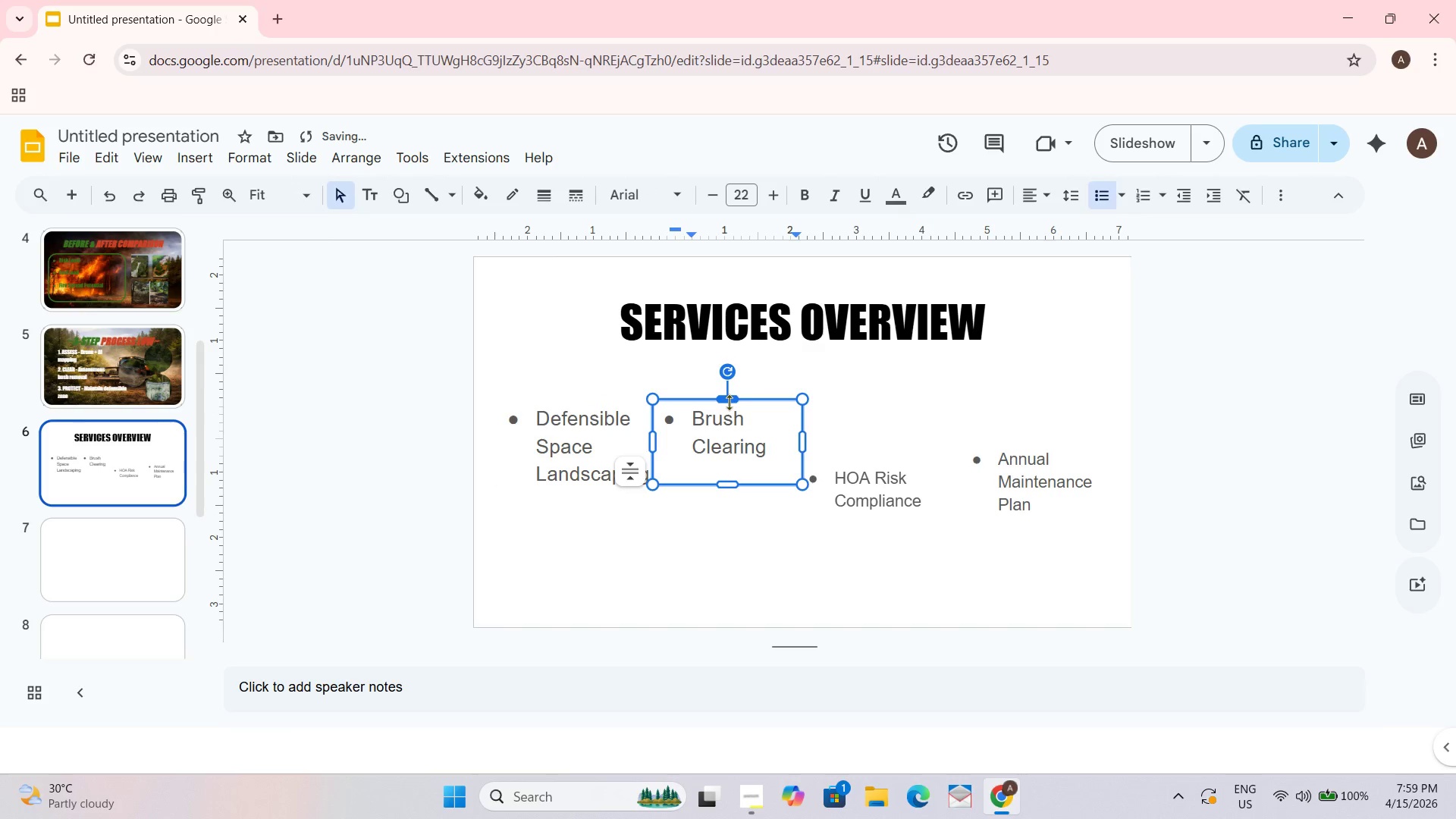 
left_click_drag(start_coordinate=[730, 399], to_coordinate=[730, 392])
 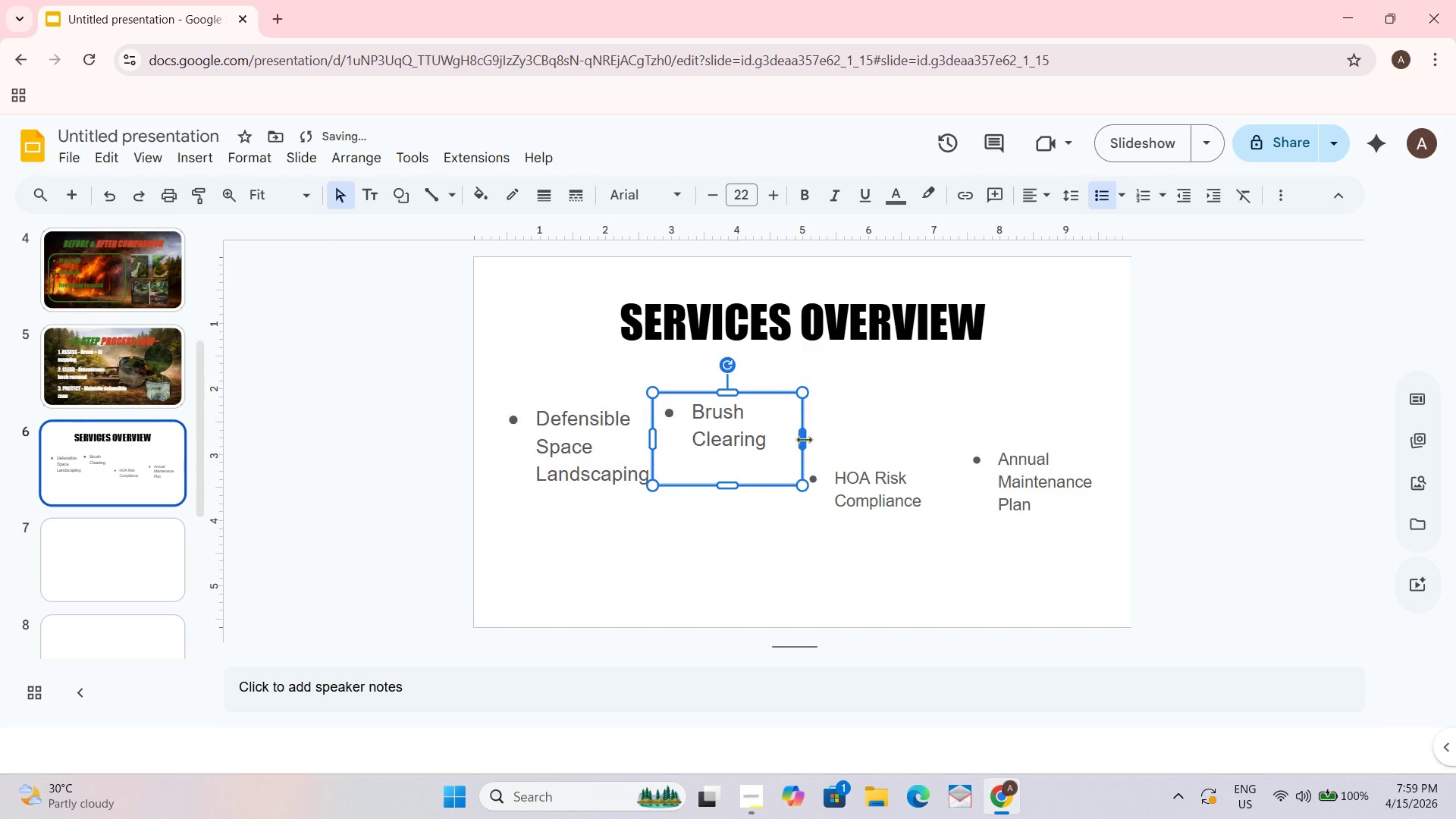 
left_click_drag(start_coordinate=[804, 438], to_coordinate=[817, 438])
 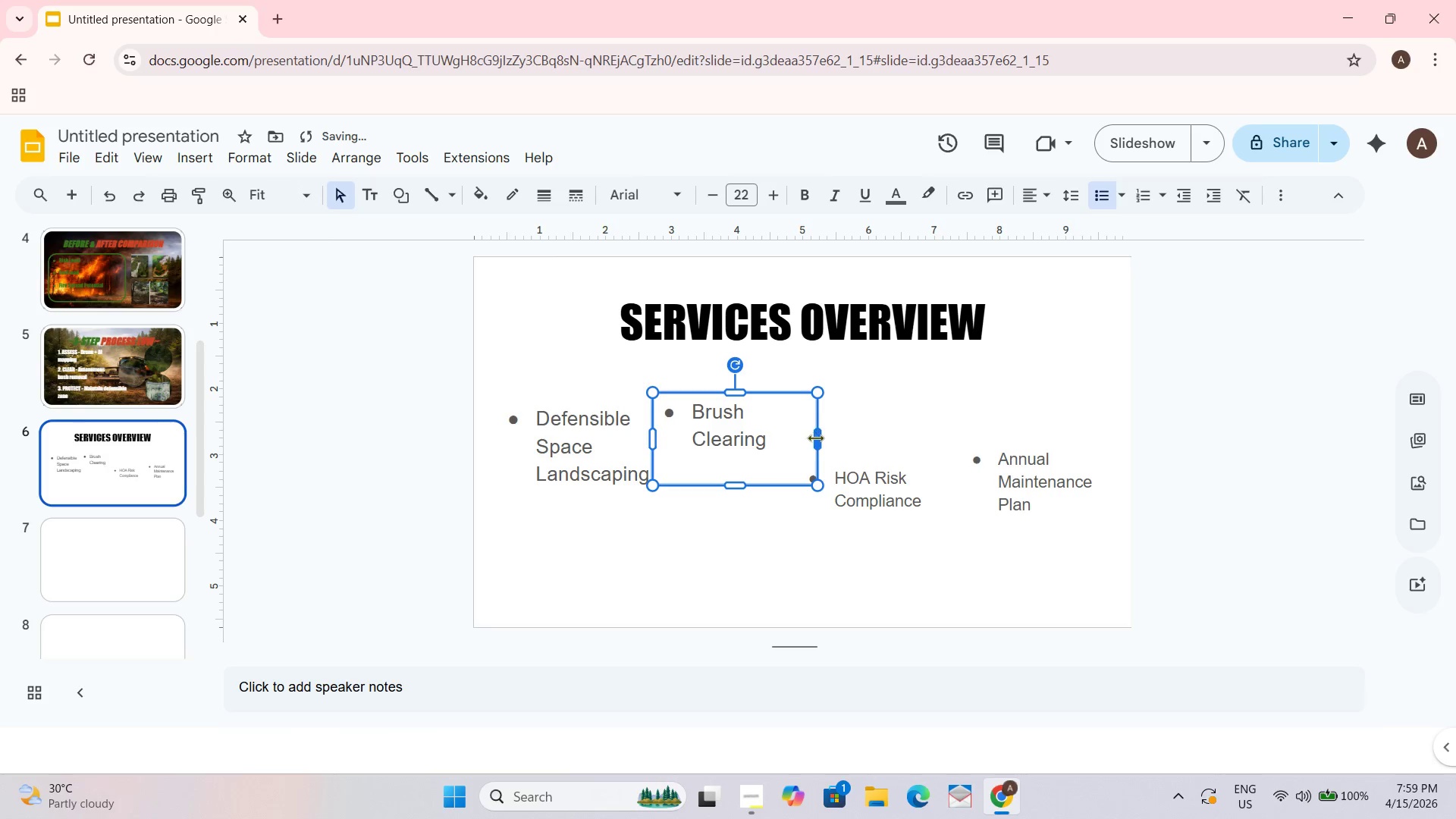 
left_click_drag(start_coordinate=[816, 439], to_coordinate=[806, 438])
 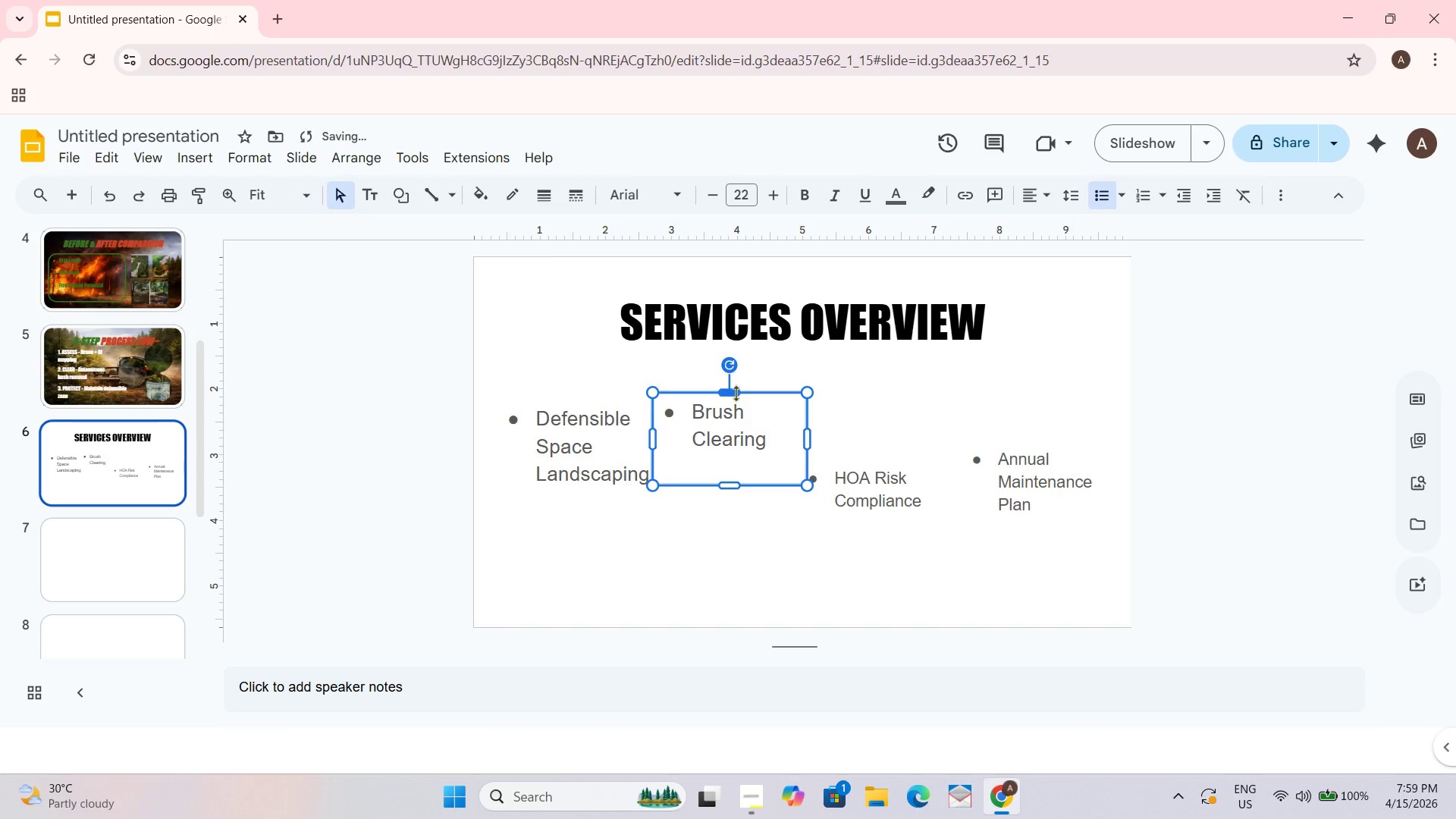 
left_click_drag(start_coordinate=[736, 393], to_coordinate=[736, 402])
 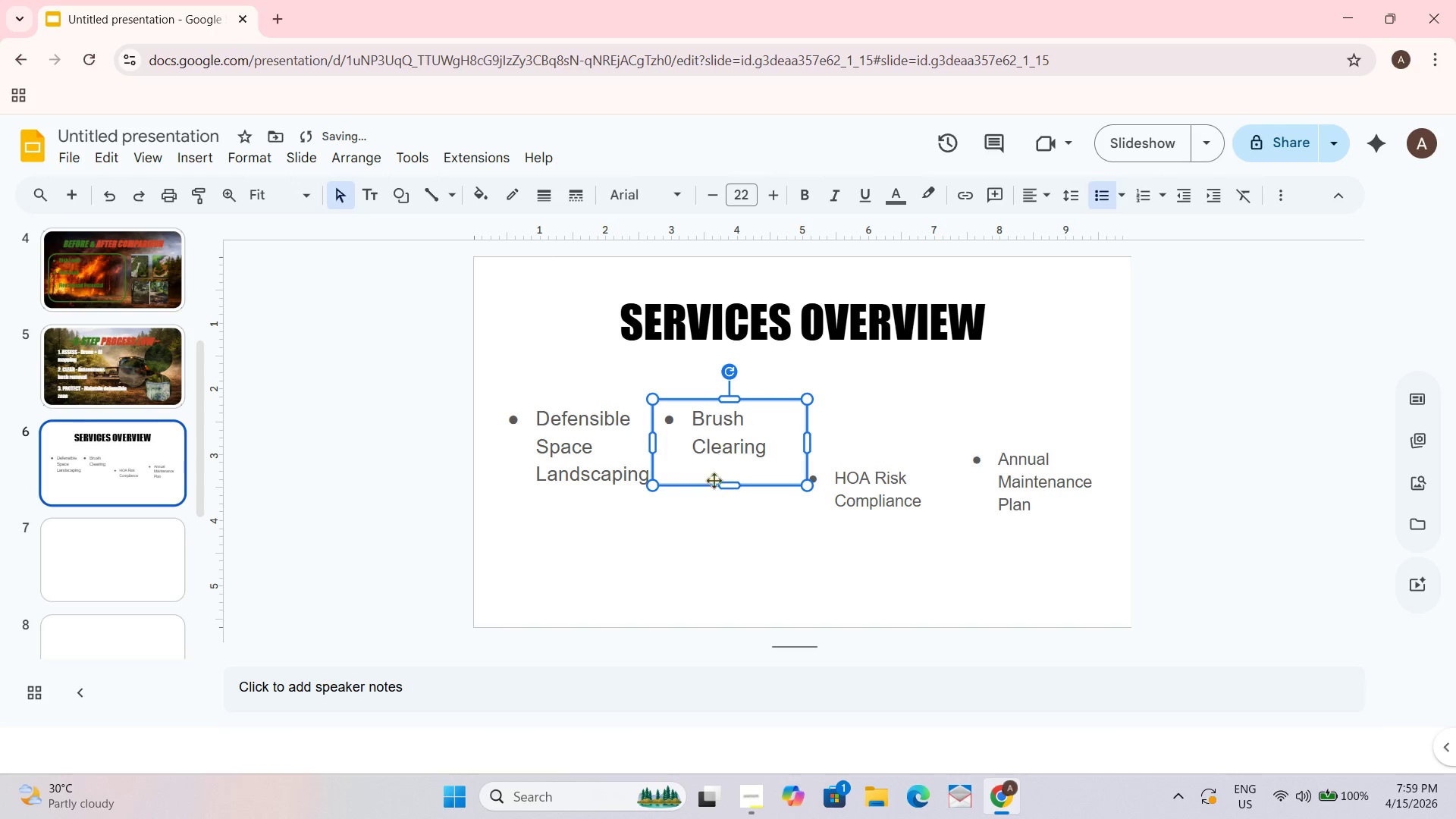 
left_click([677, 526])
 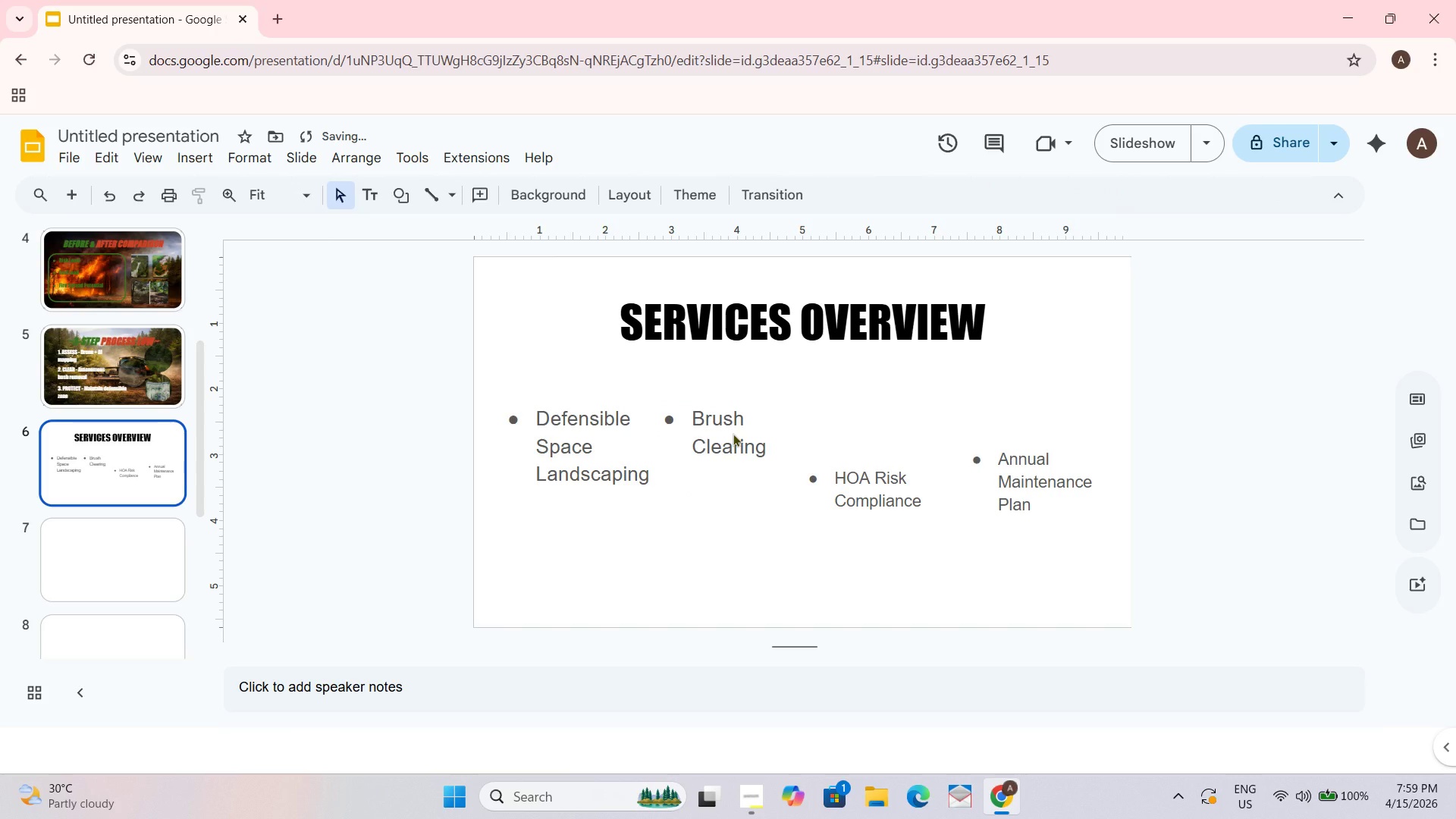 
left_click_drag(start_coordinate=[733, 433], to_coordinate=[722, 442])
 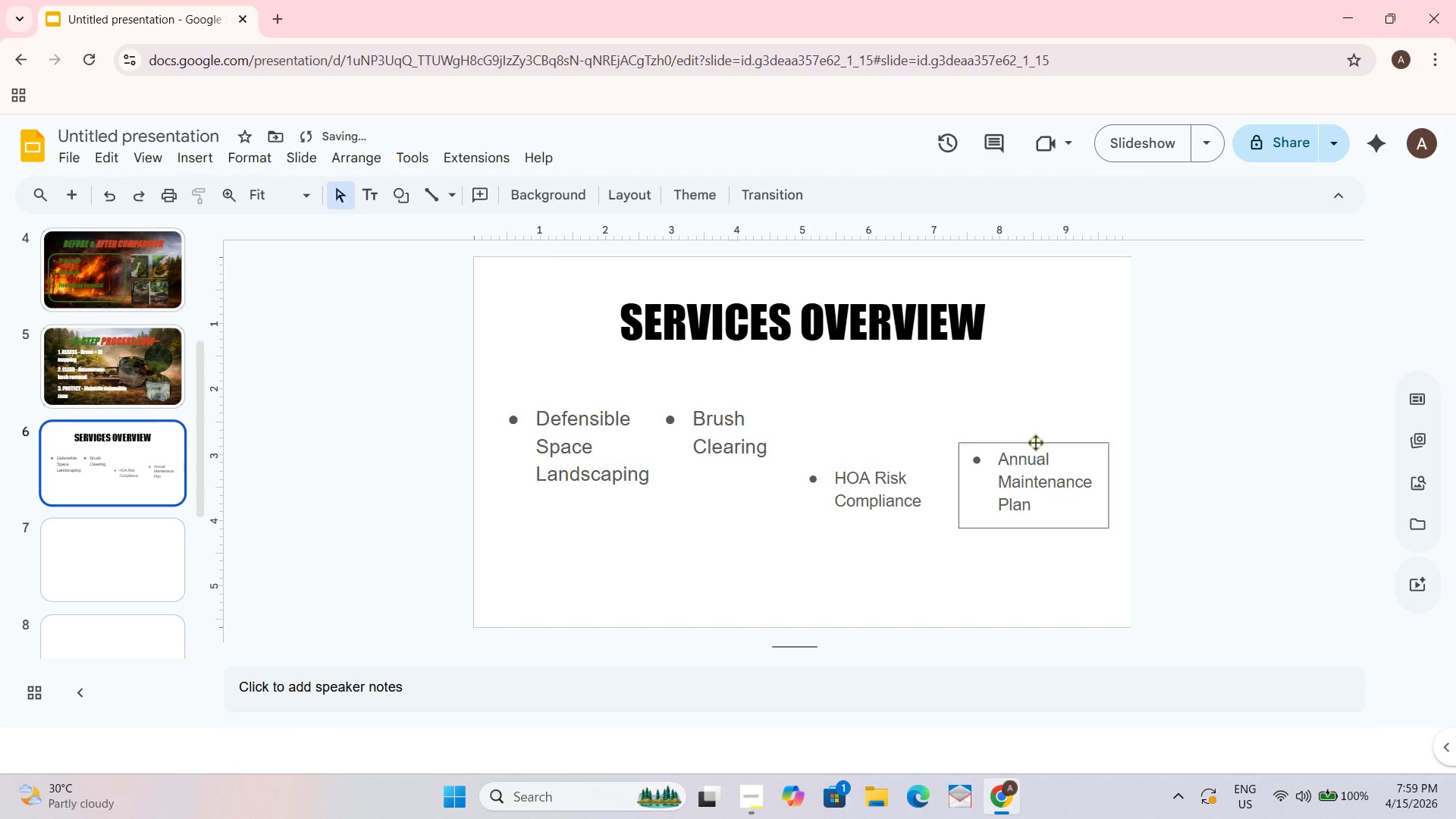 
wait(5.53)
 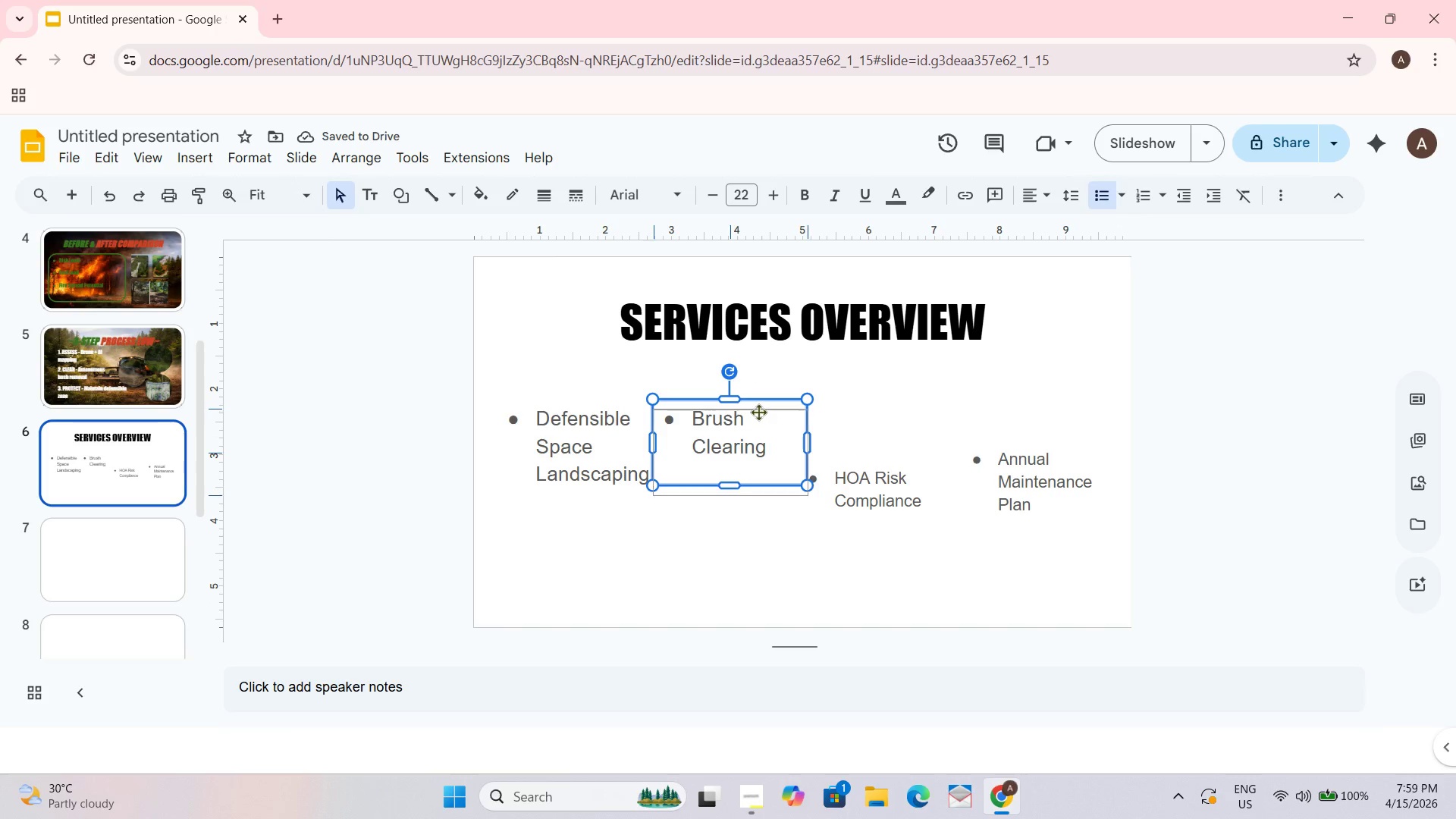 
left_click([731, 426])
 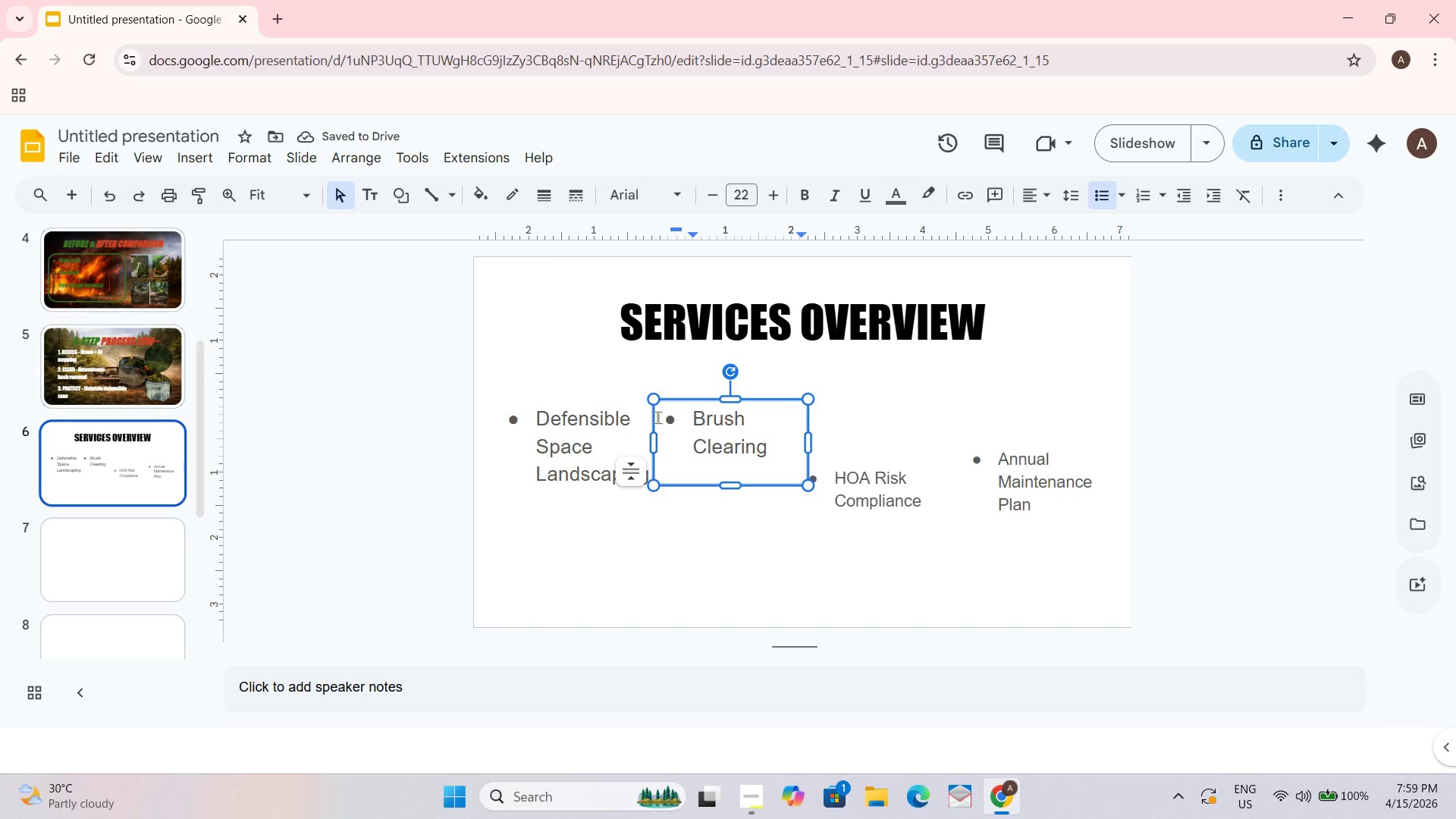 
left_click([579, 420])
 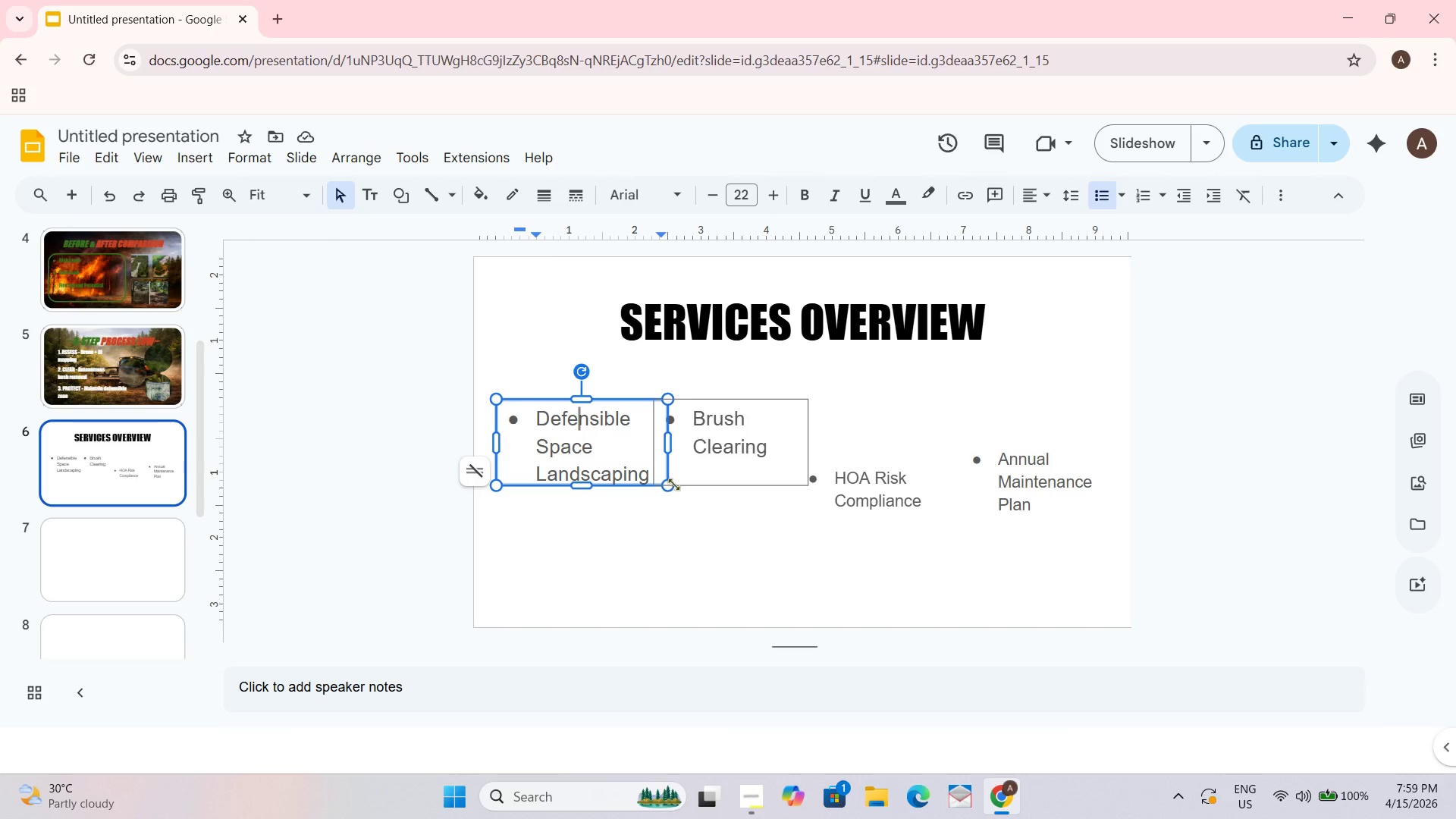 
left_click_drag(start_coordinate=[668, 486], to_coordinate=[661, 482])
 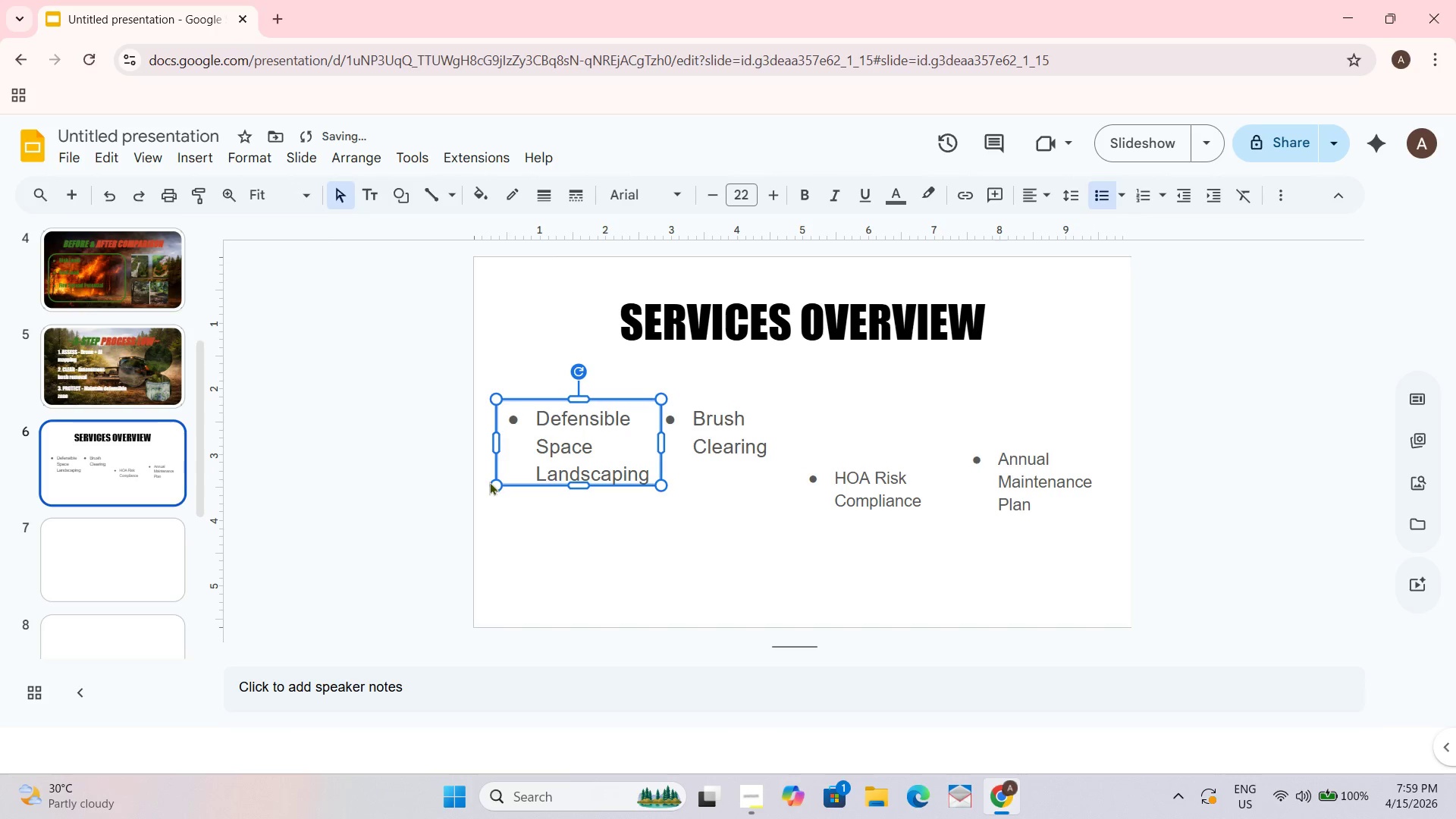 
left_click_drag(start_coordinate=[494, 482], to_coordinate=[506, 478])
 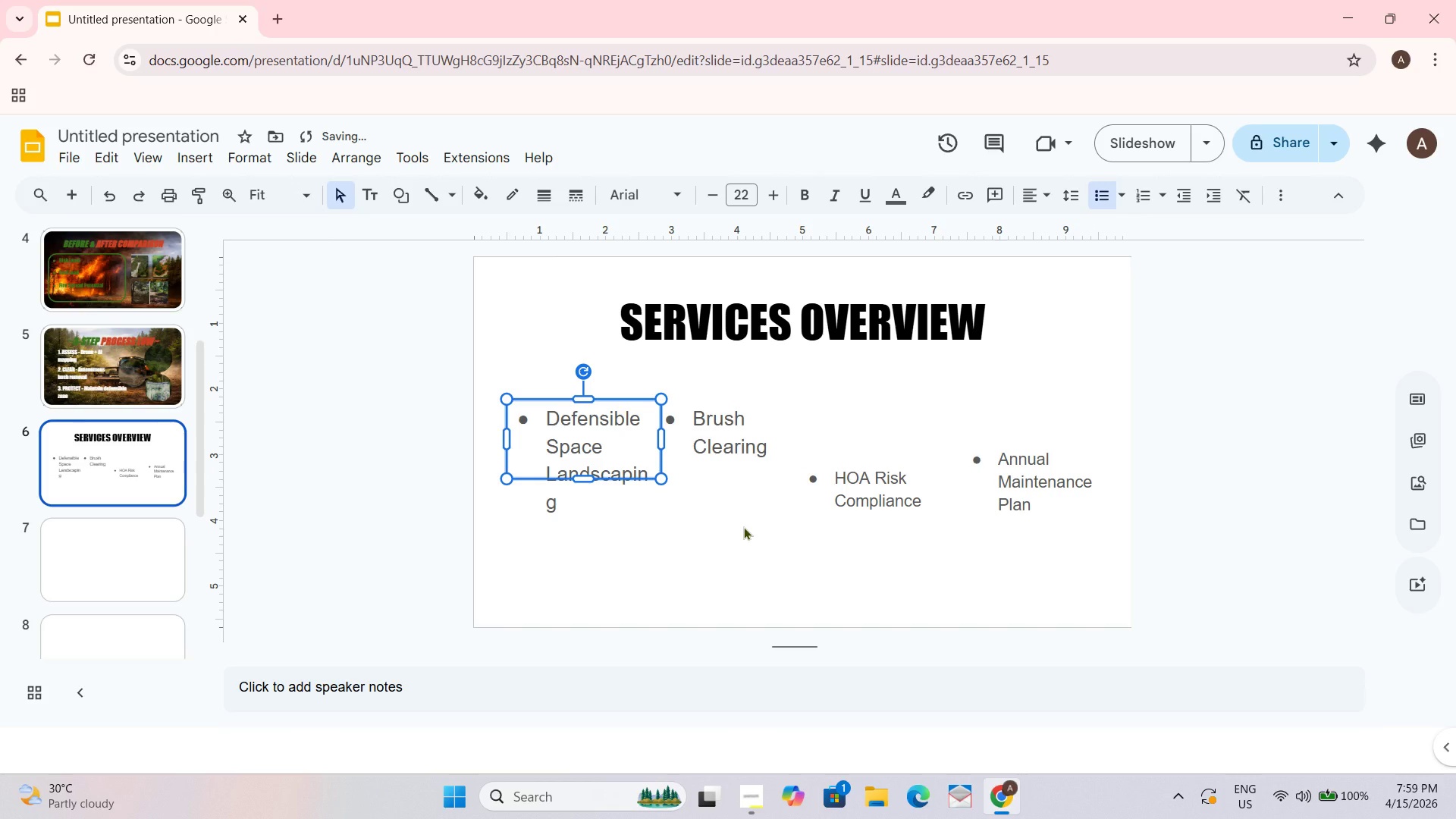 
left_click([743, 526])
 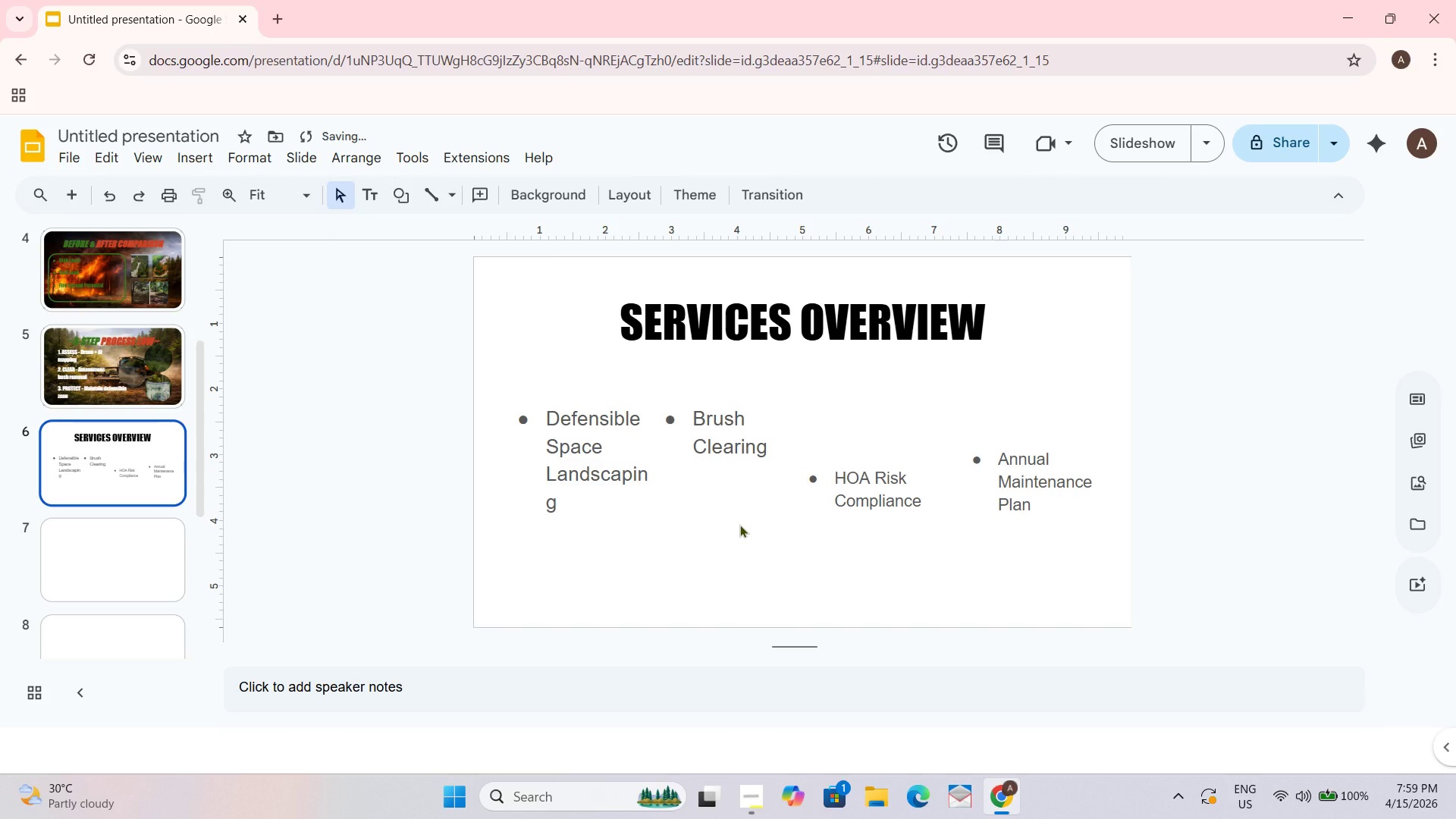 
key(Control+A)
 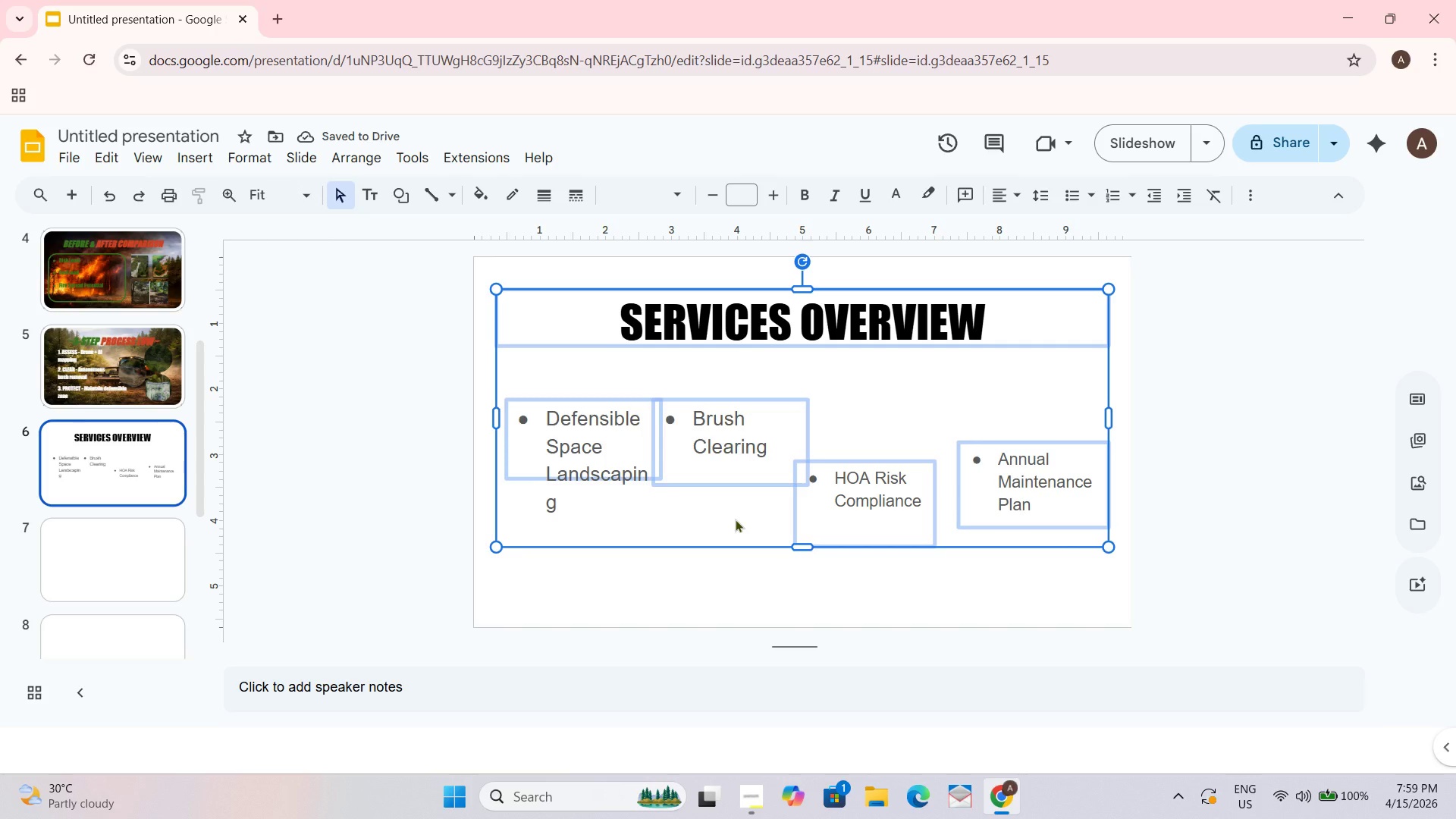 
key(Control+Z)
 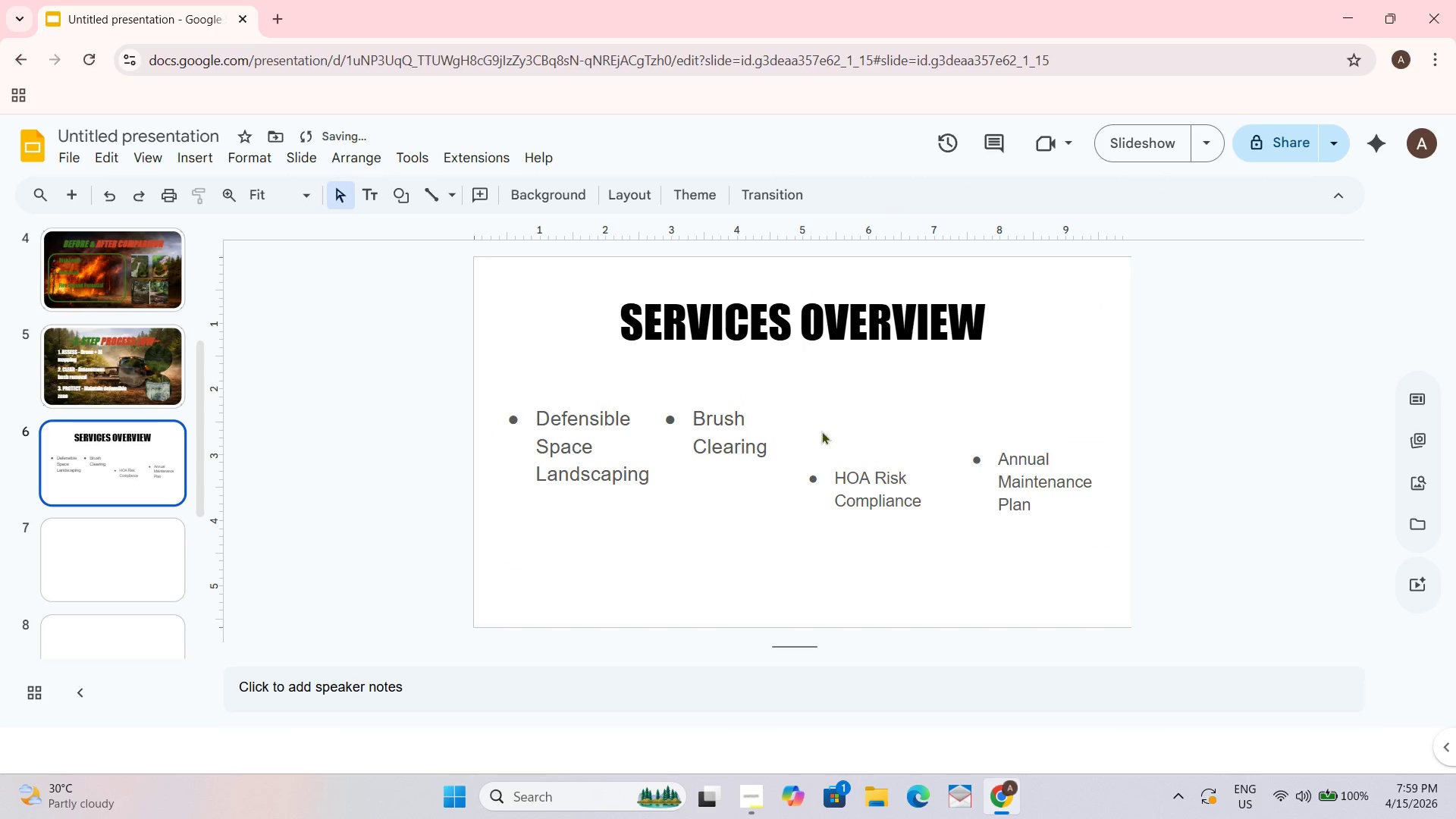 
left_click([836, 485])
 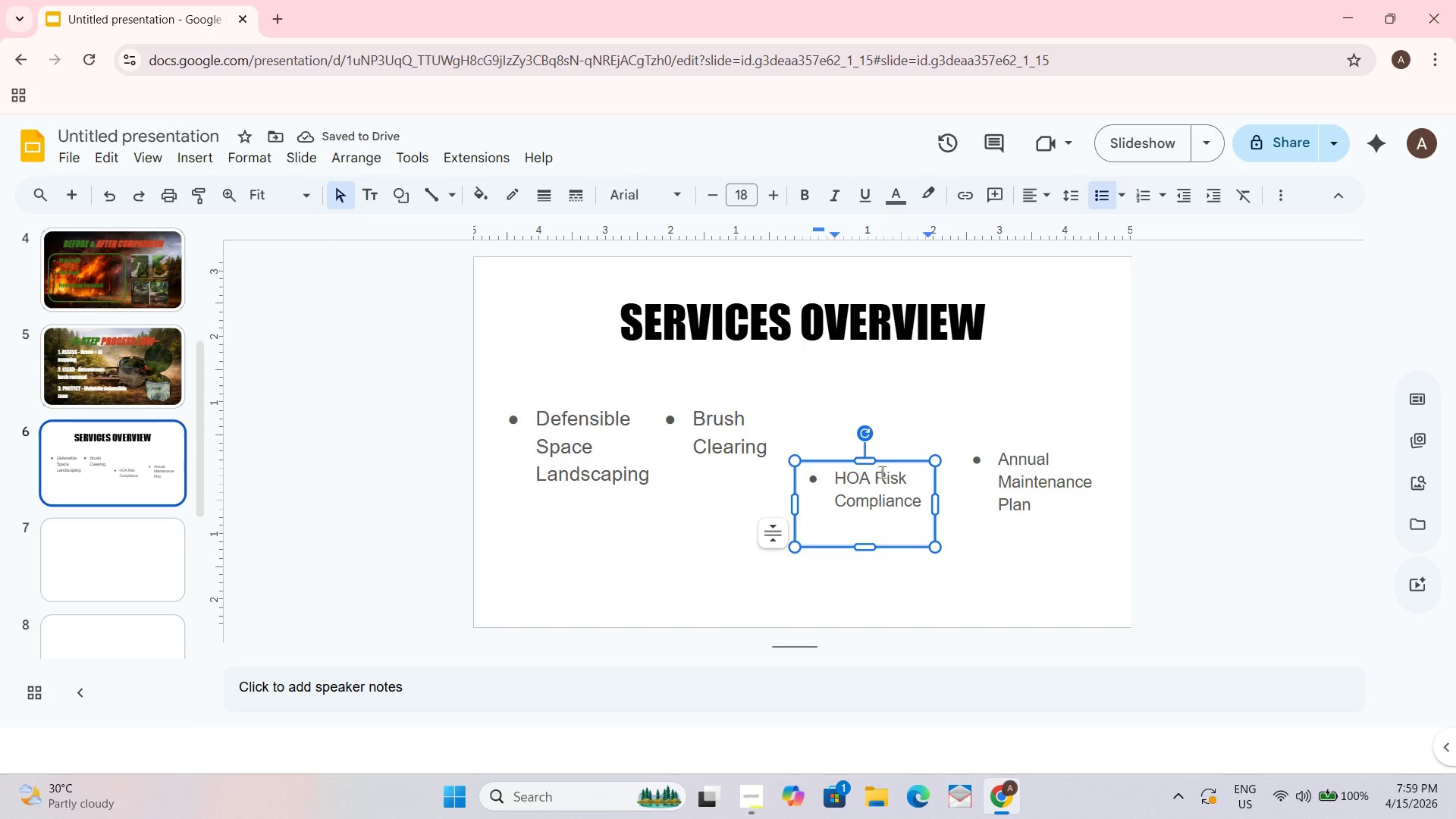 
key(Control+A)
 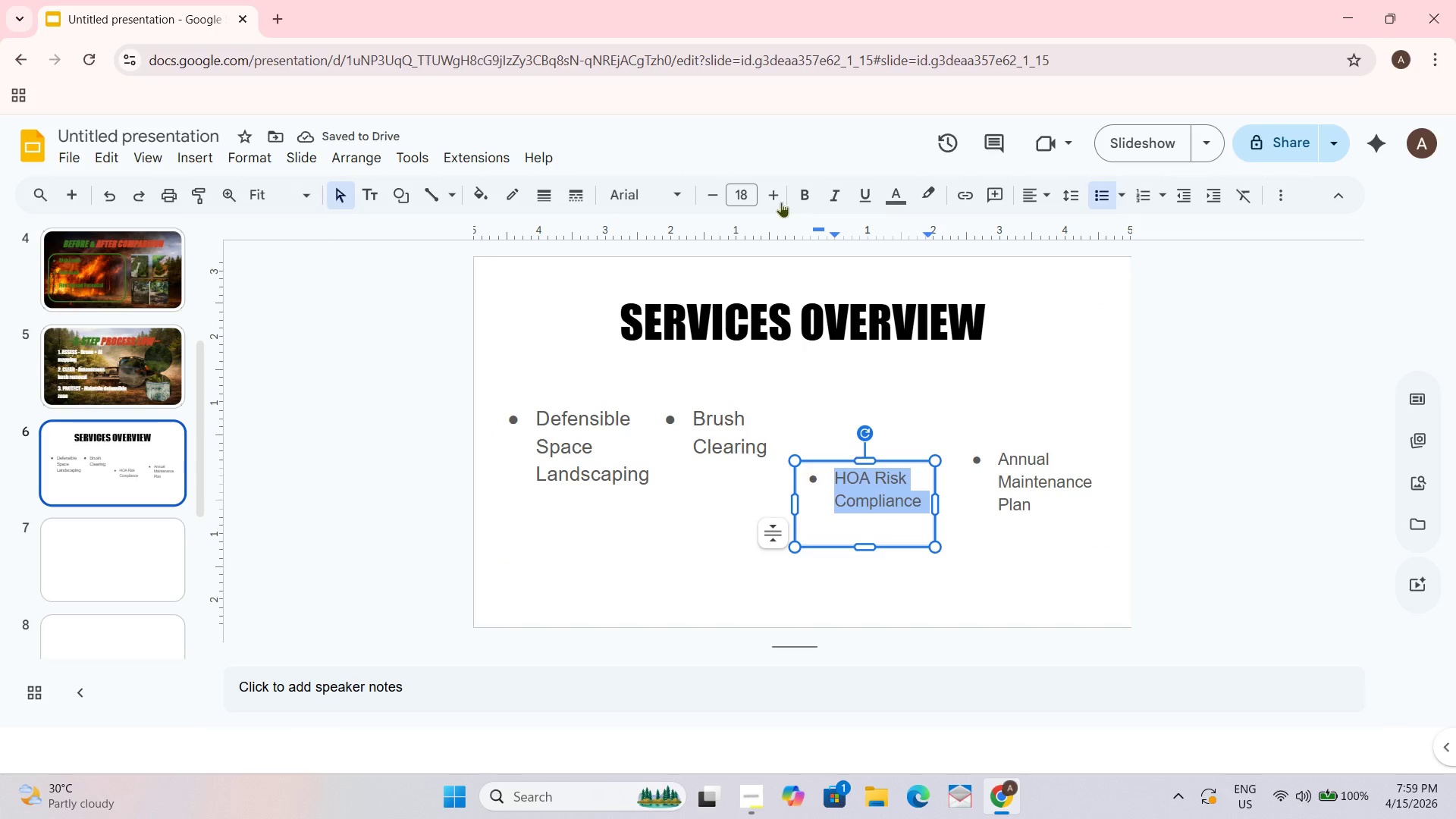 
left_click([755, 192])
 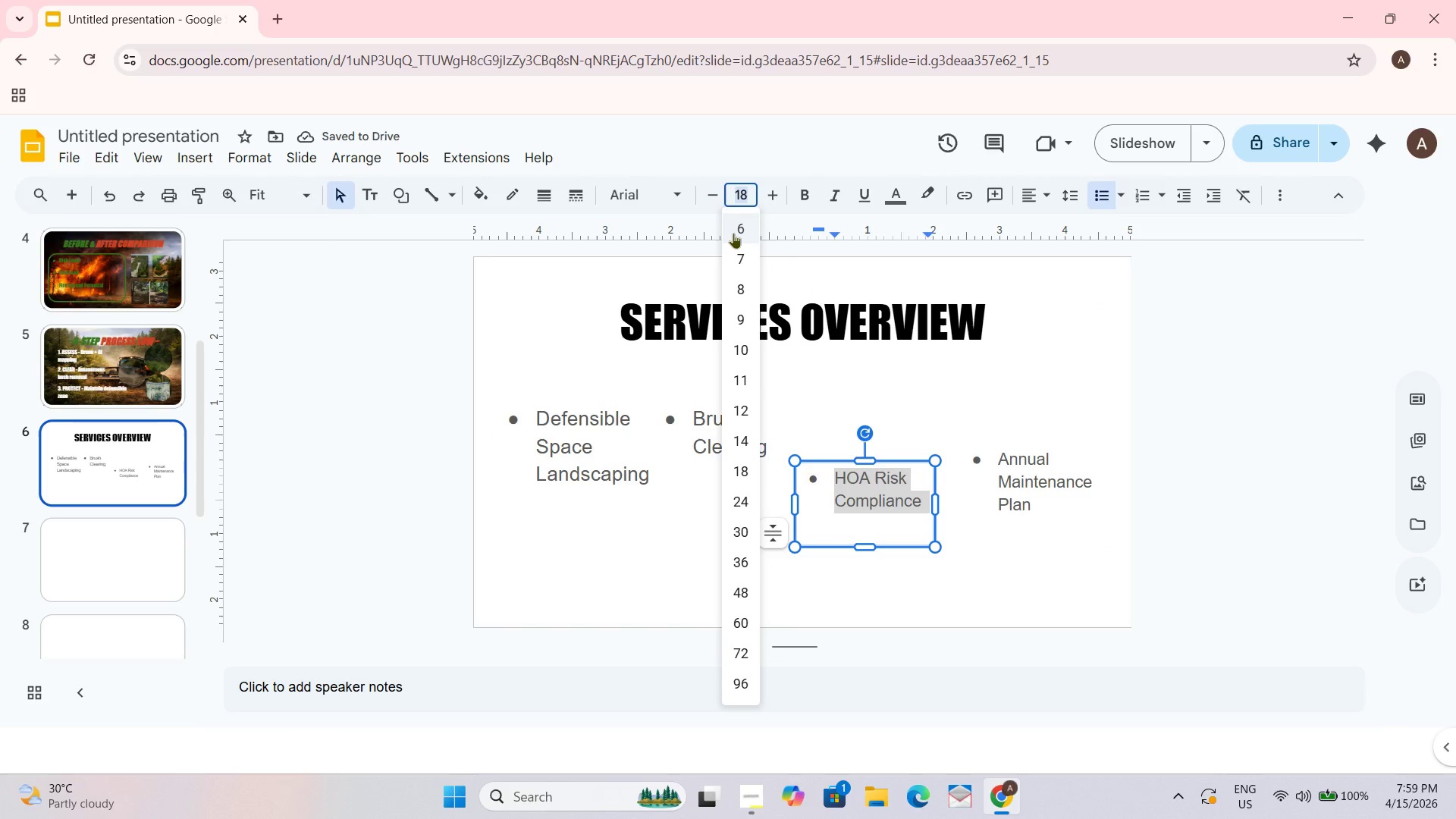 
key(Numpad2)
 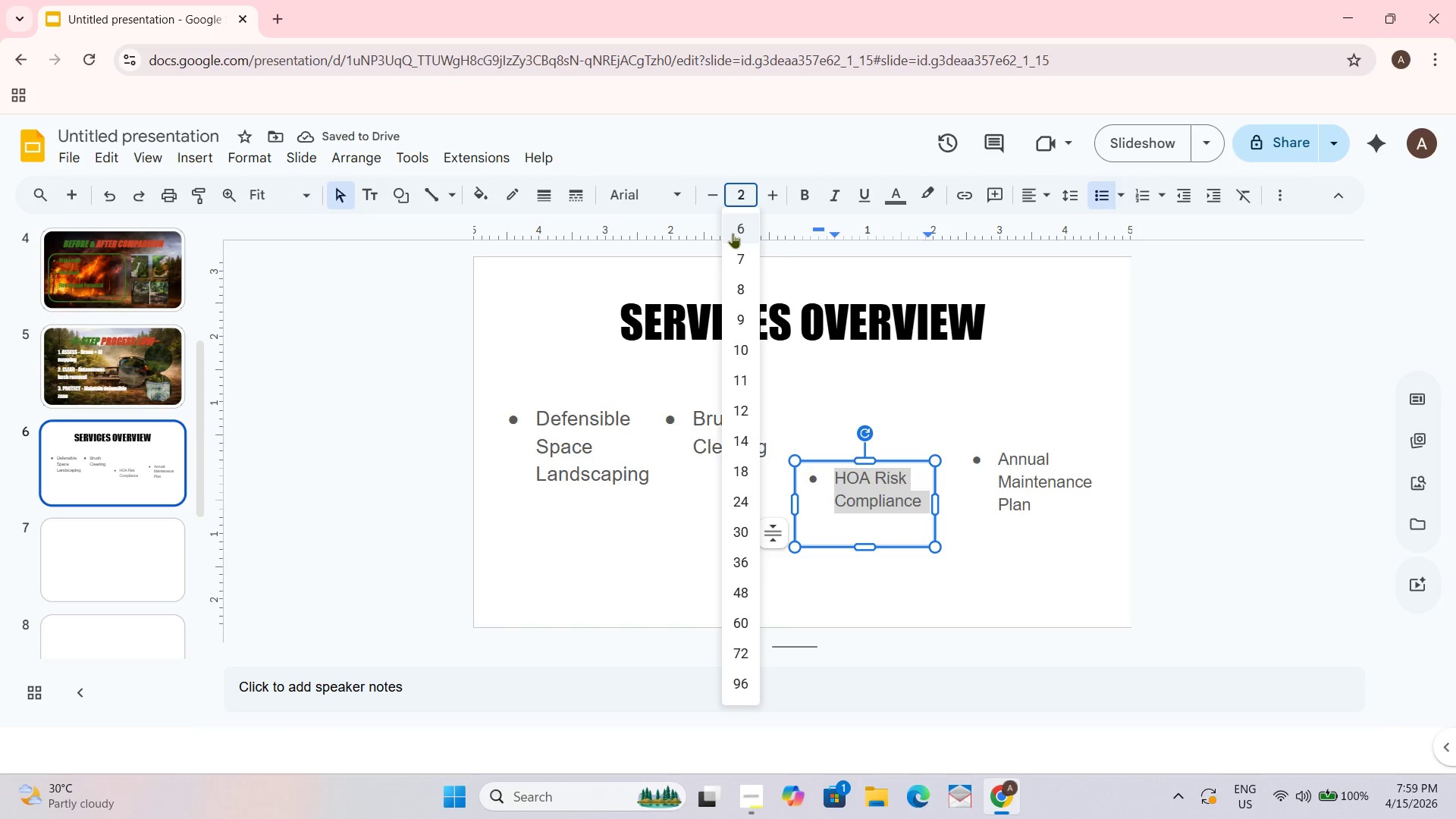 
key(Numpad2)
 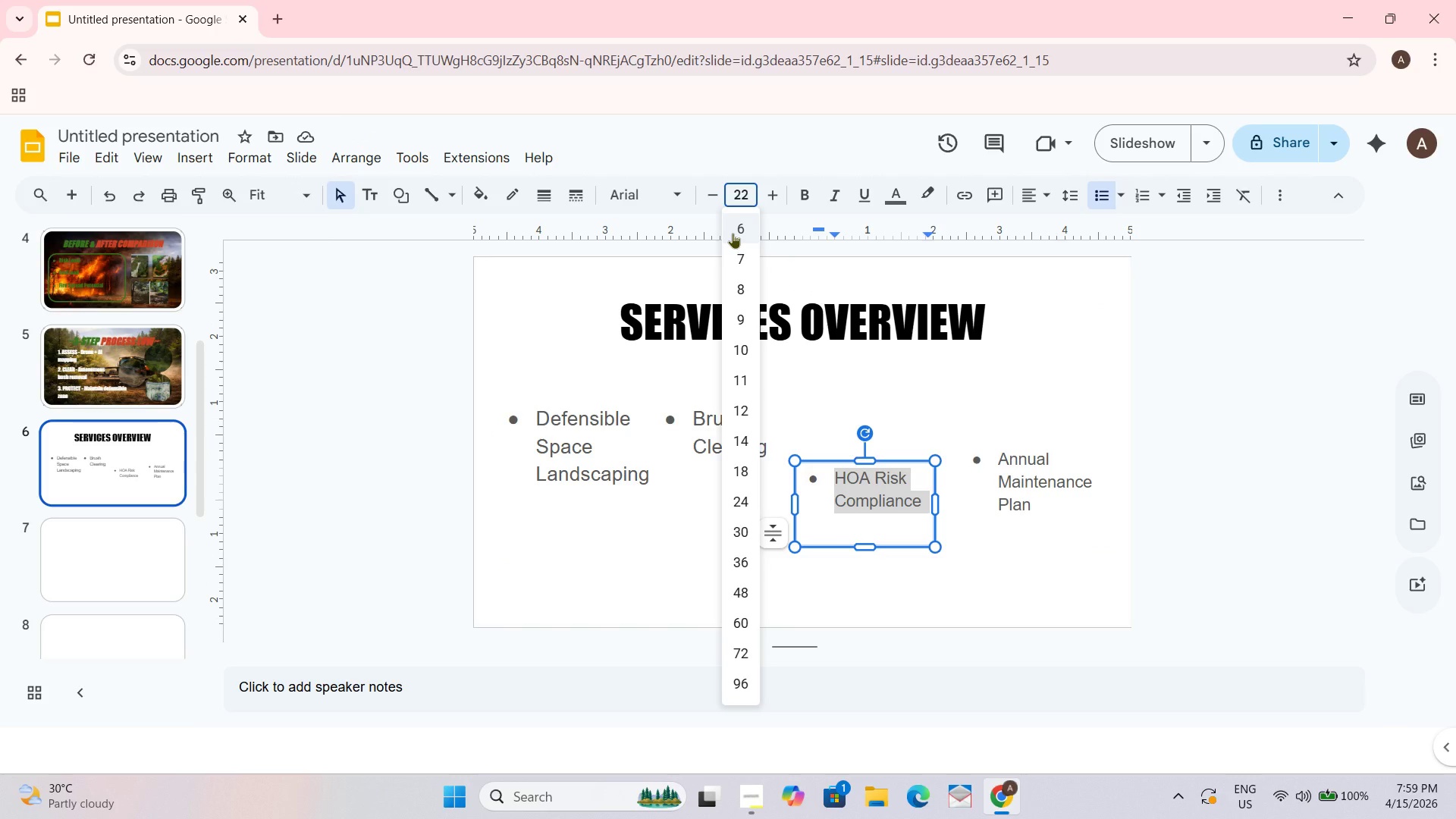 
key(NumpadEnter)
 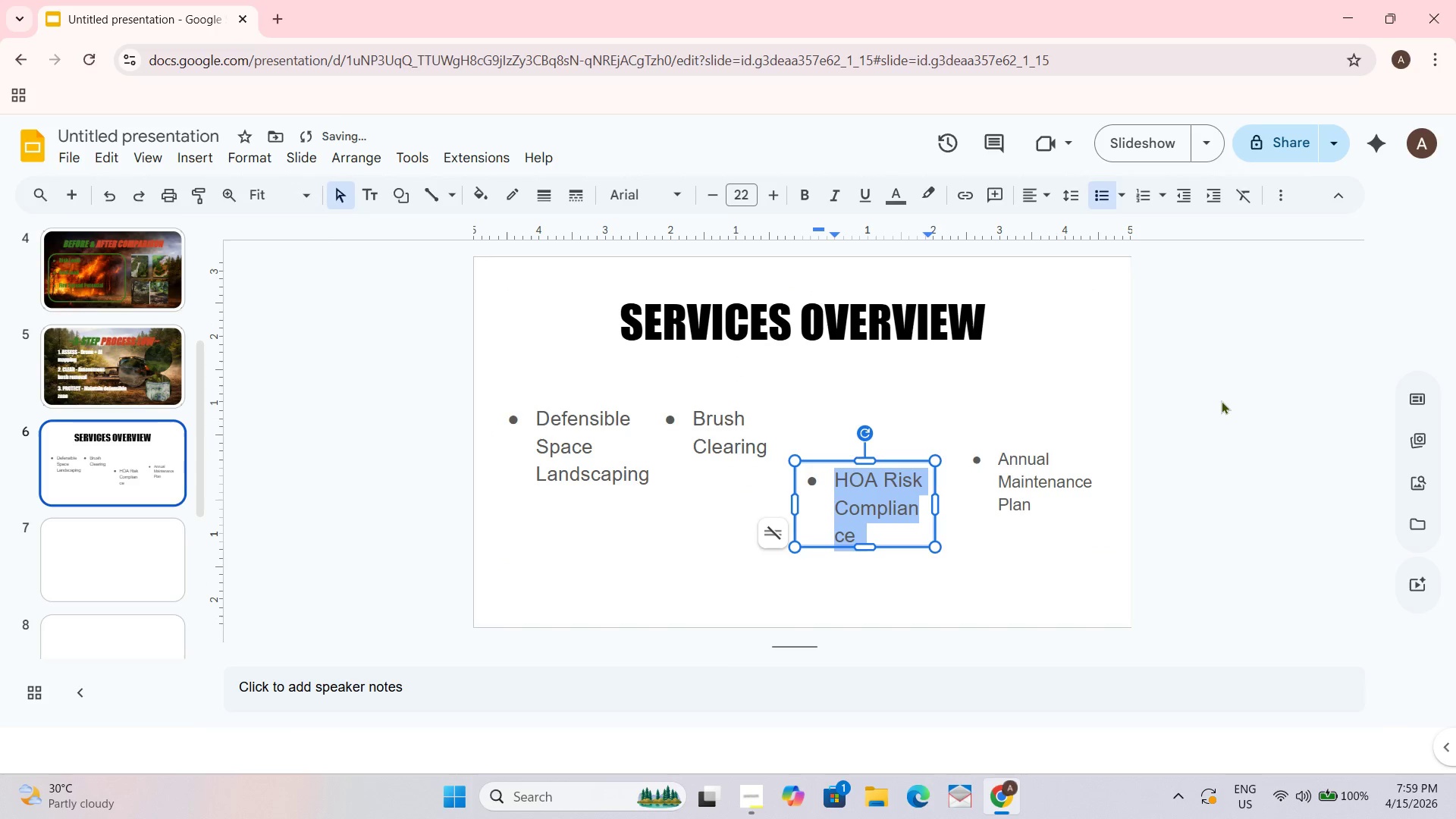 
left_click([1234, 393])
 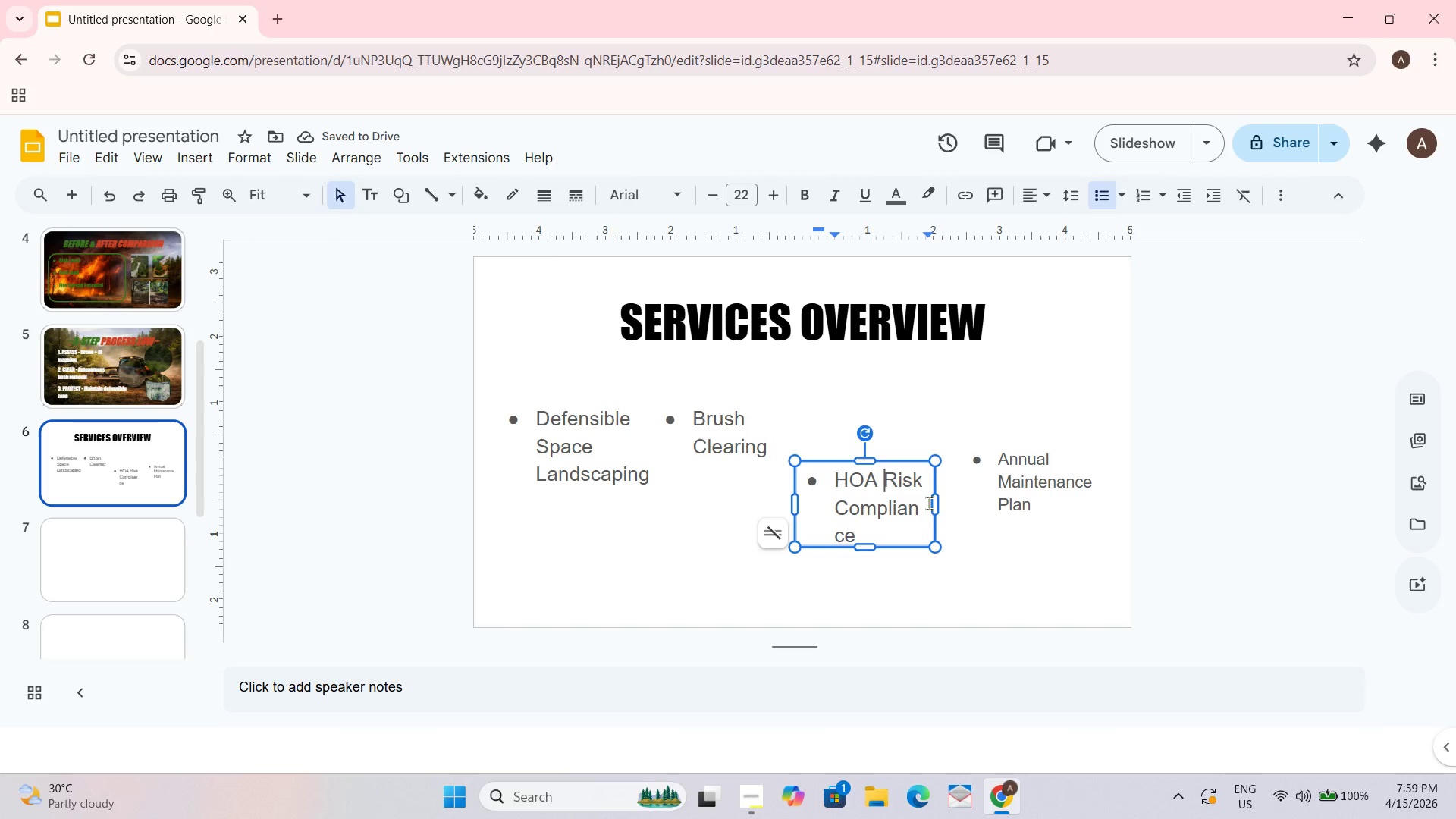 
left_click_drag(start_coordinate=[934, 506], to_coordinate=[948, 503])
 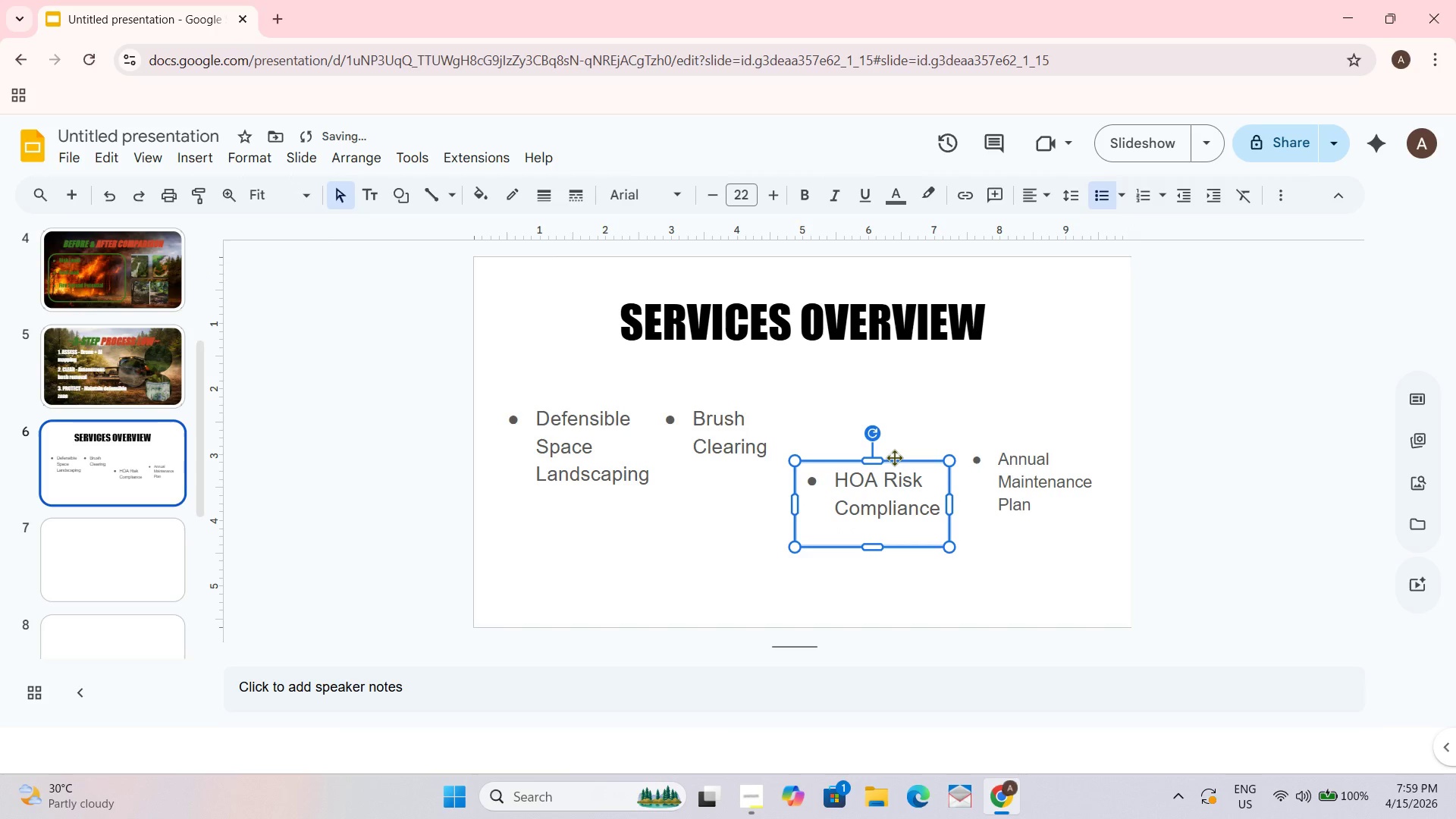 
left_click_drag(start_coordinate=[894, 458], to_coordinate=[880, 394])
 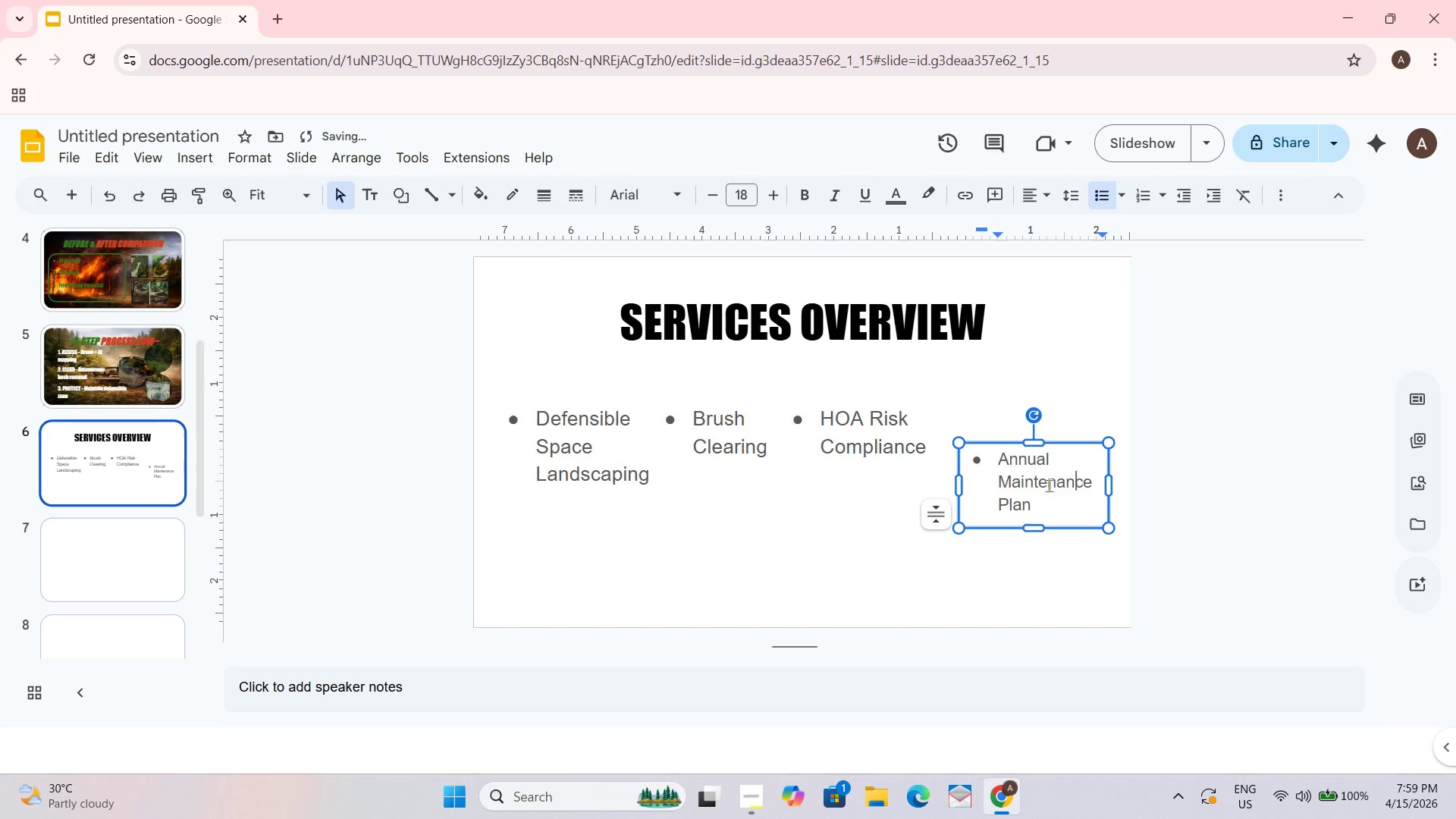 
key(Control+A)
 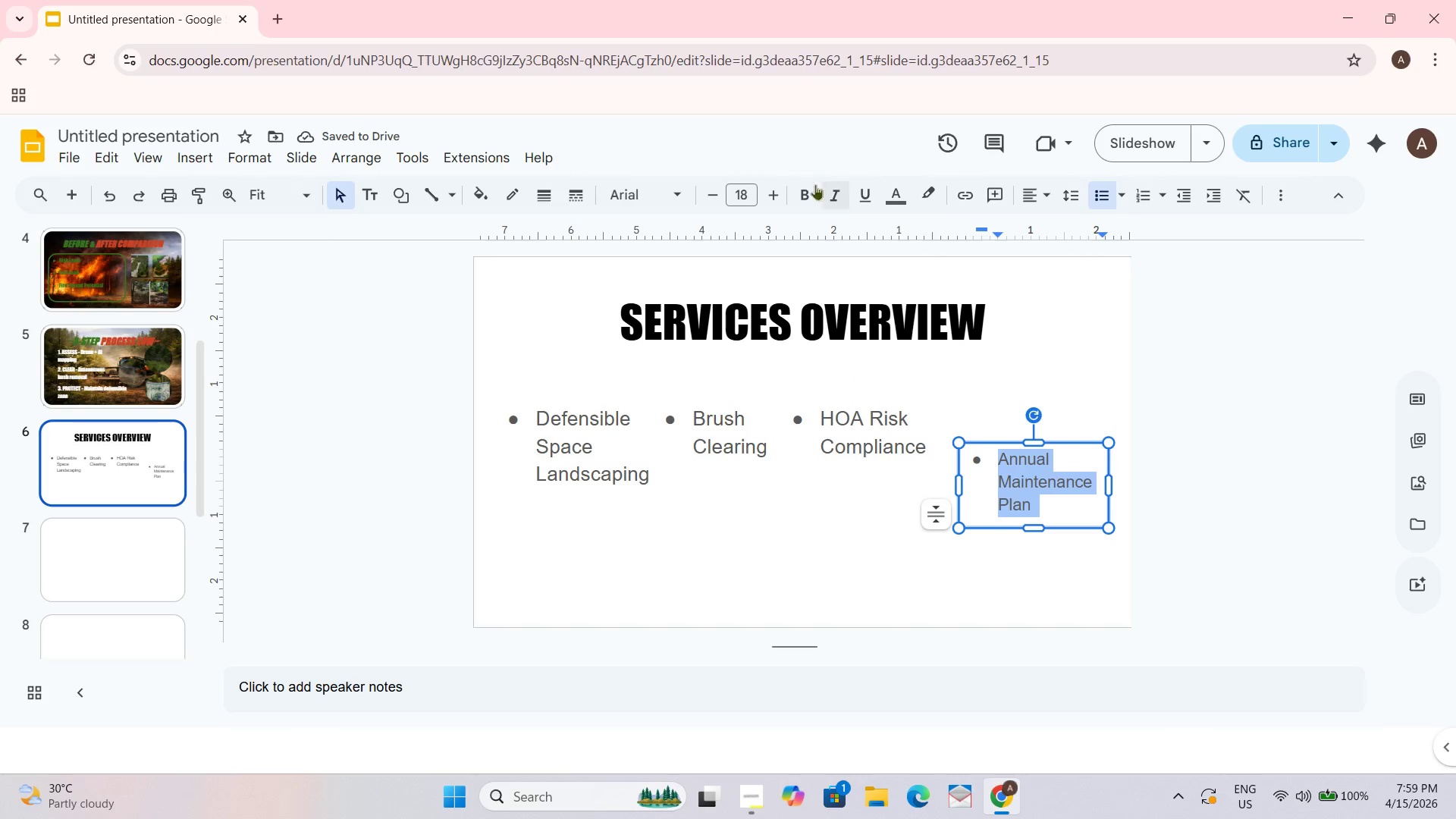 
left_click([745, 186])
 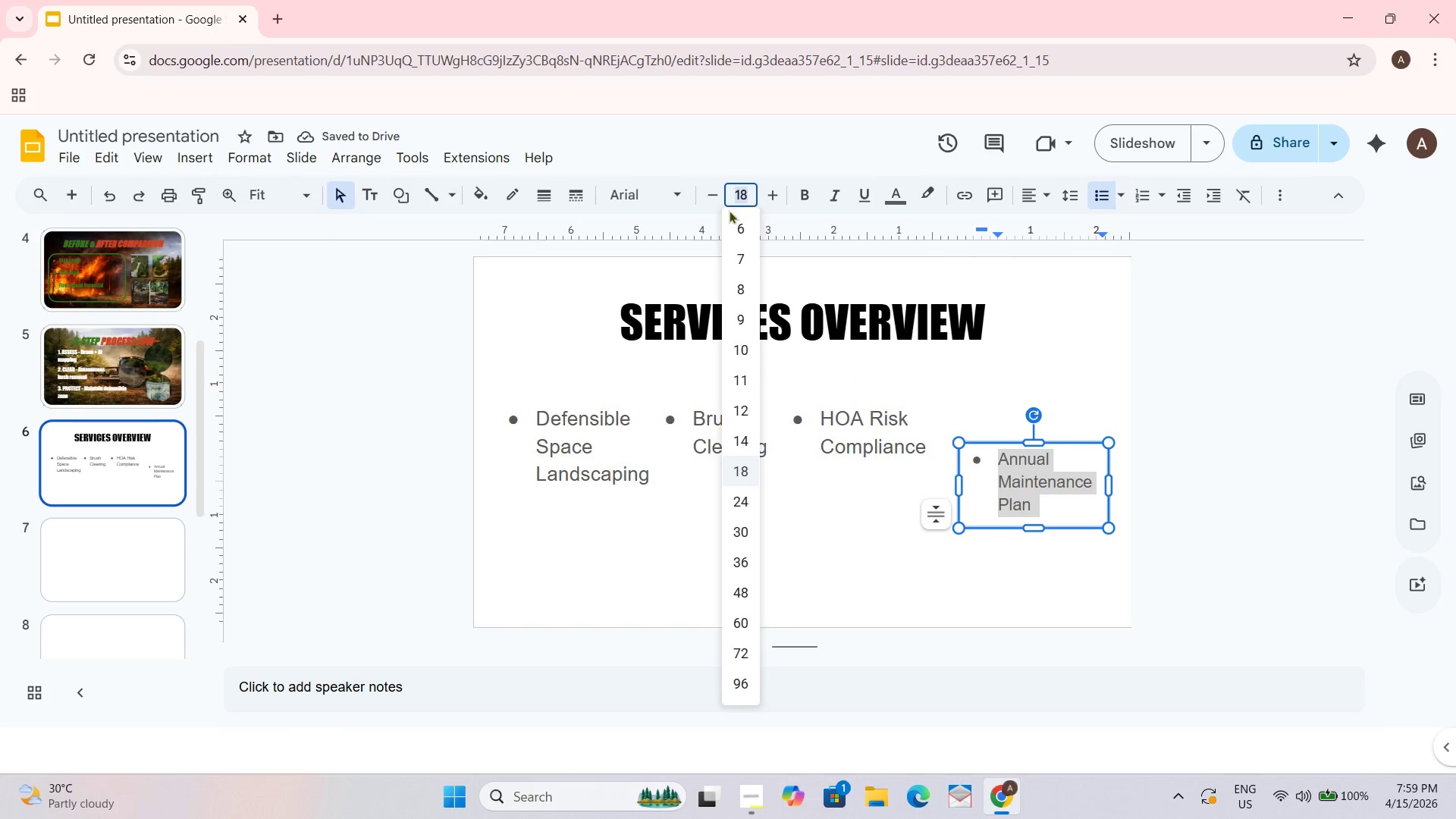 
key(Numpad2)
 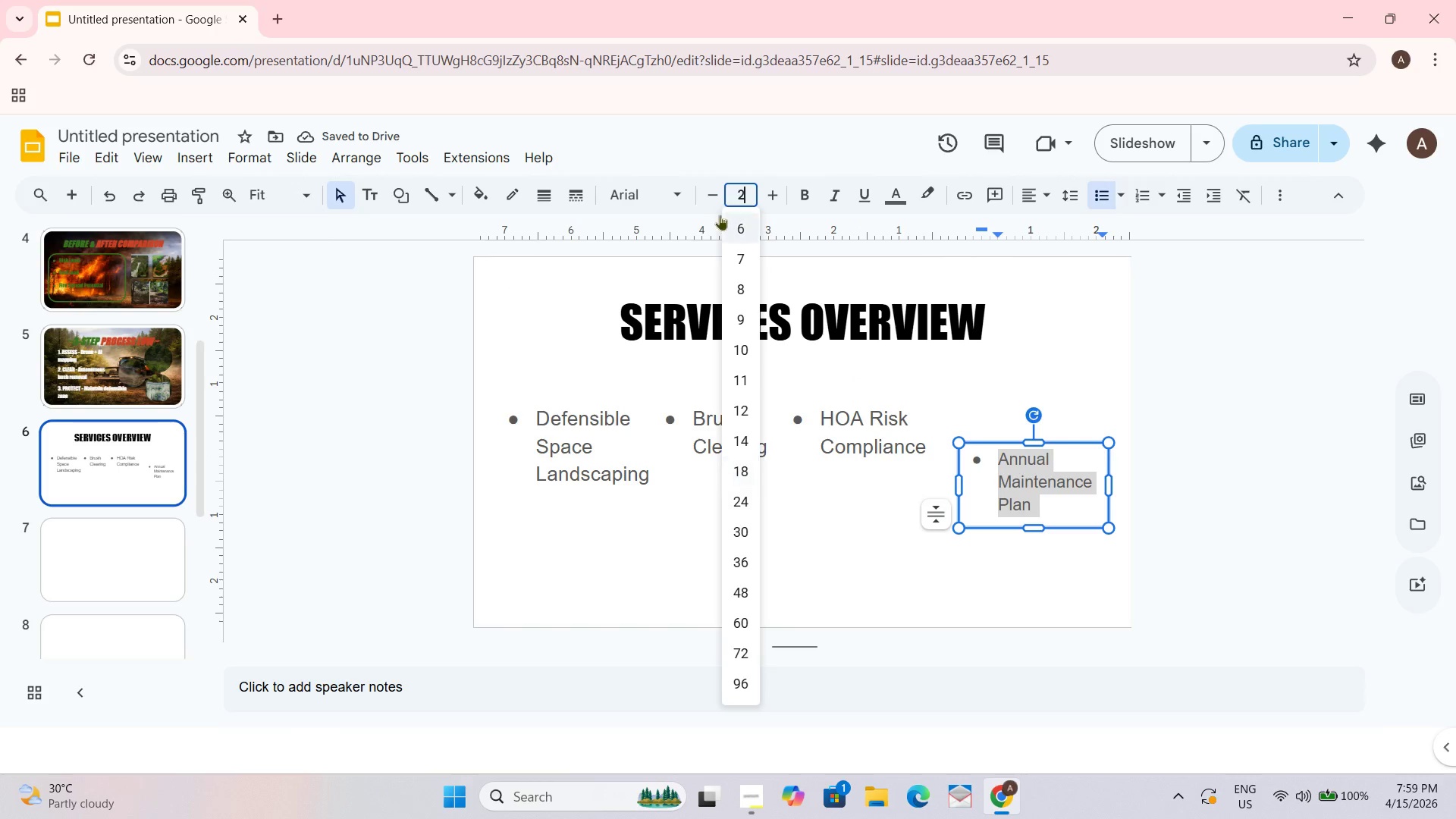 
key(Numpad2)
 